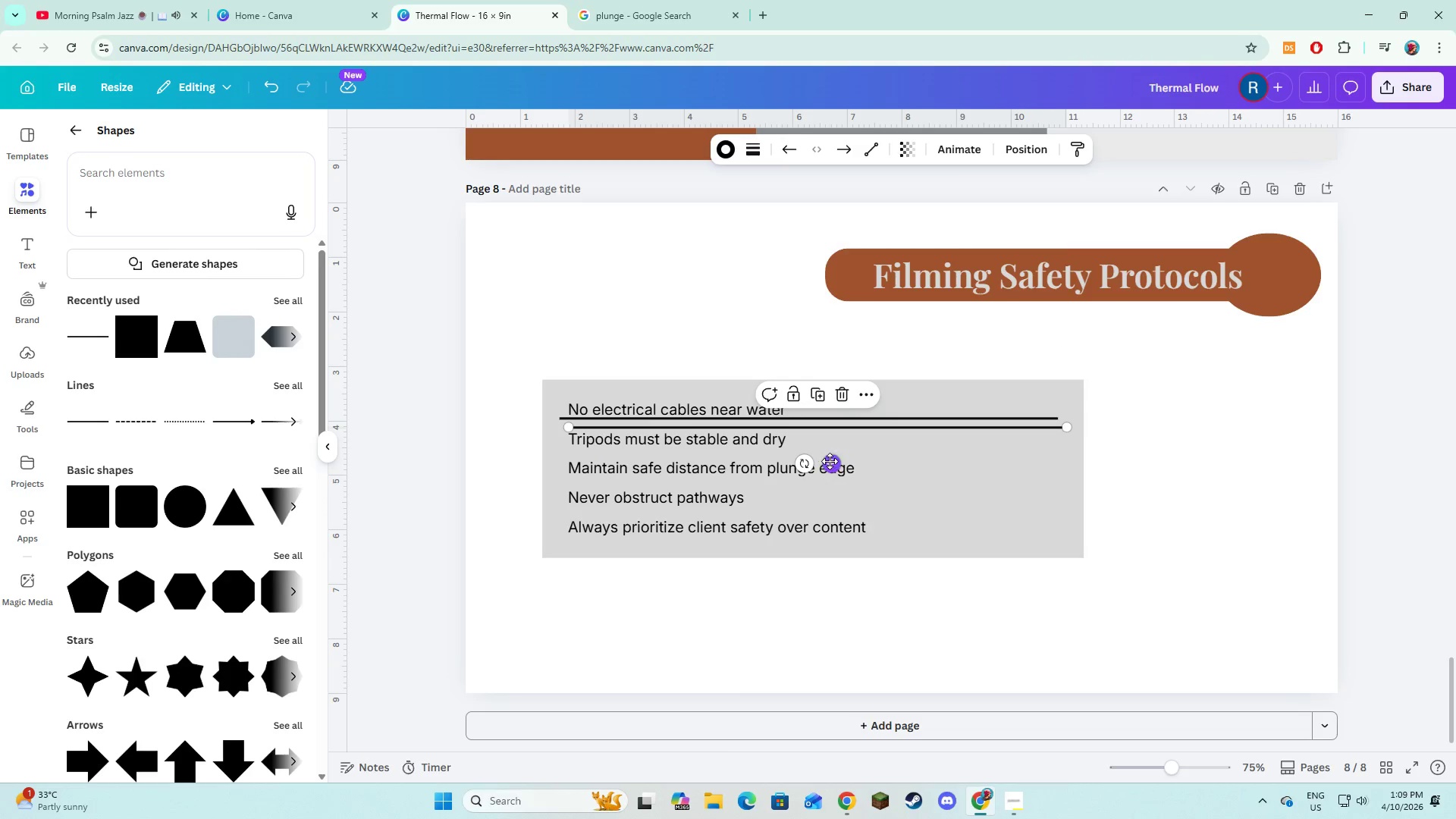 
left_click_drag(start_coordinate=[830, 461], to_coordinate=[820, 479])
 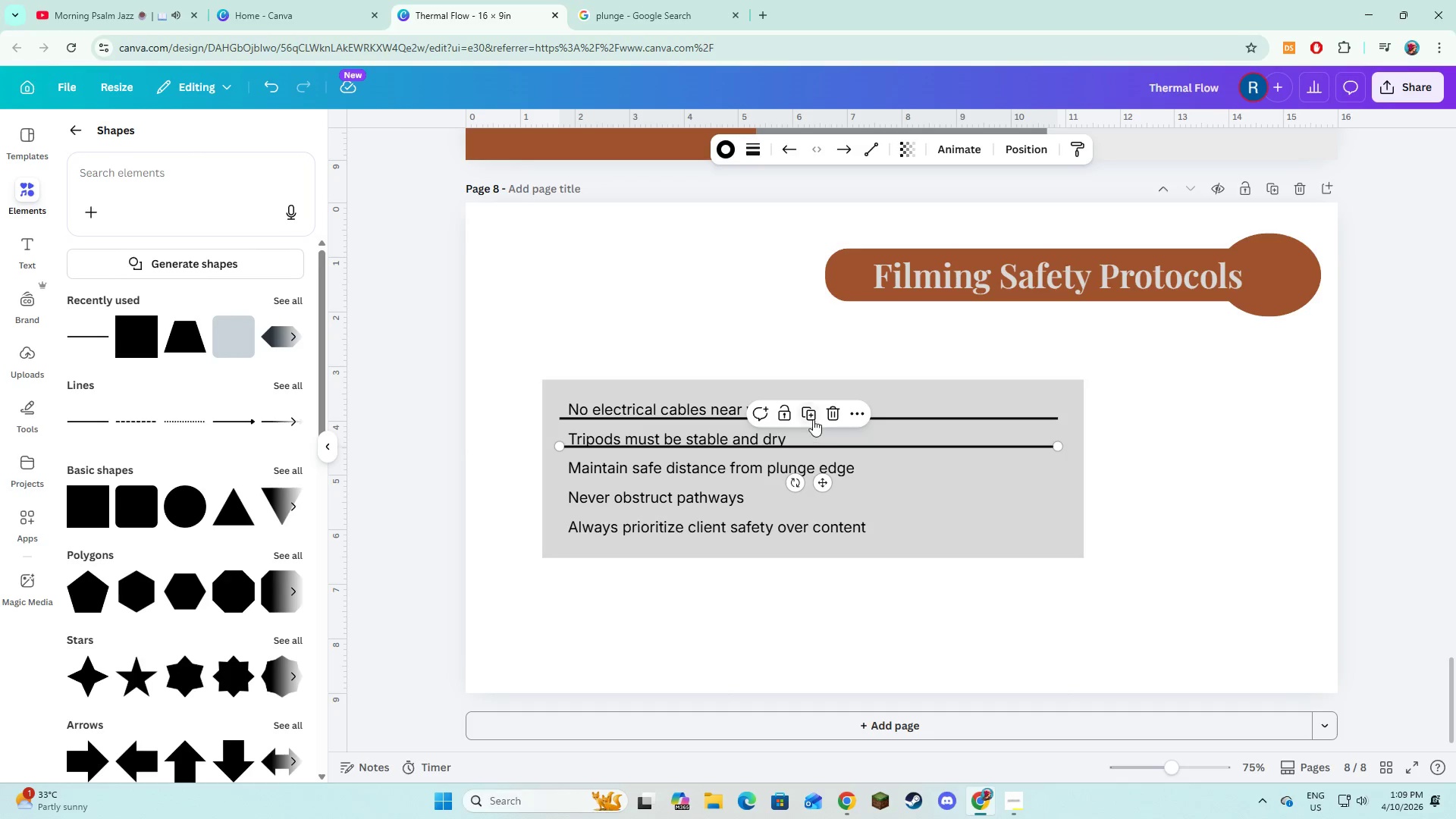 
left_click([813, 414])
 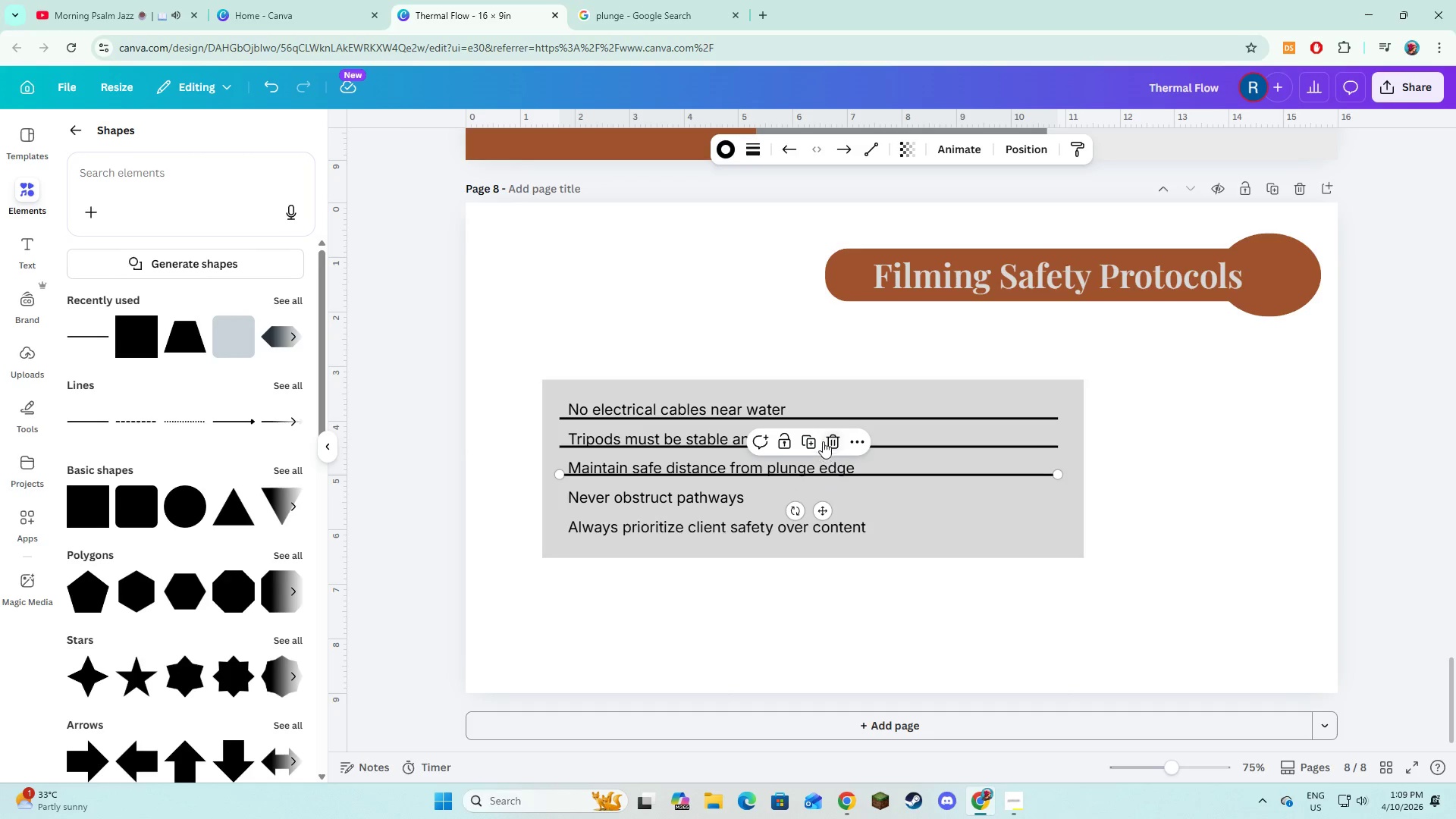 
left_click([811, 440])
 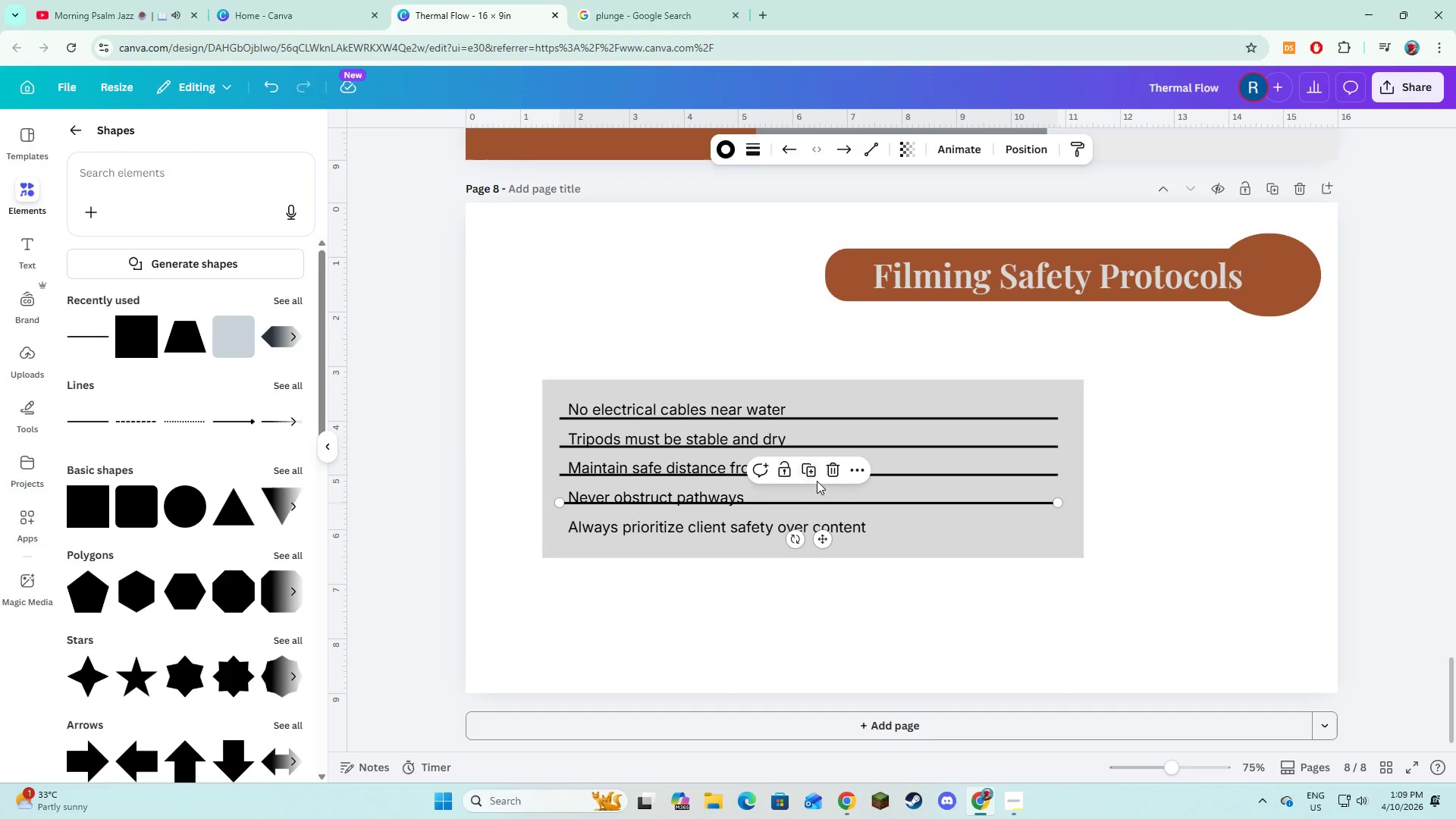 
left_click([812, 471])
 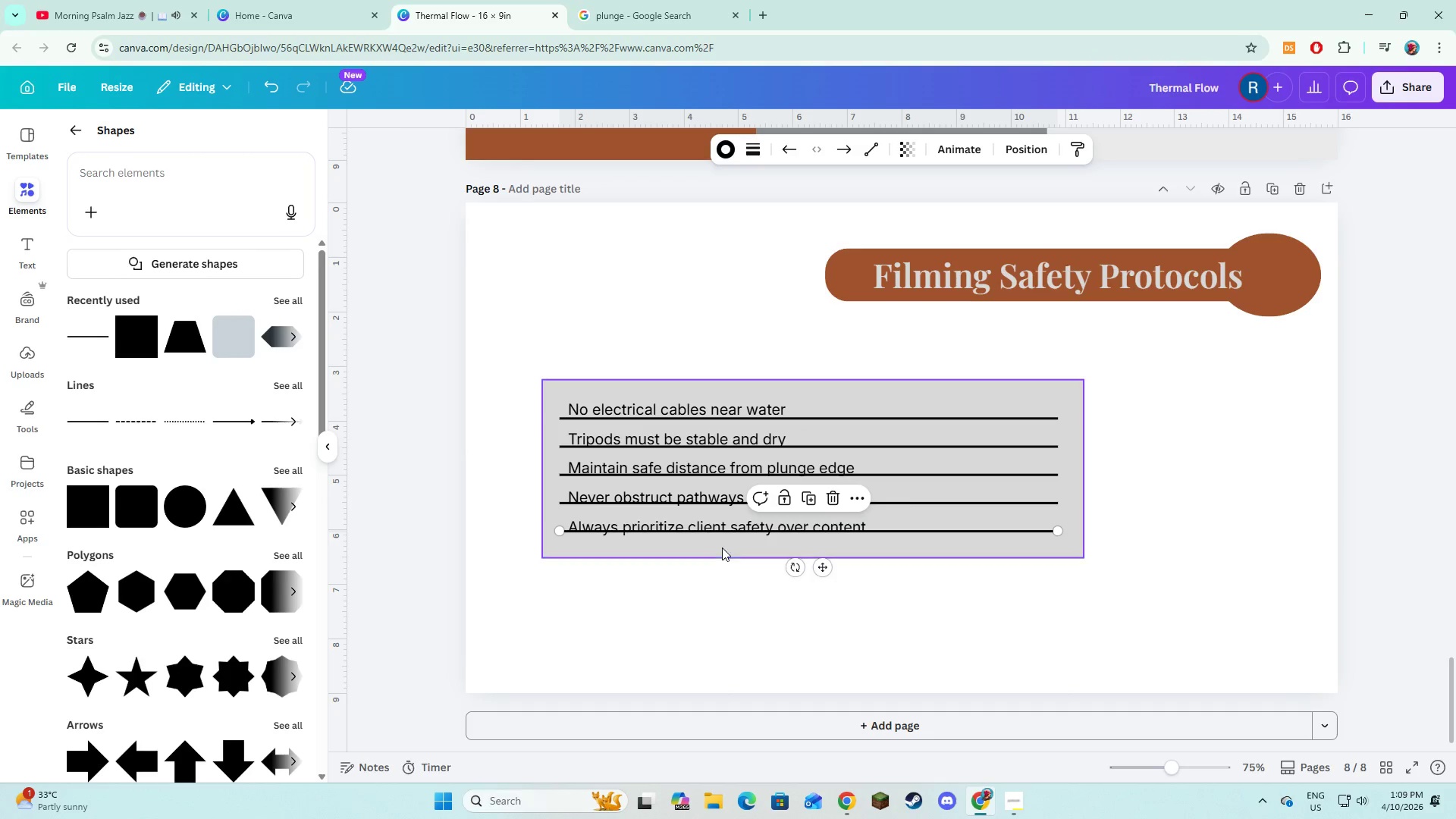 
left_click([730, 573])
 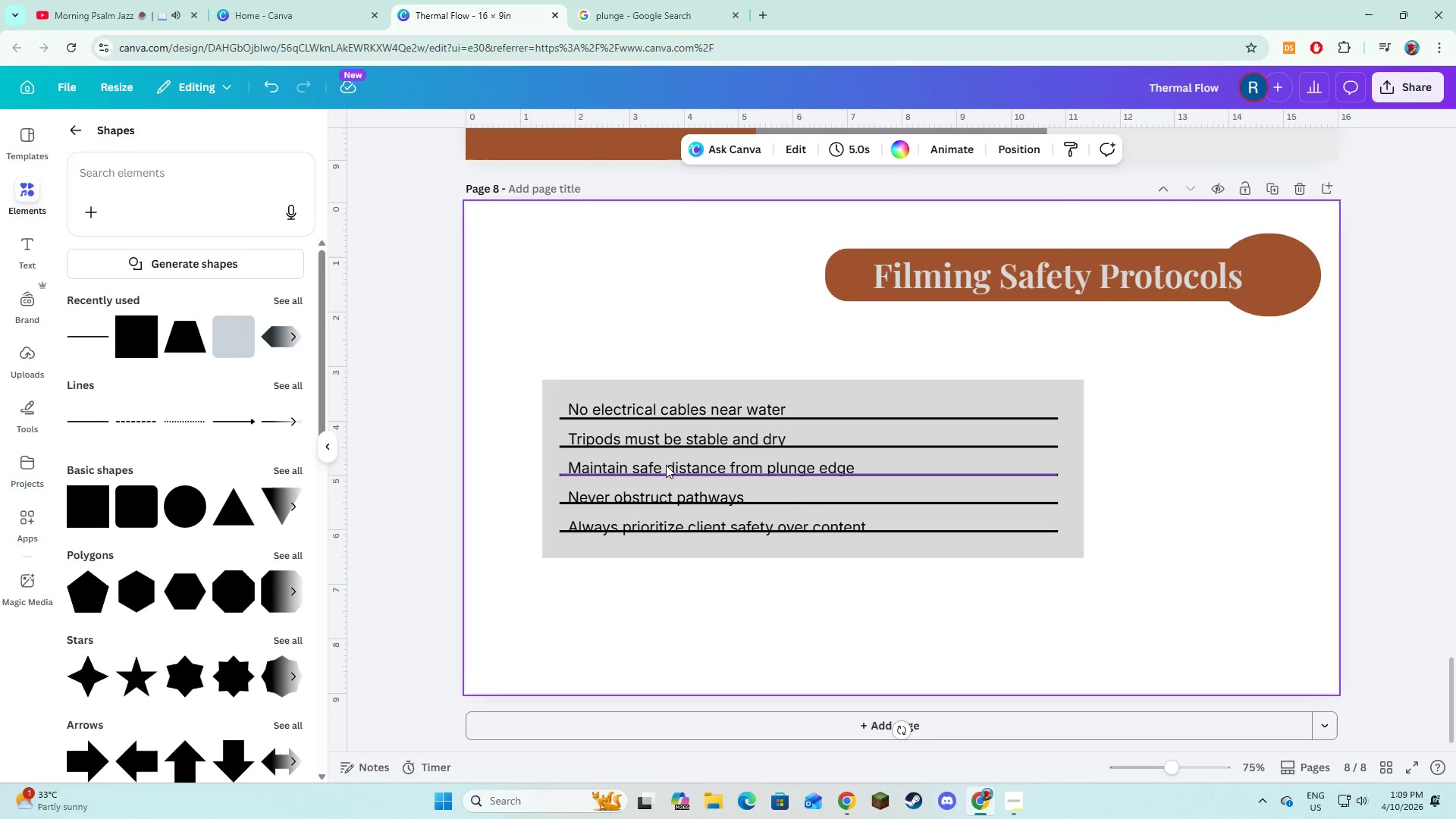 
left_click_drag(start_coordinate=[666, 465], to_coordinate=[666, 460])
 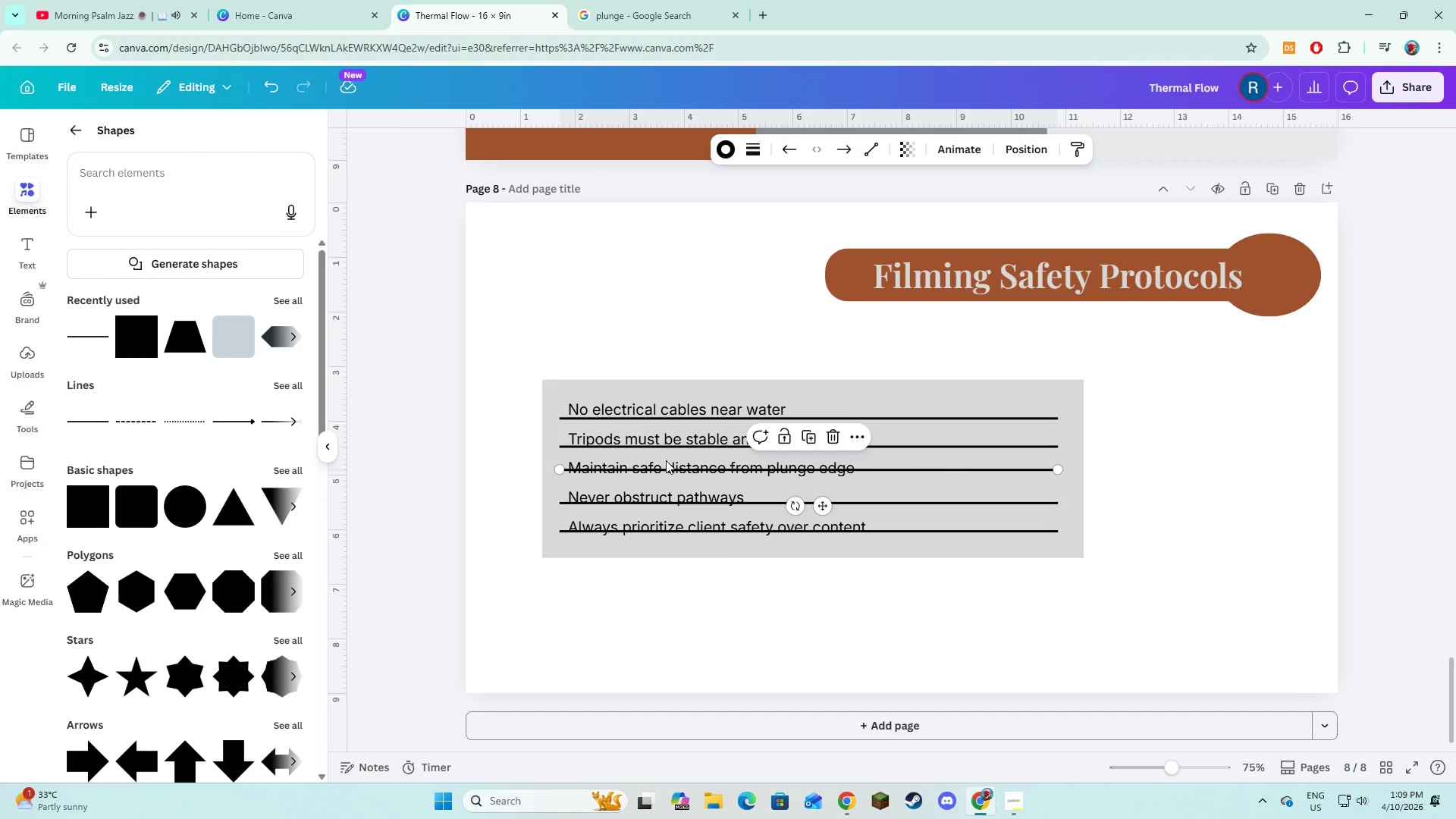 
key(Control+Z)
 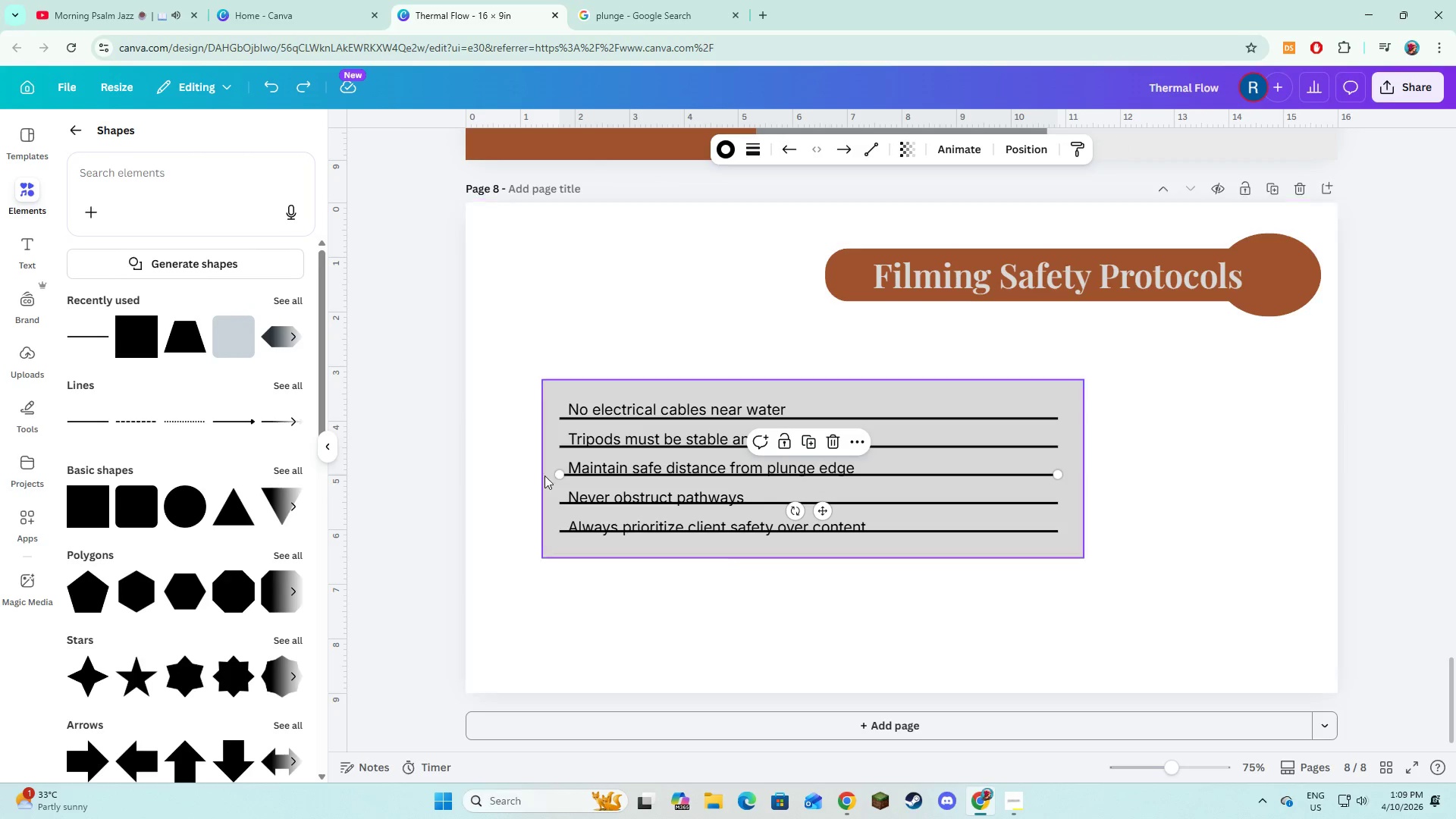 
left_click([518, 477])
 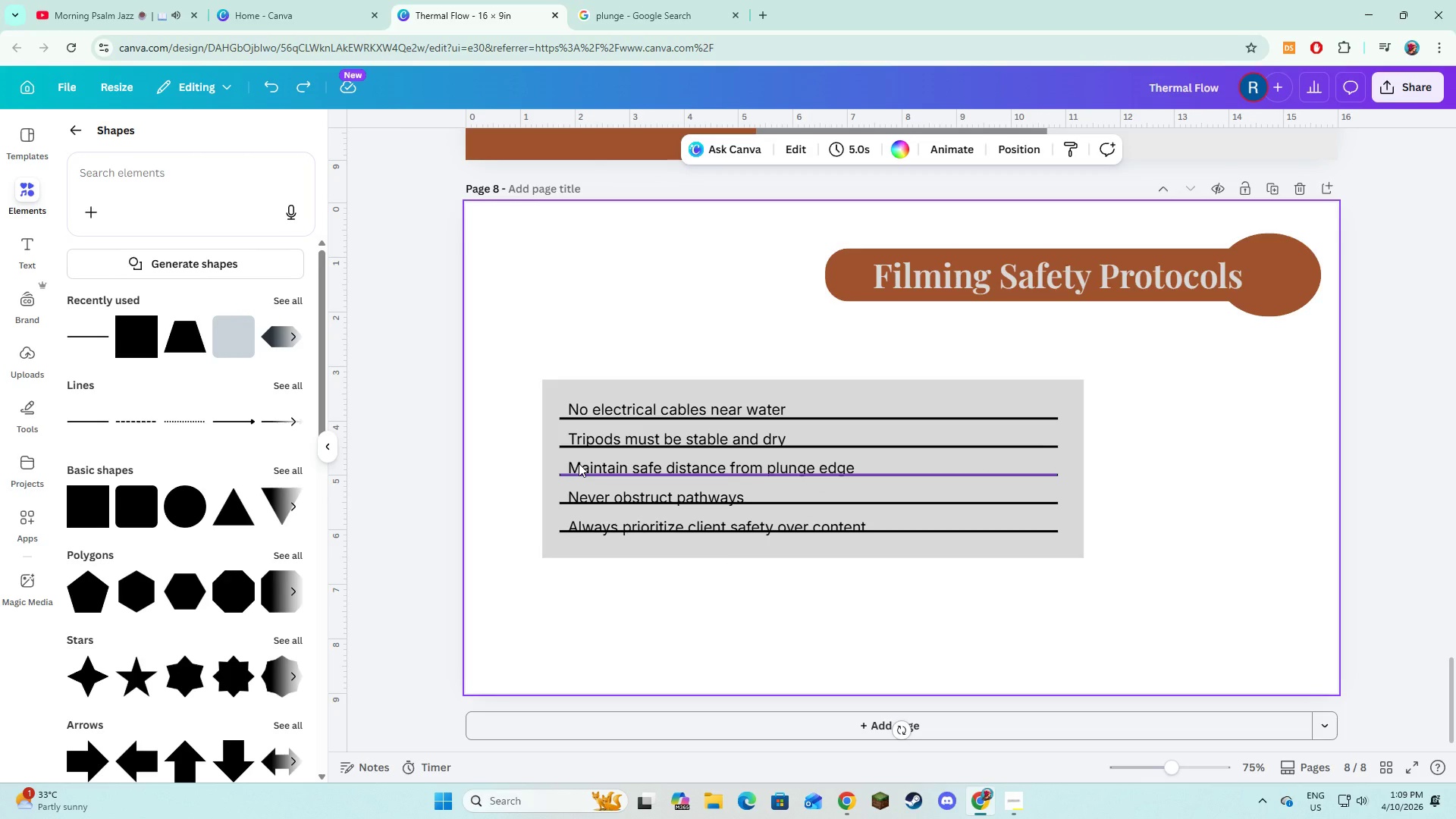 
left_click([579, 463])
 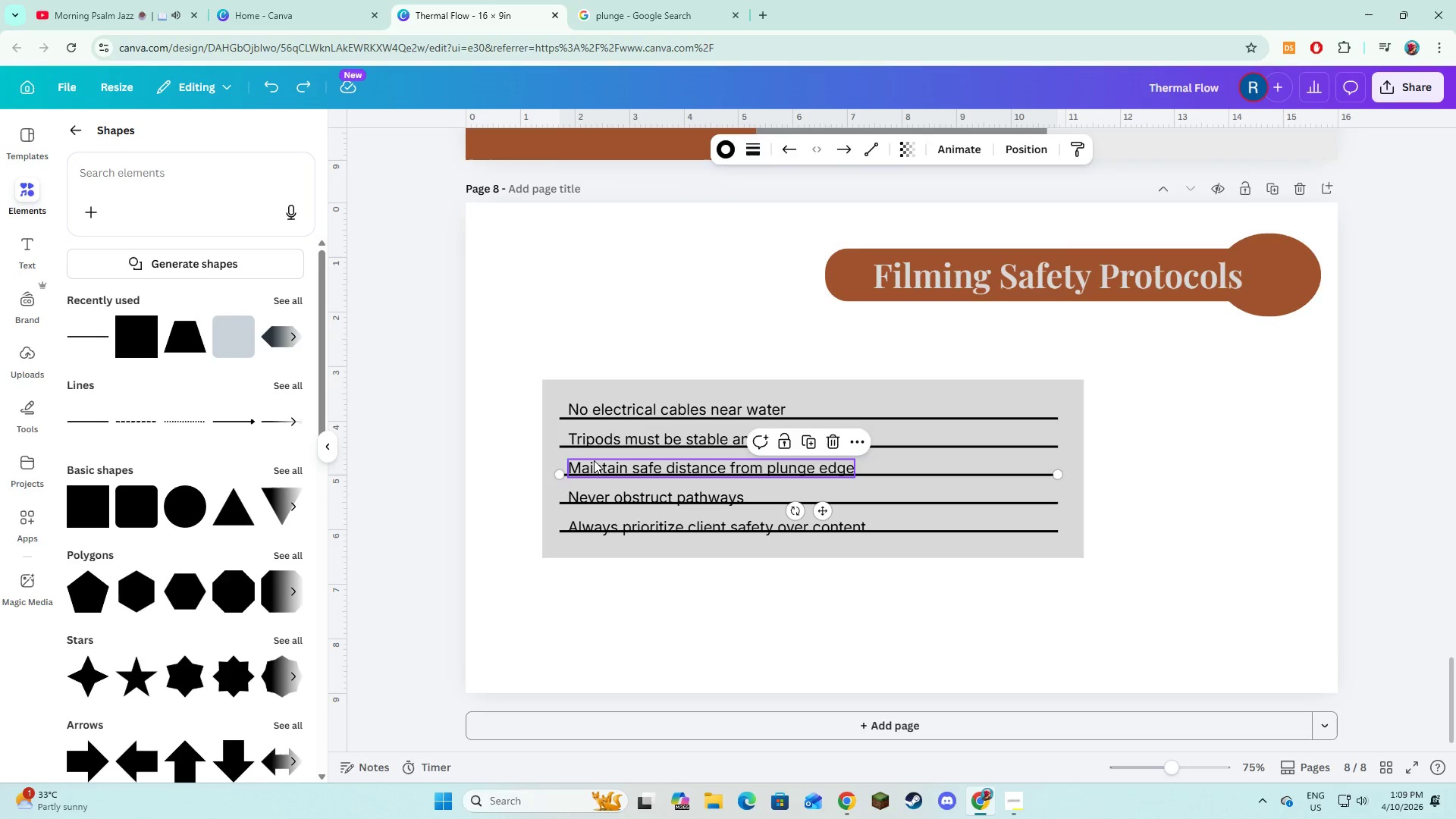 
left_click([594, 460])
 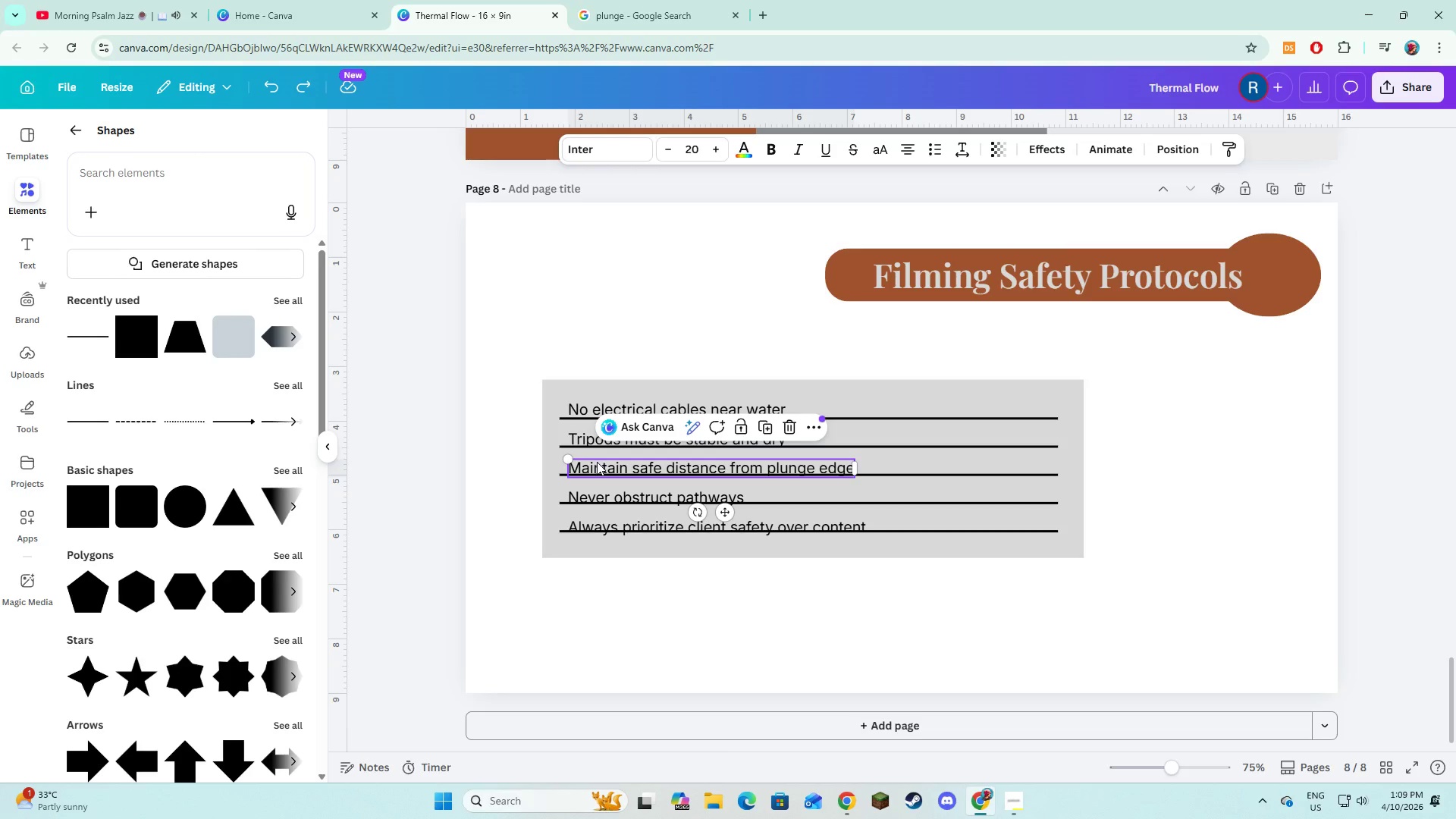 
left_click_drag(start_coordinate=[597, 463], to_coordinate=[593, 458])
 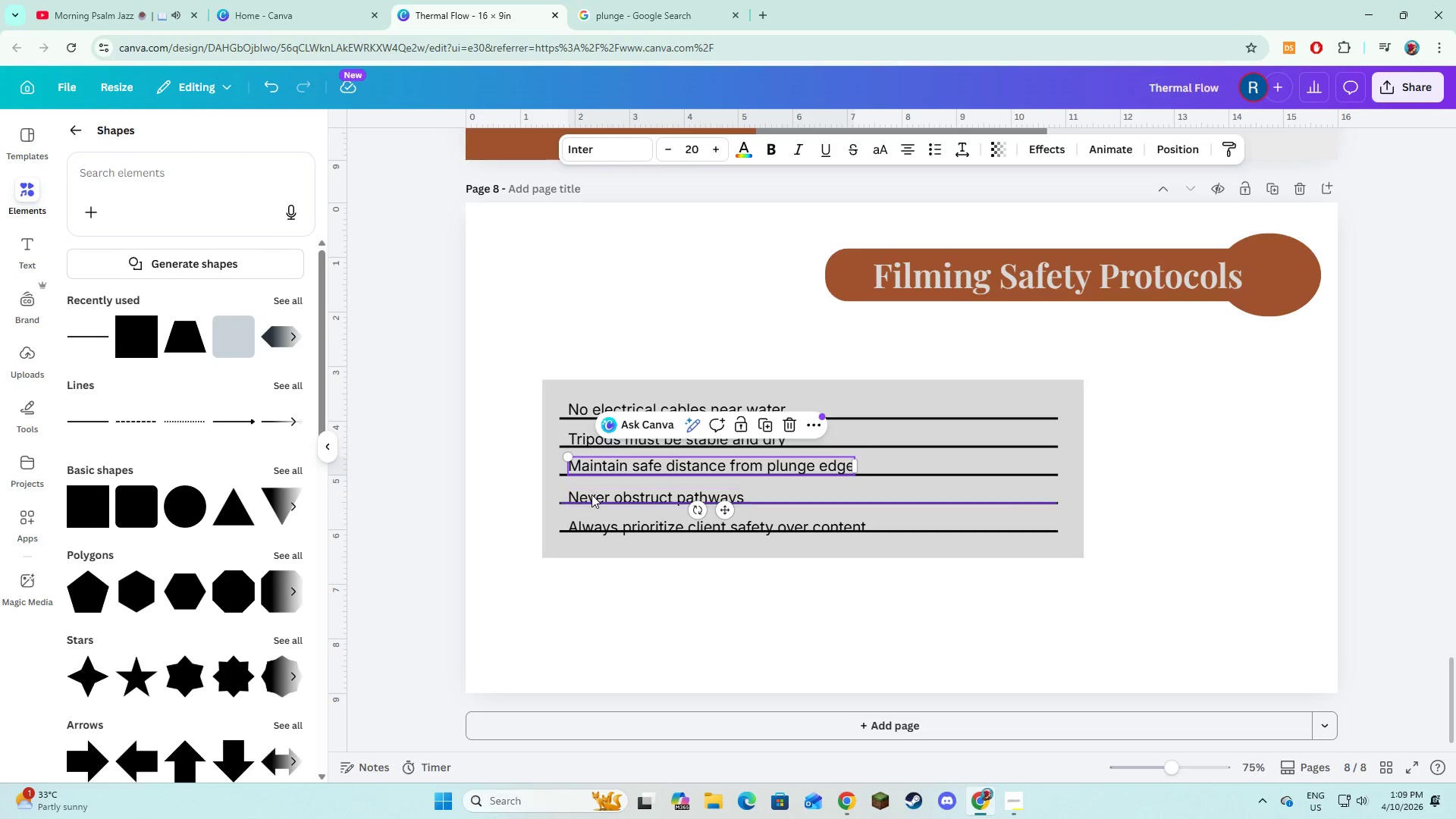 
left_click([592, 494])
 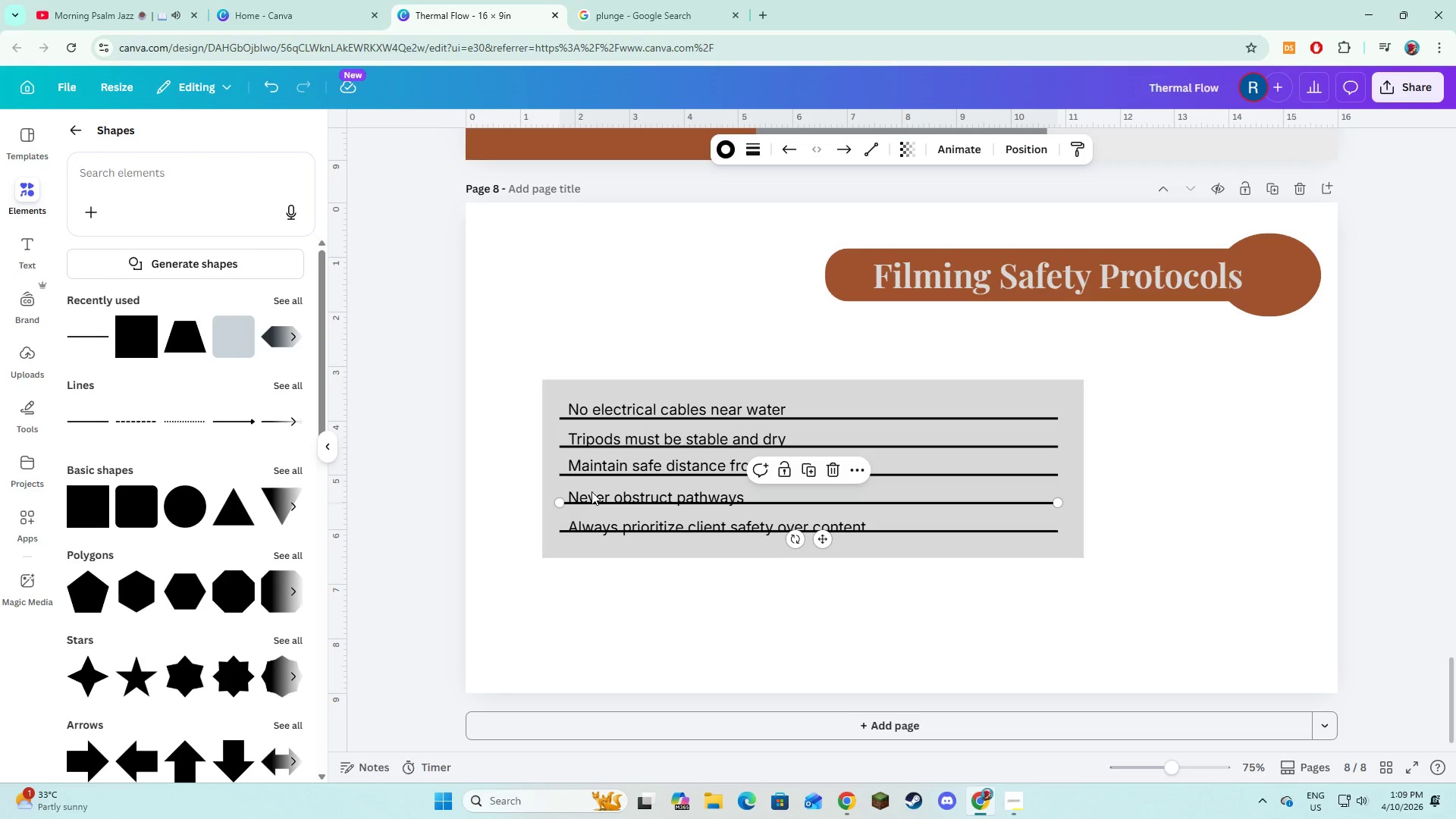 
left_click([592, 491])
 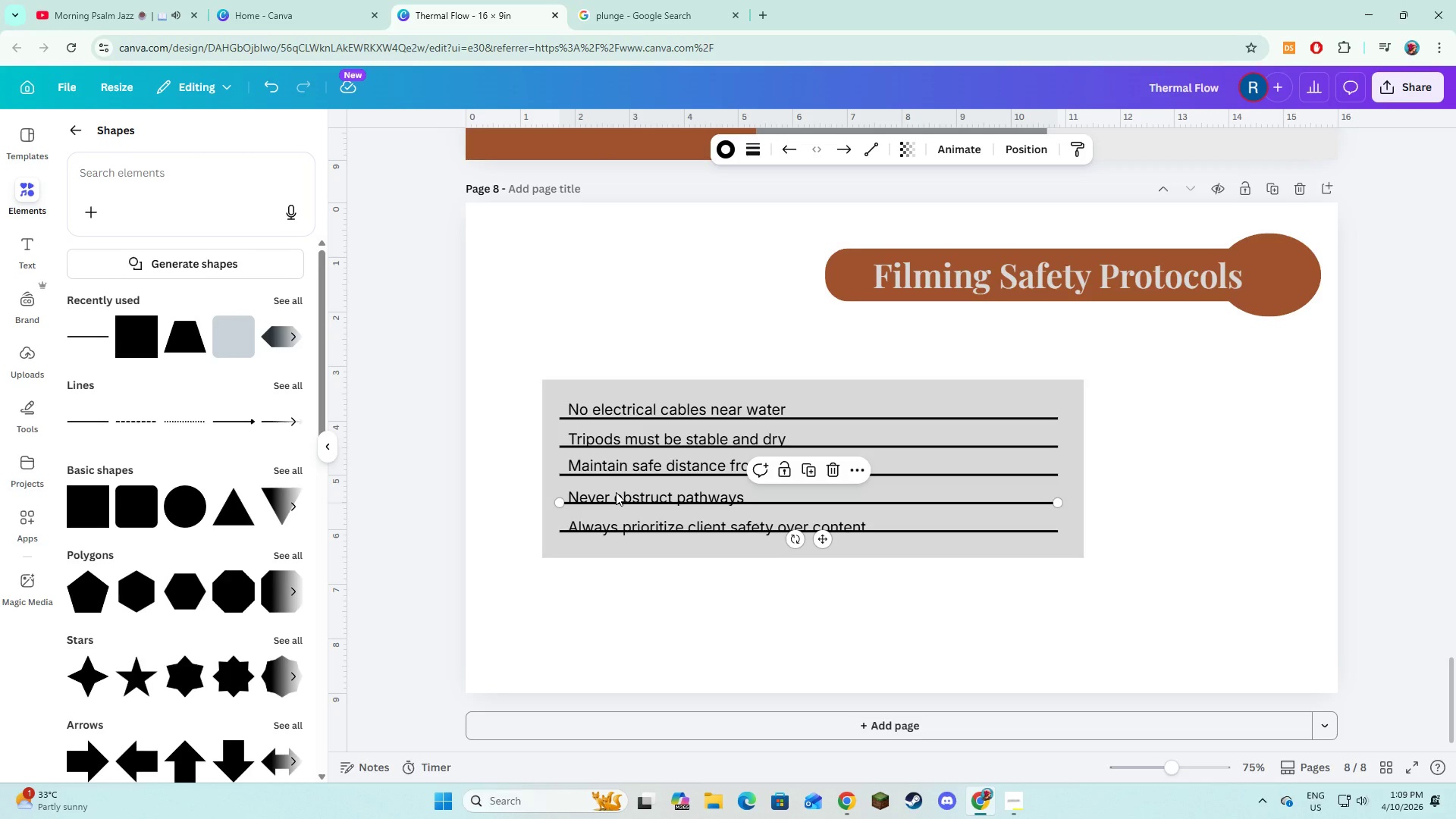 
double_click([616, 492])
 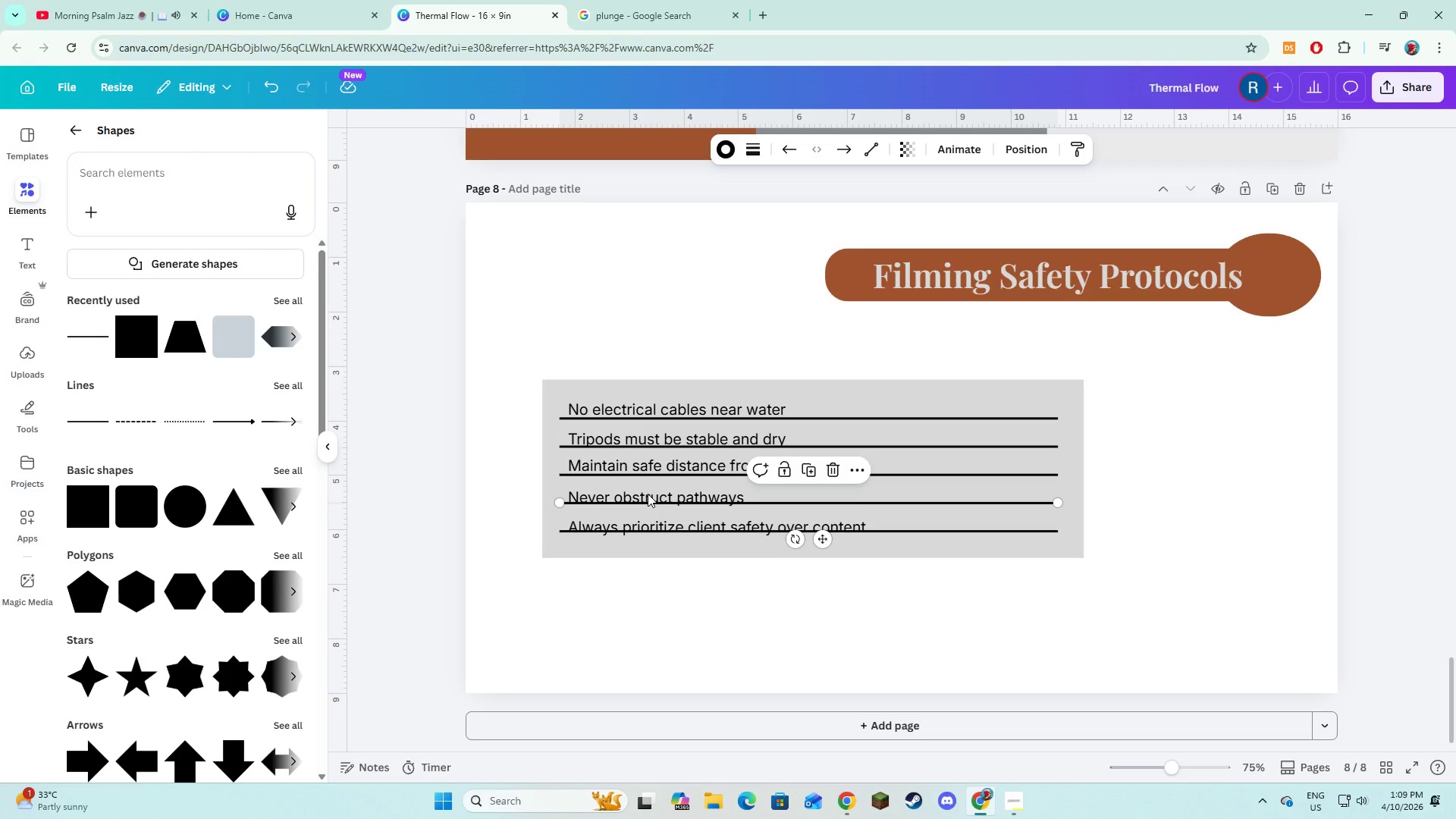 
triple_click([648, 494])
 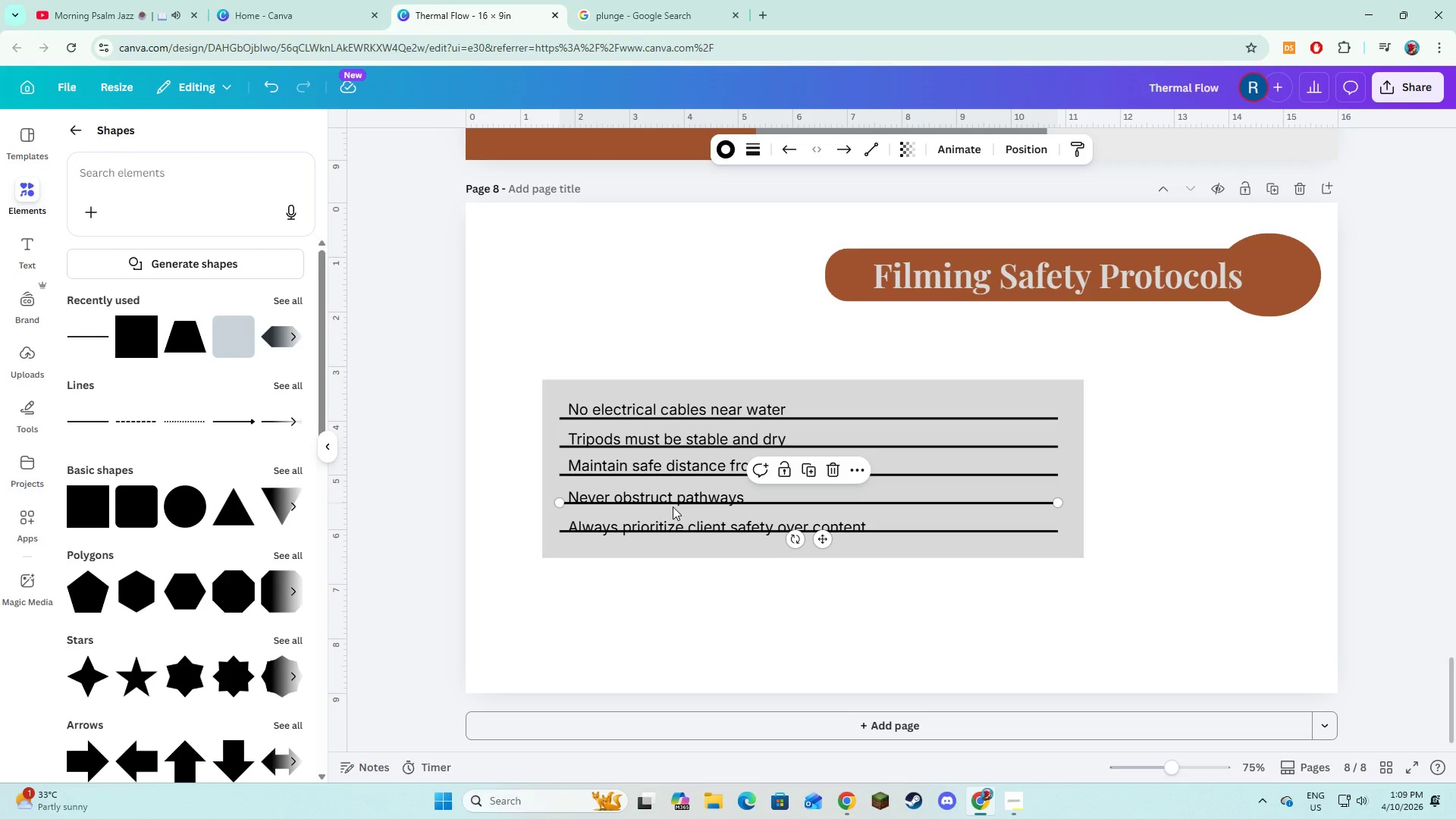 
triple_click([673, 507])
 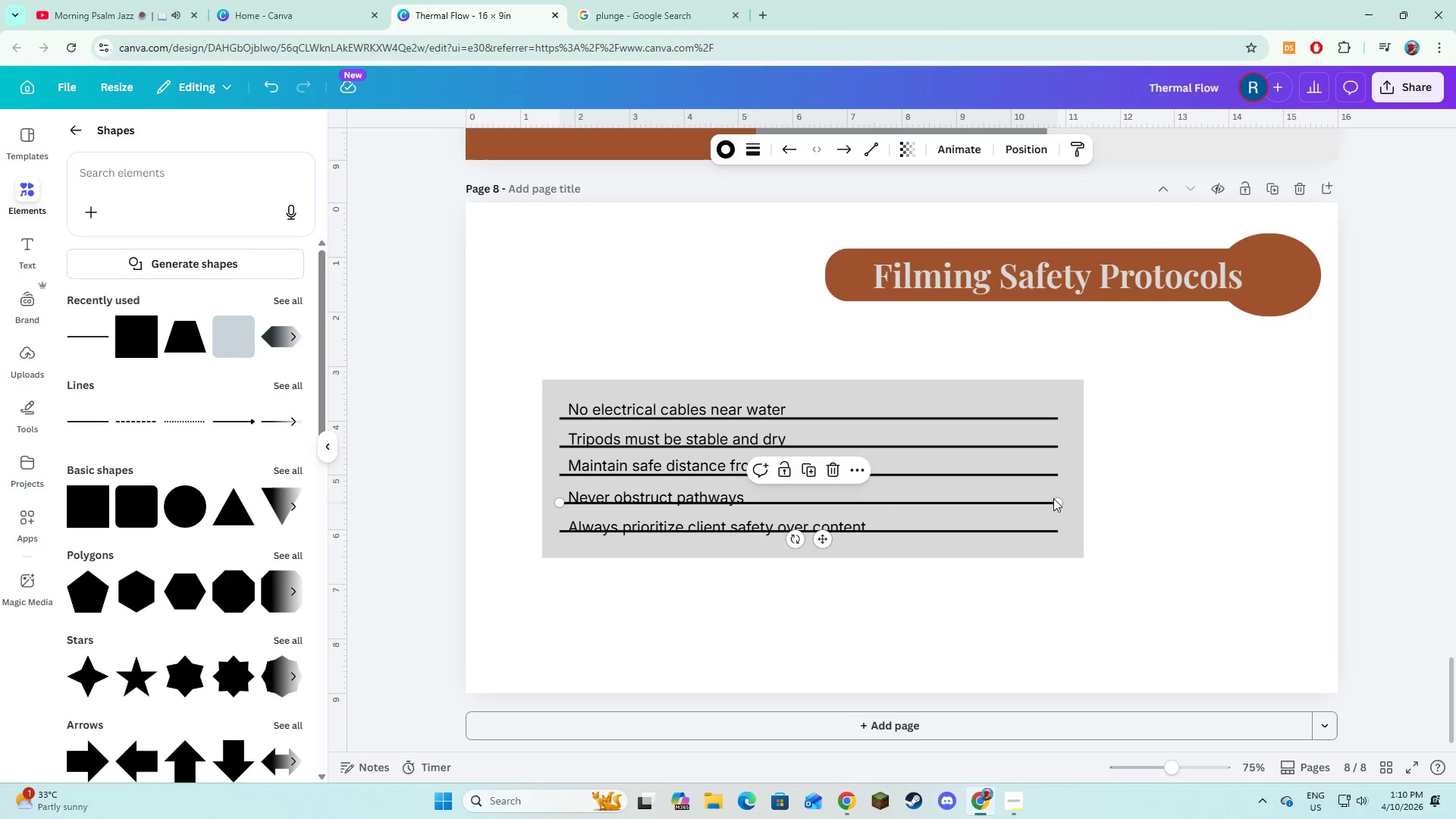 
left_click([1149, 484])
 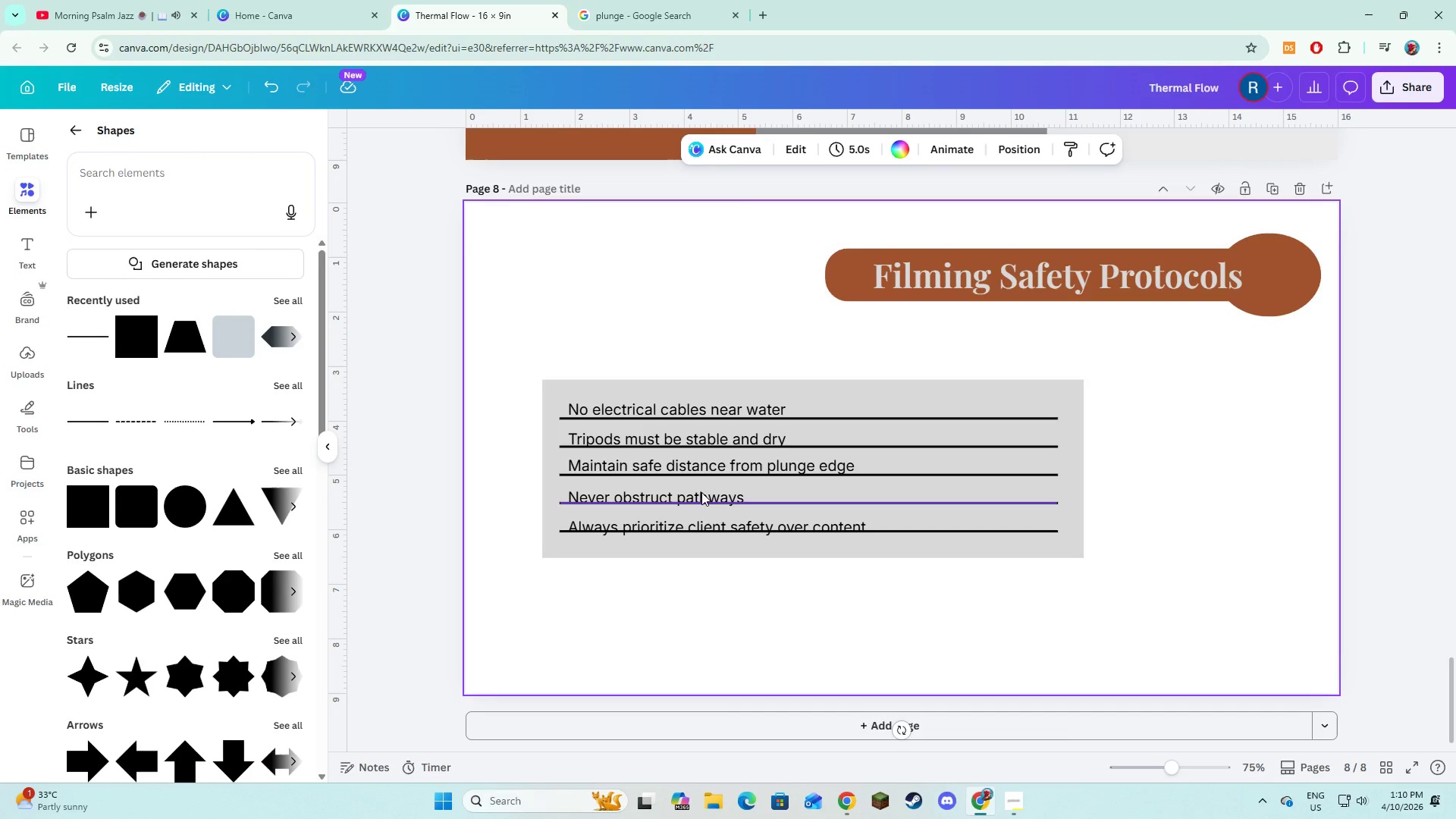 
left_click([701, 488])
 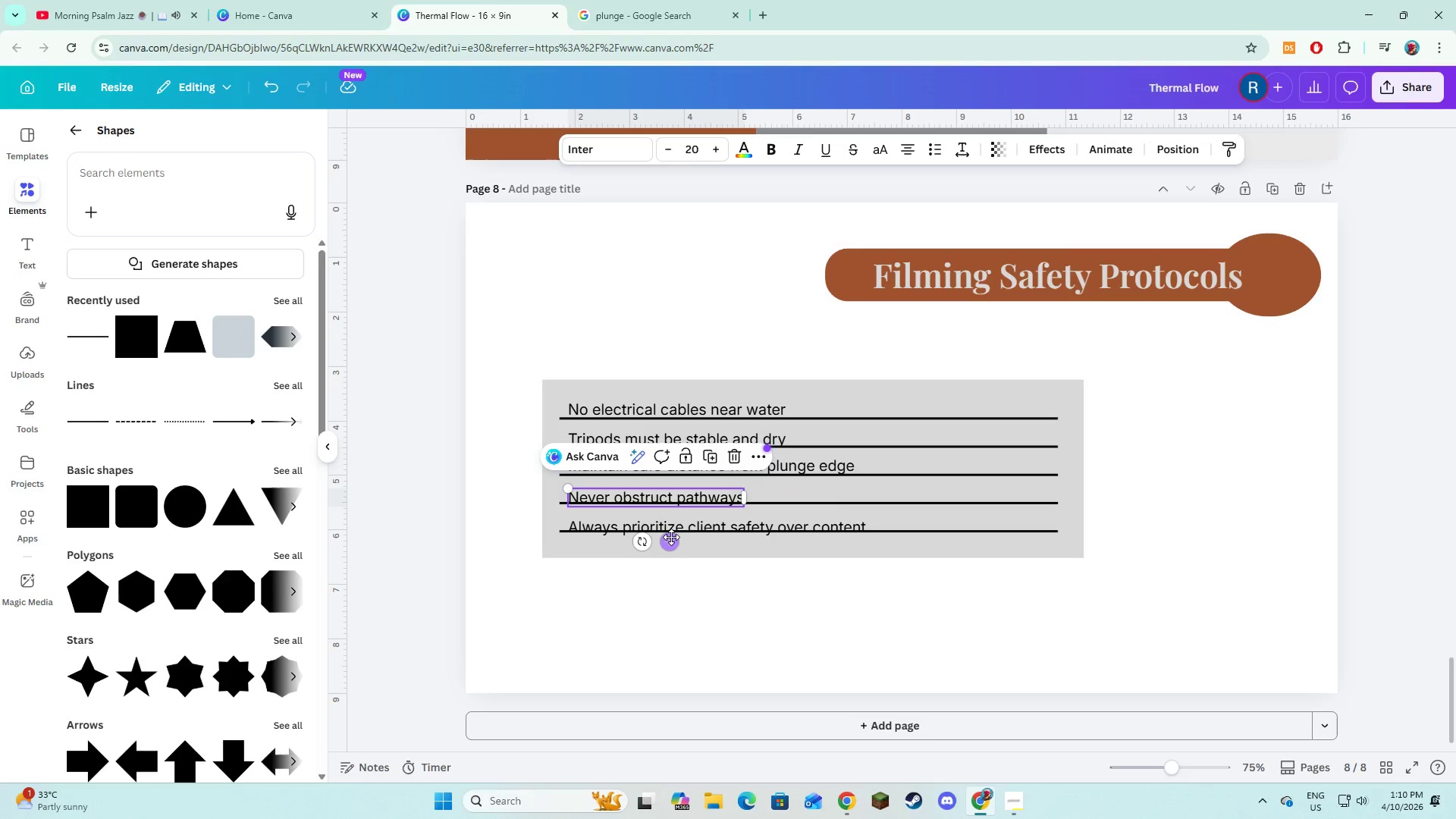 
left_click_drag(start_coordinate=[668, 538], to_coordinate=[668, 534])
 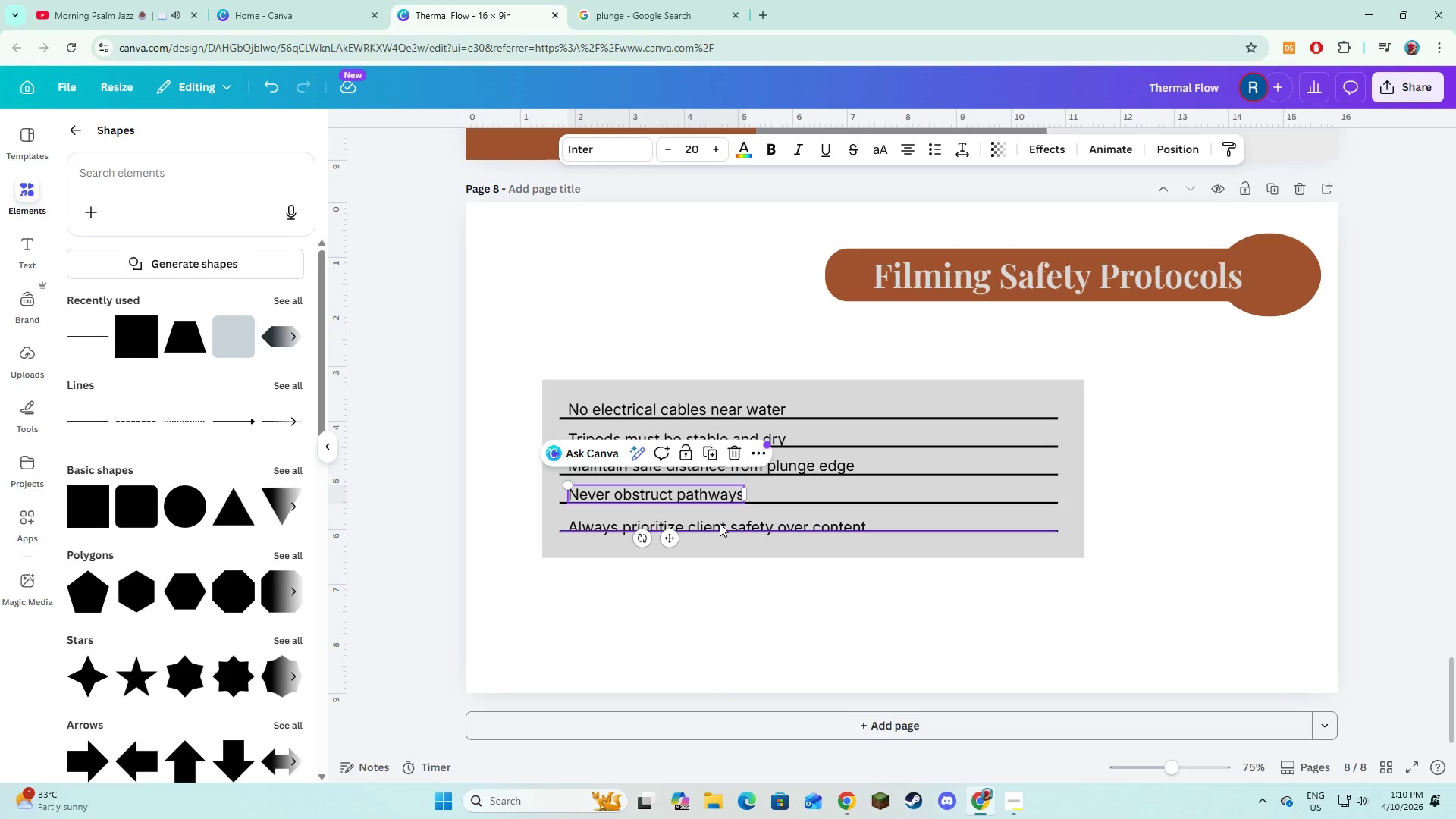 
left_click([720, 523])
 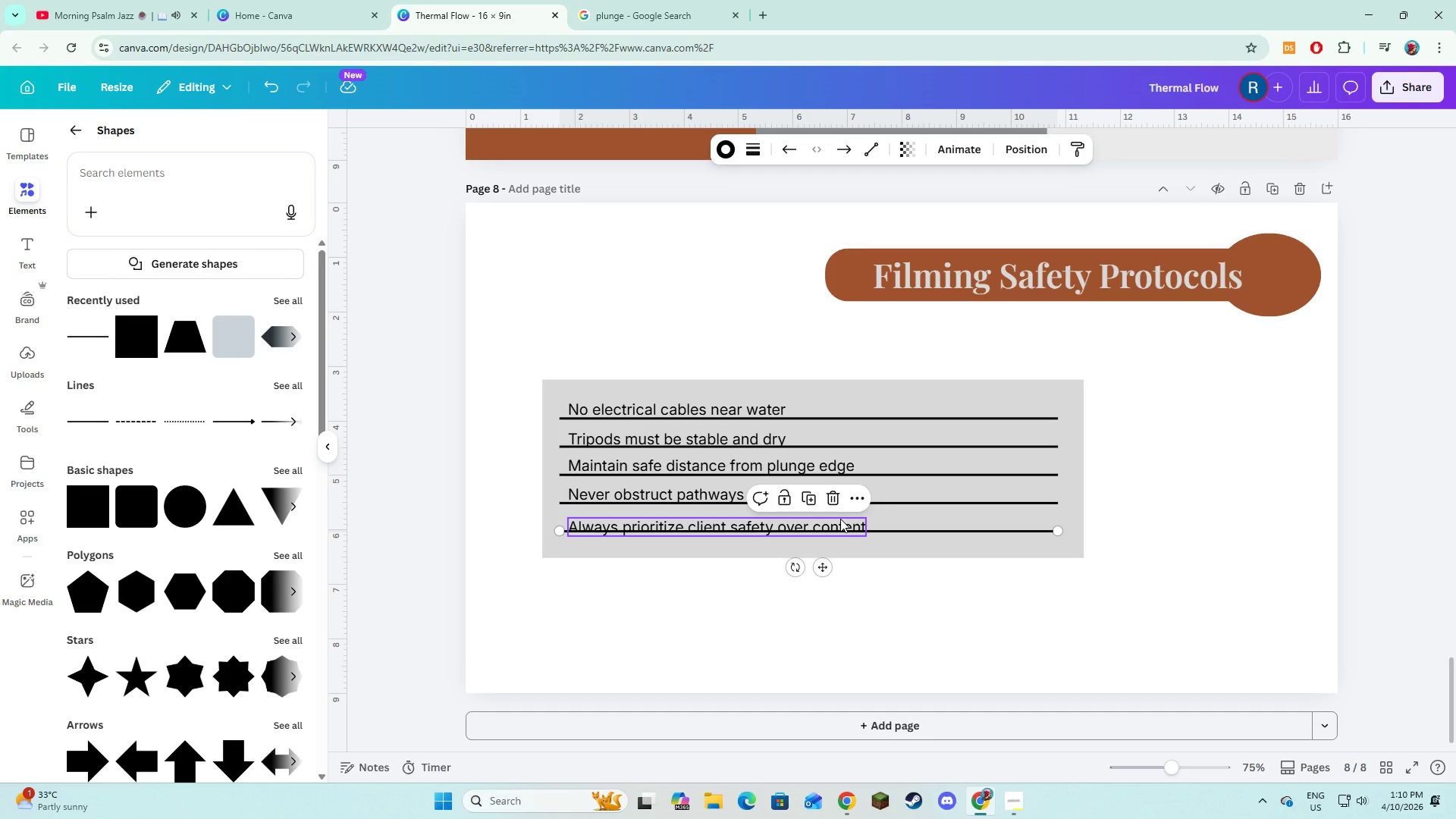 
left_click([840, 519])
 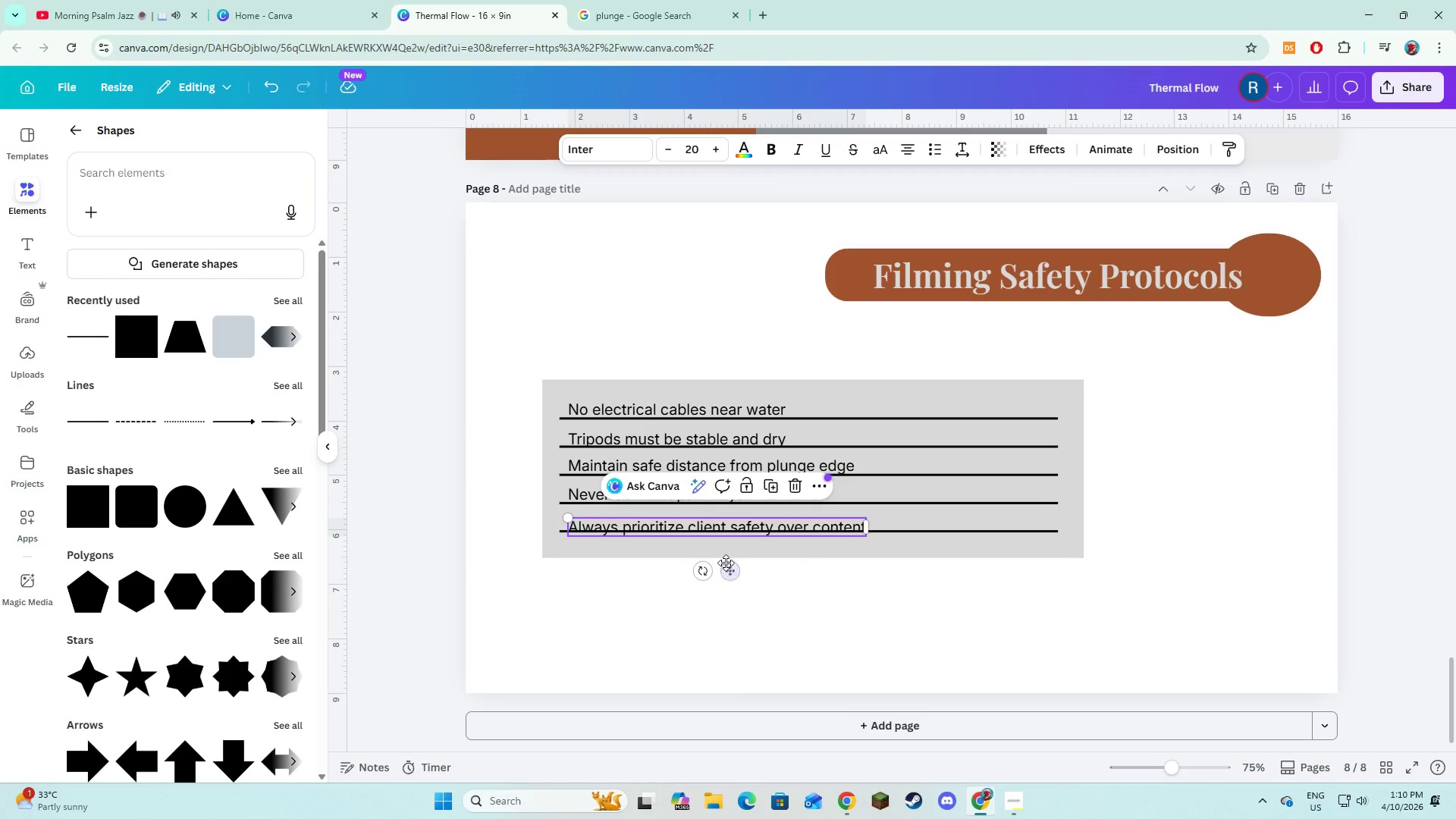 
left_click_drag(start_coordinate=[726, 563], to_coordinate=[725, 558])
 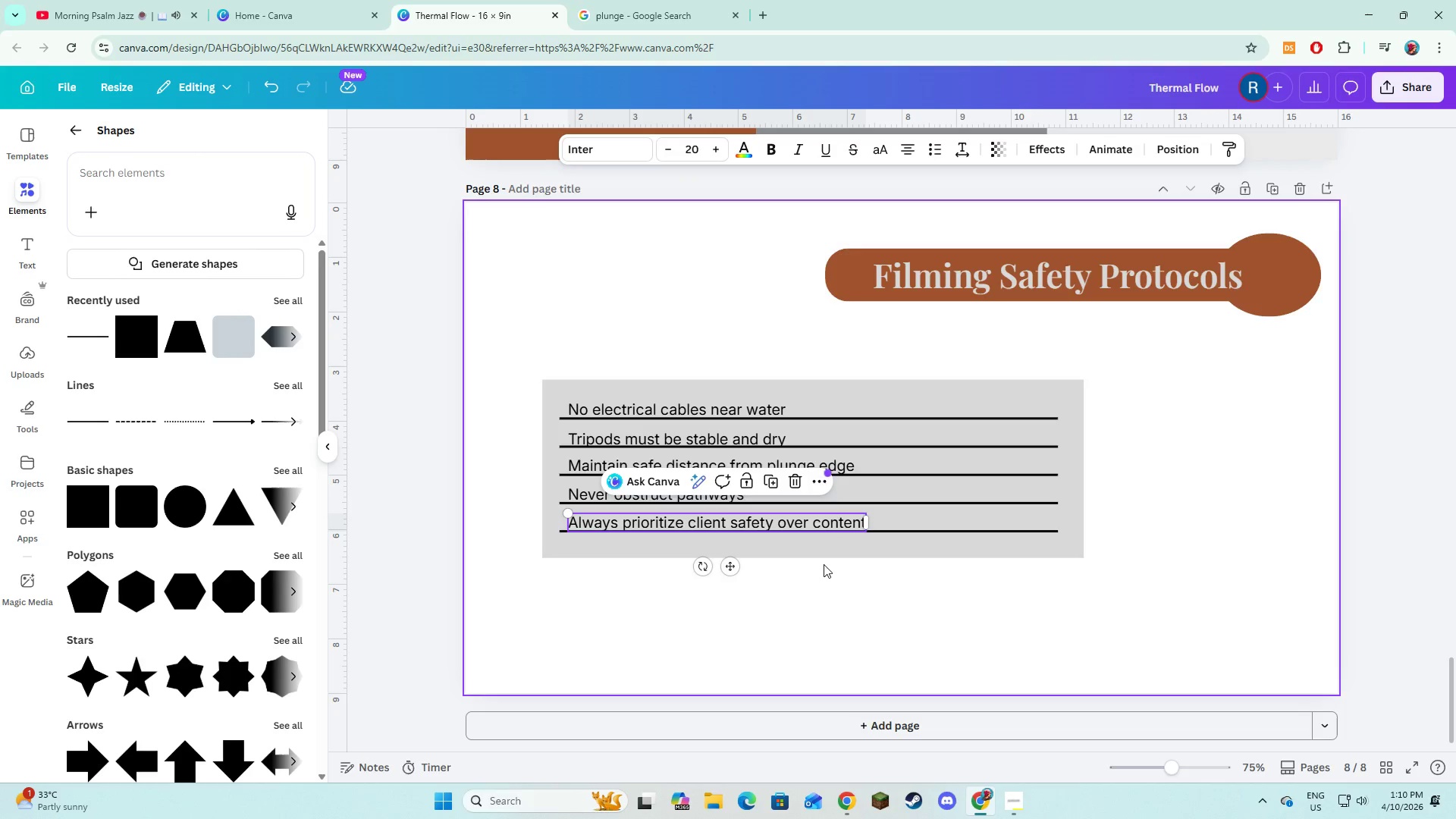 
left_click([824, 564])
 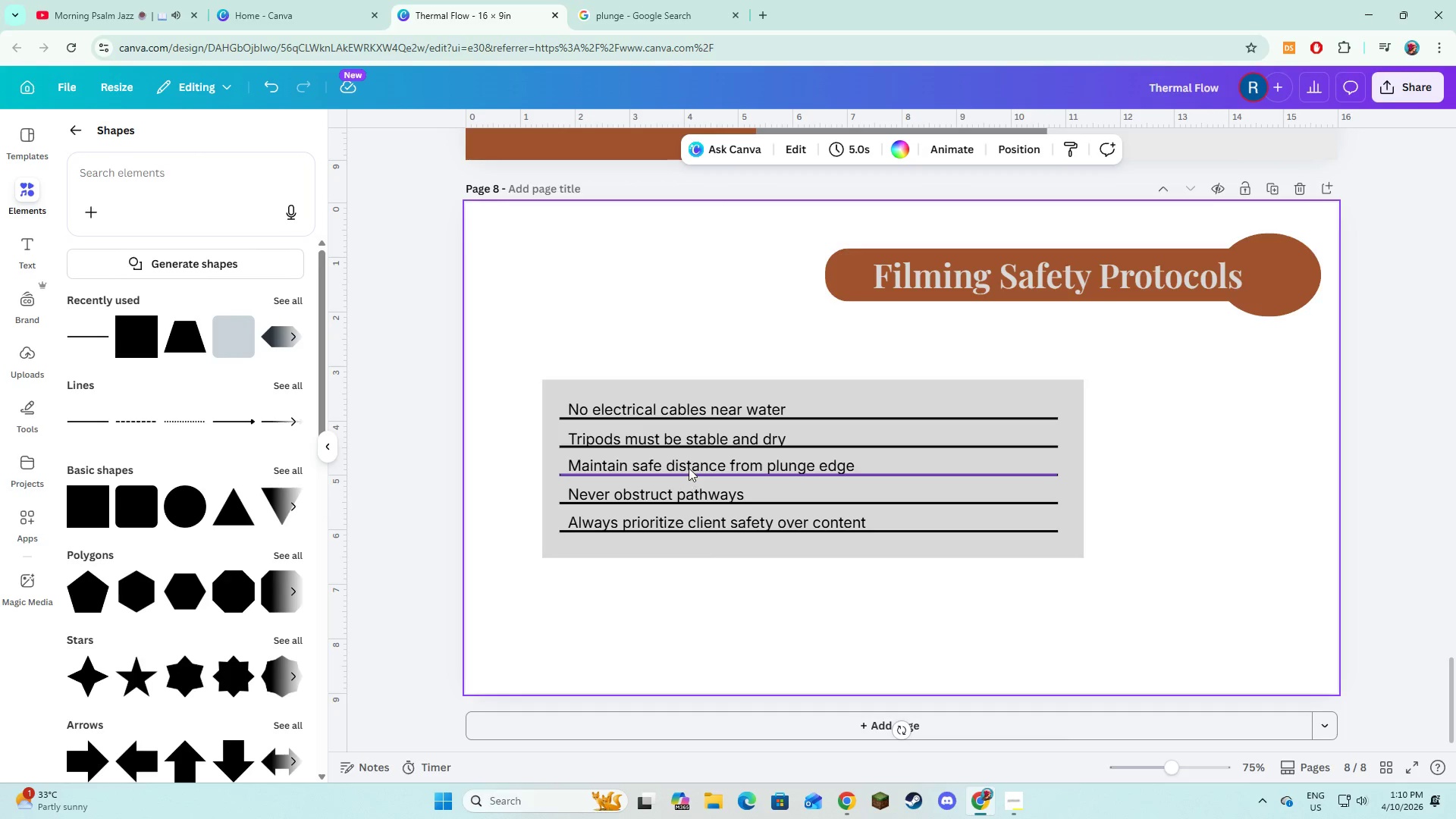 
left_click([690, 464])
 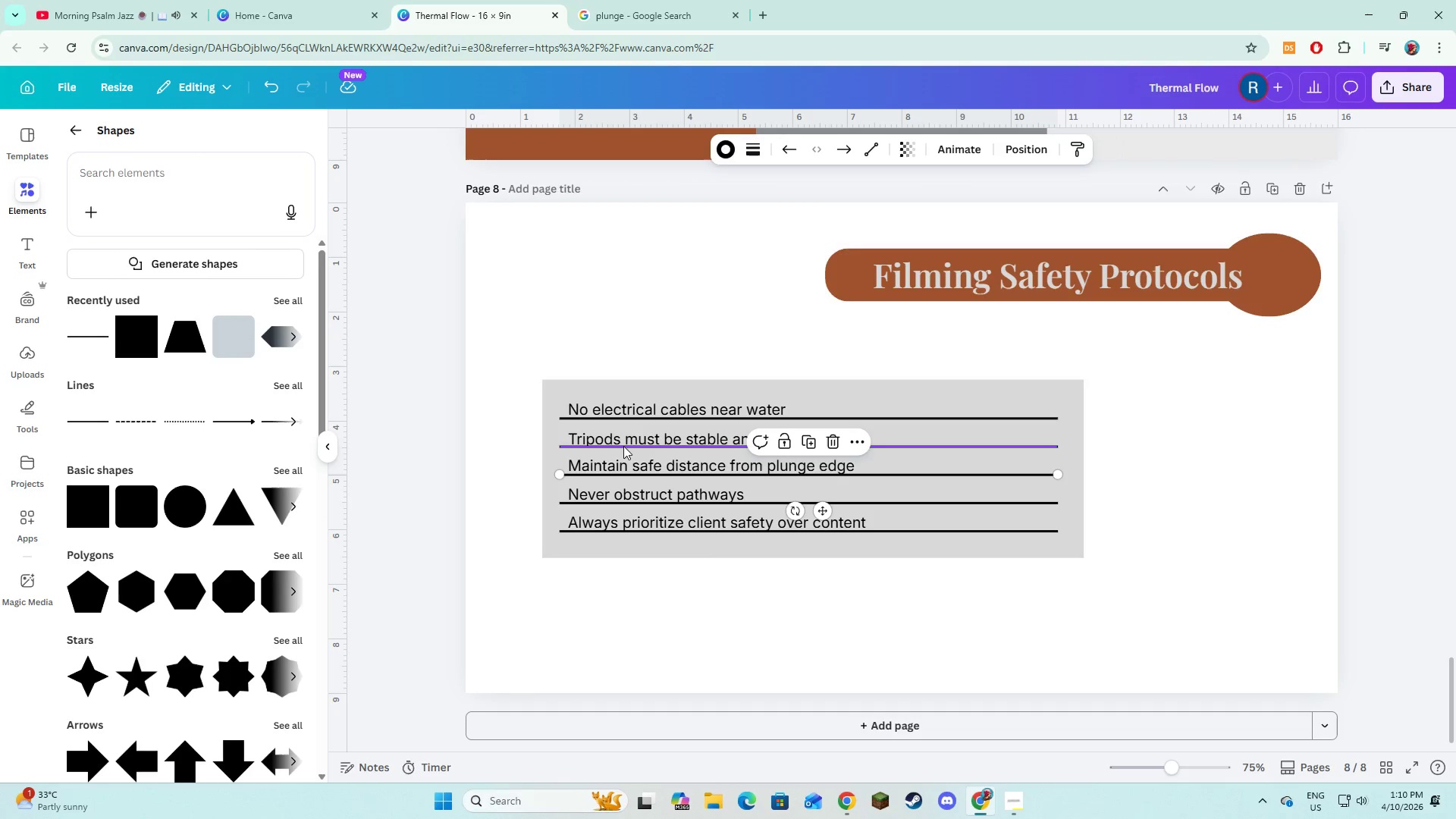 
left_click([621, 435])
 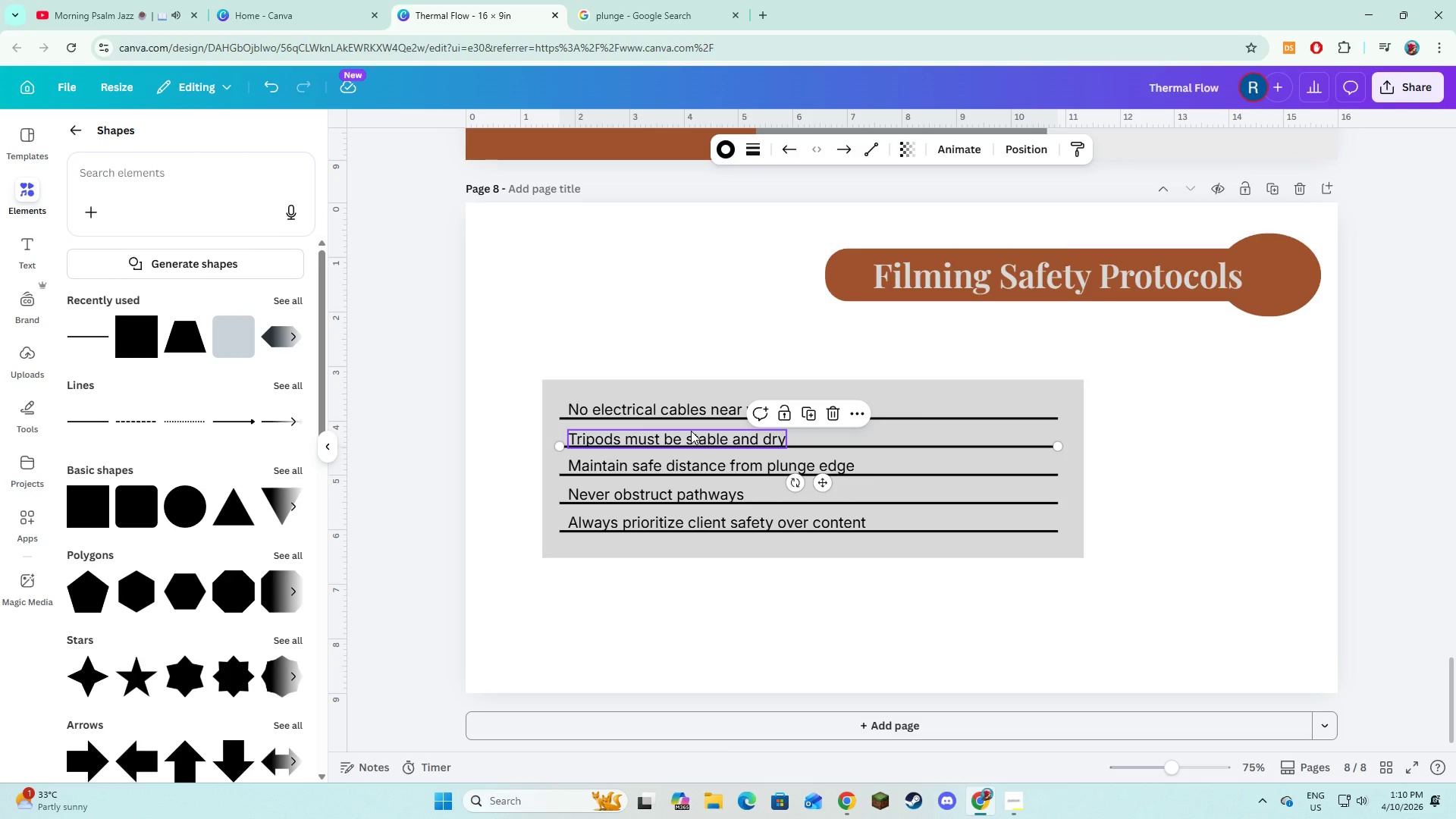 
left_click([691, 431])
 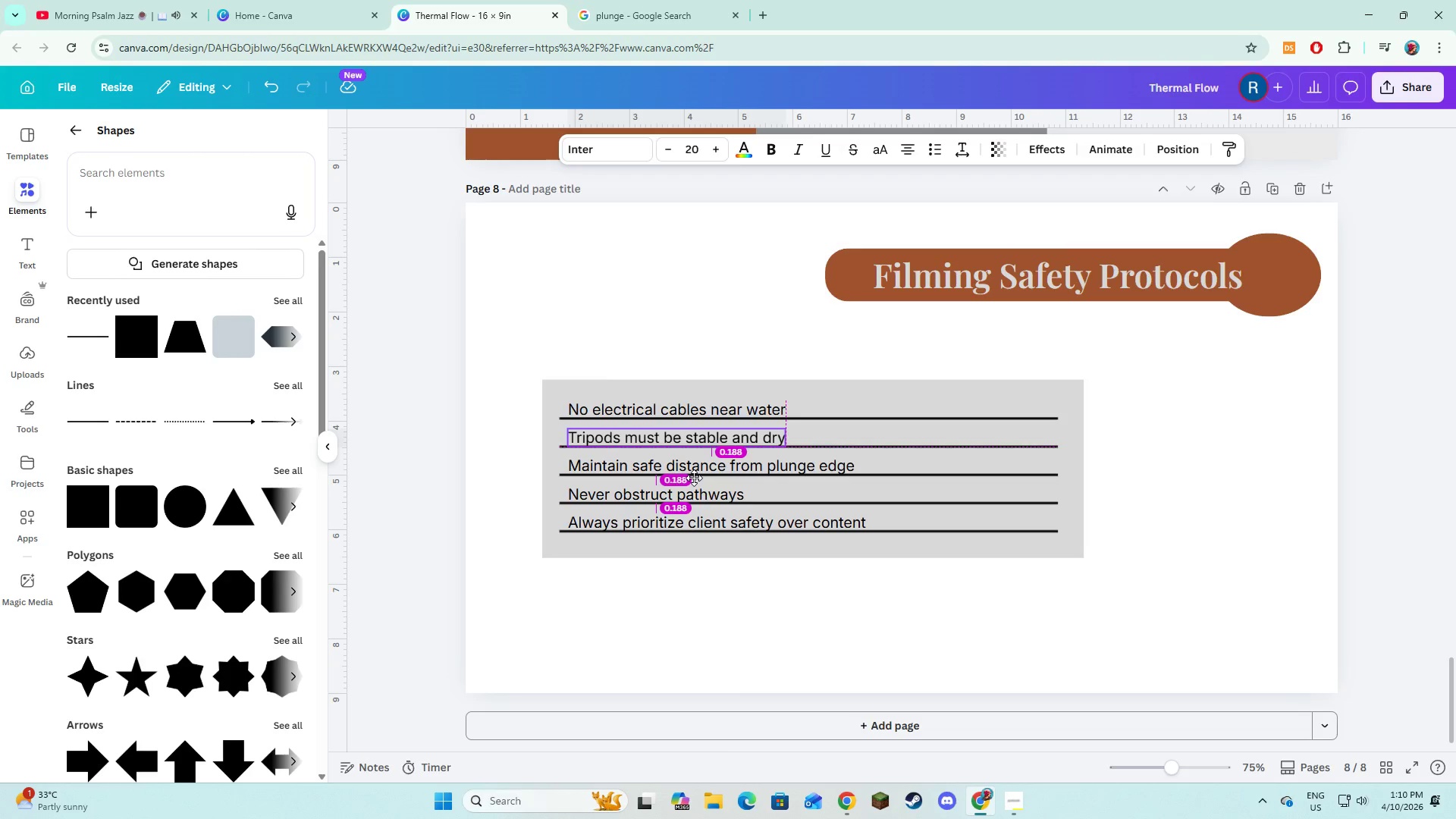 
left_click([1148, 519])
 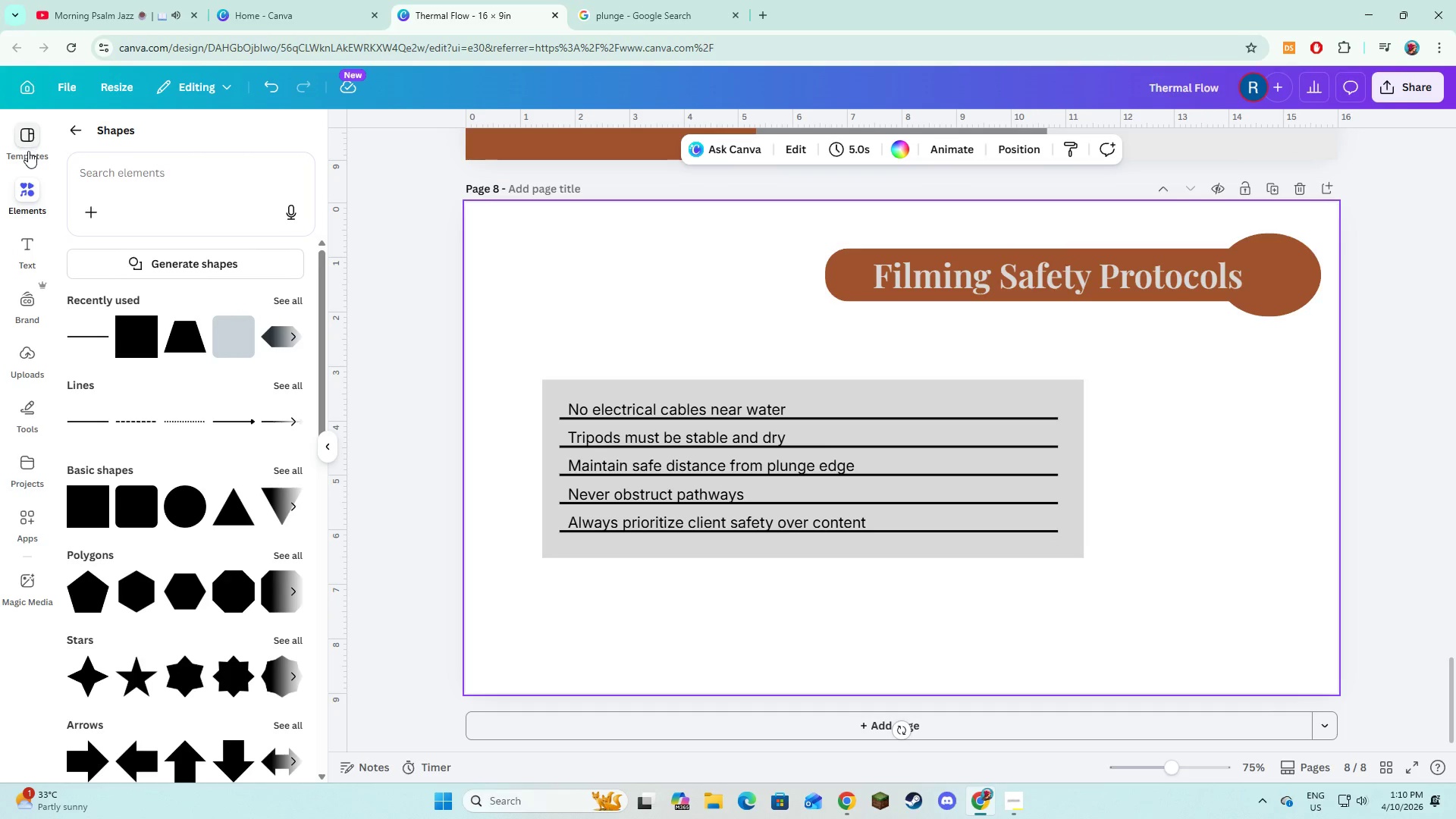 
wait(5.7)
 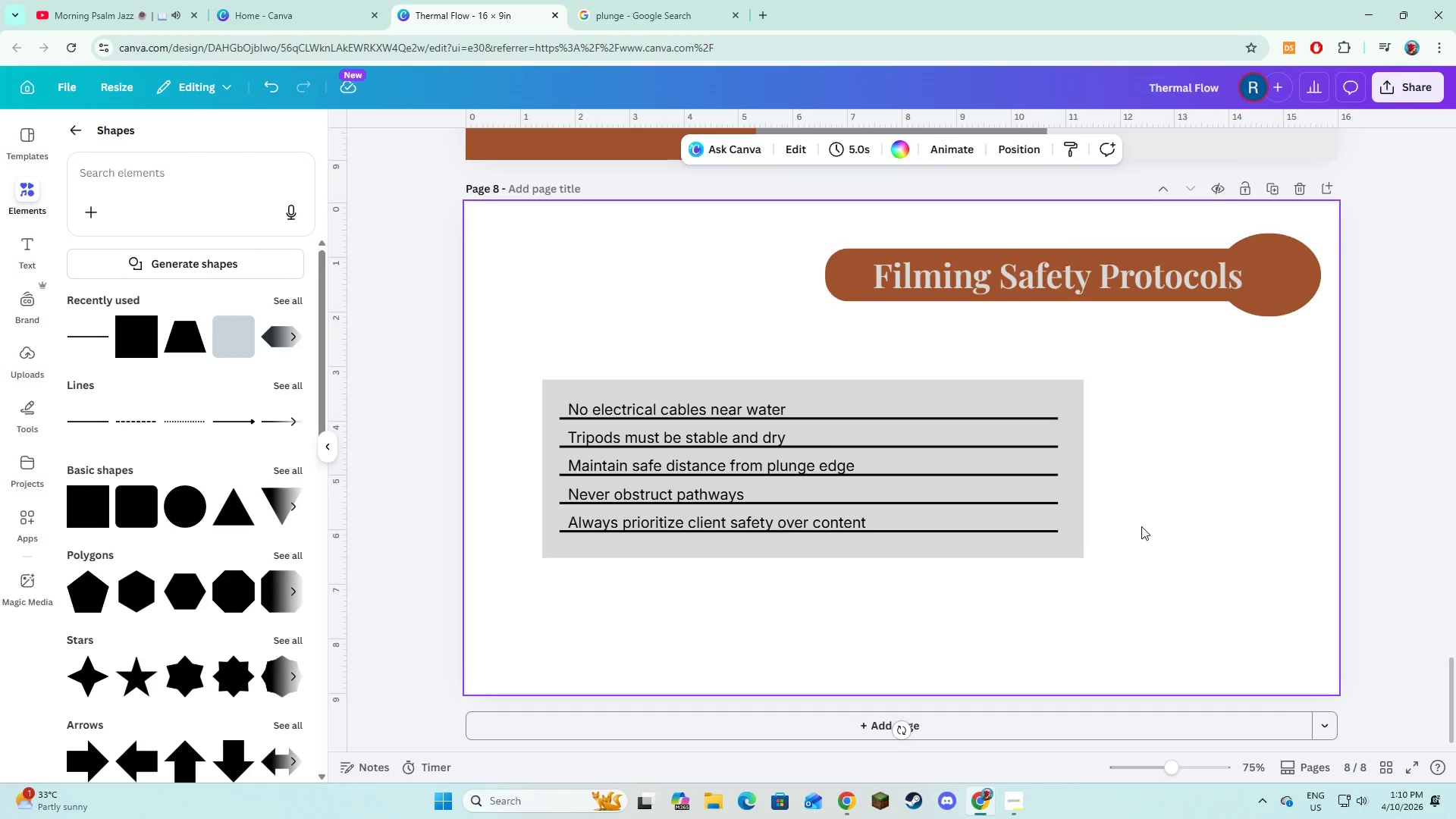 
left_click([78, 134])
 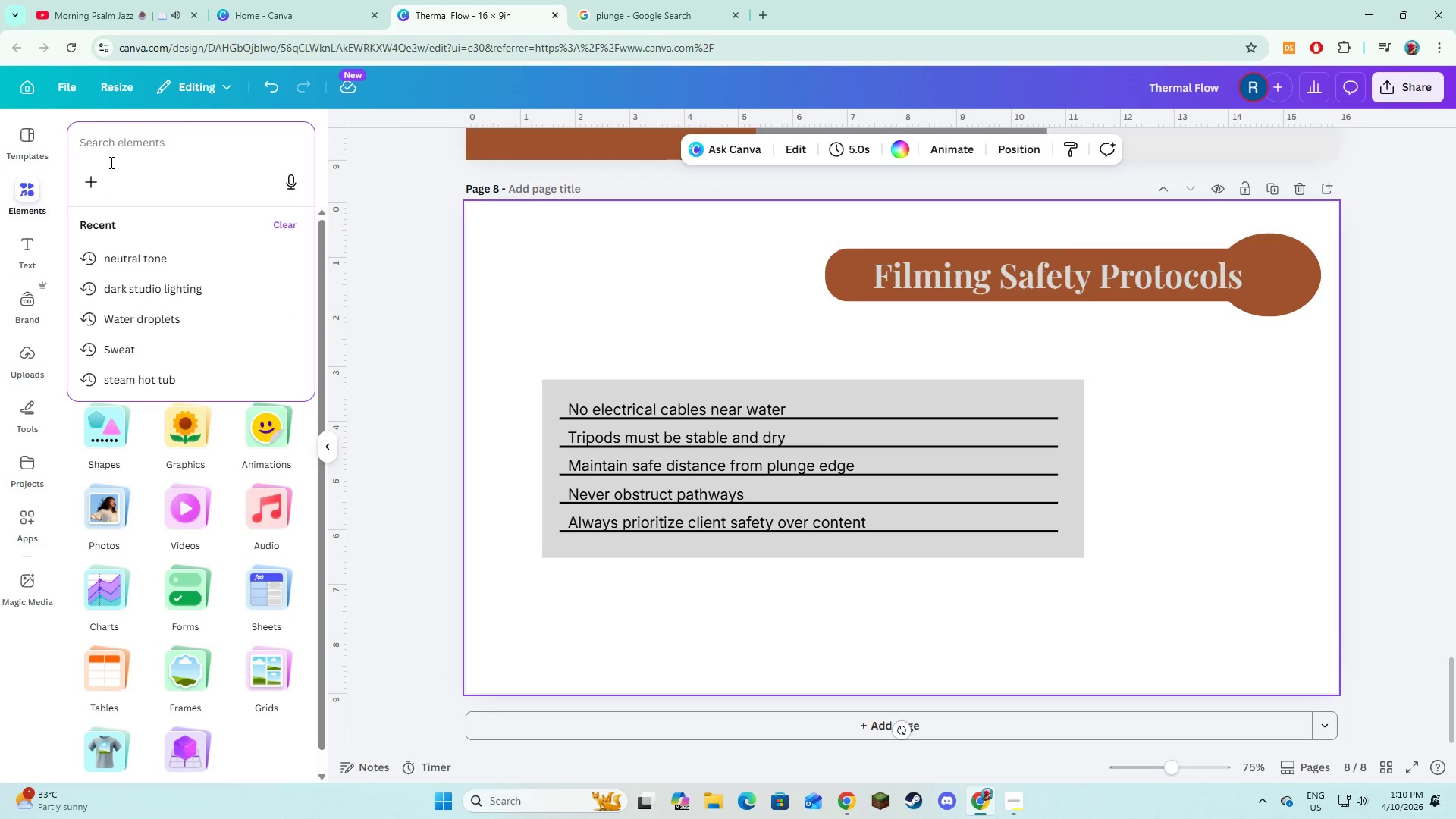 
type(checkbox)
 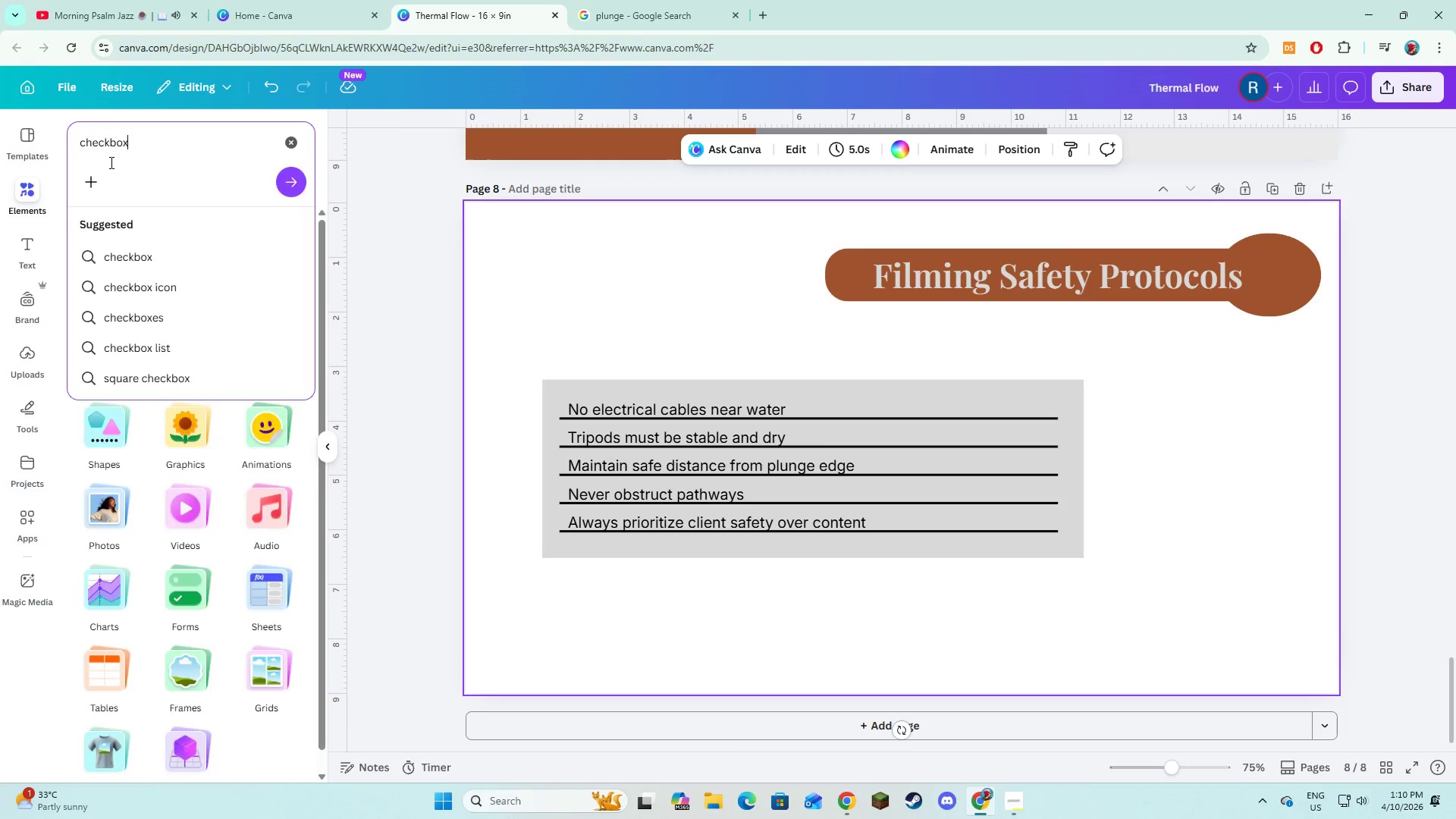 
key(Enter)
 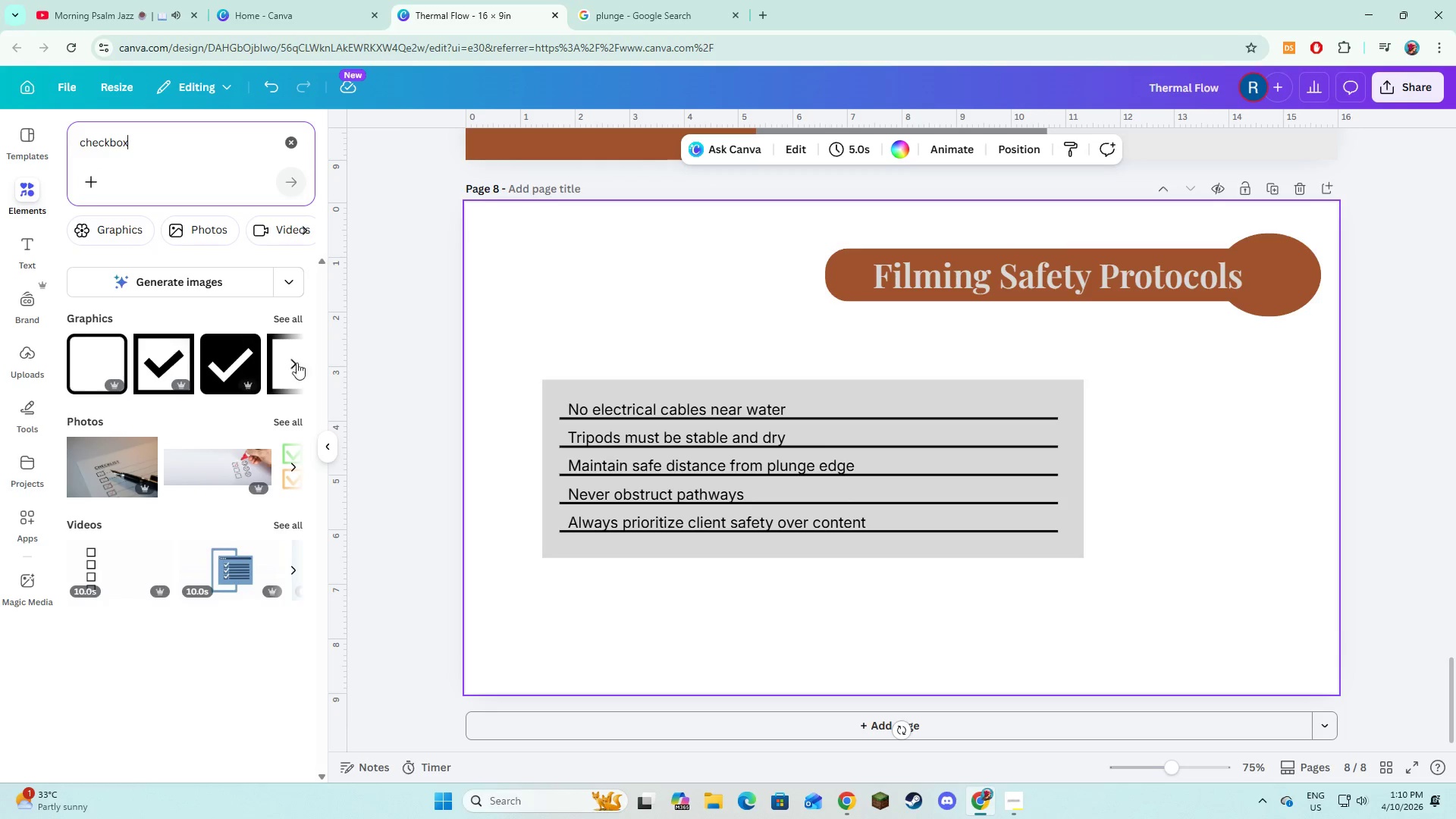 
left_click([280, 318])
 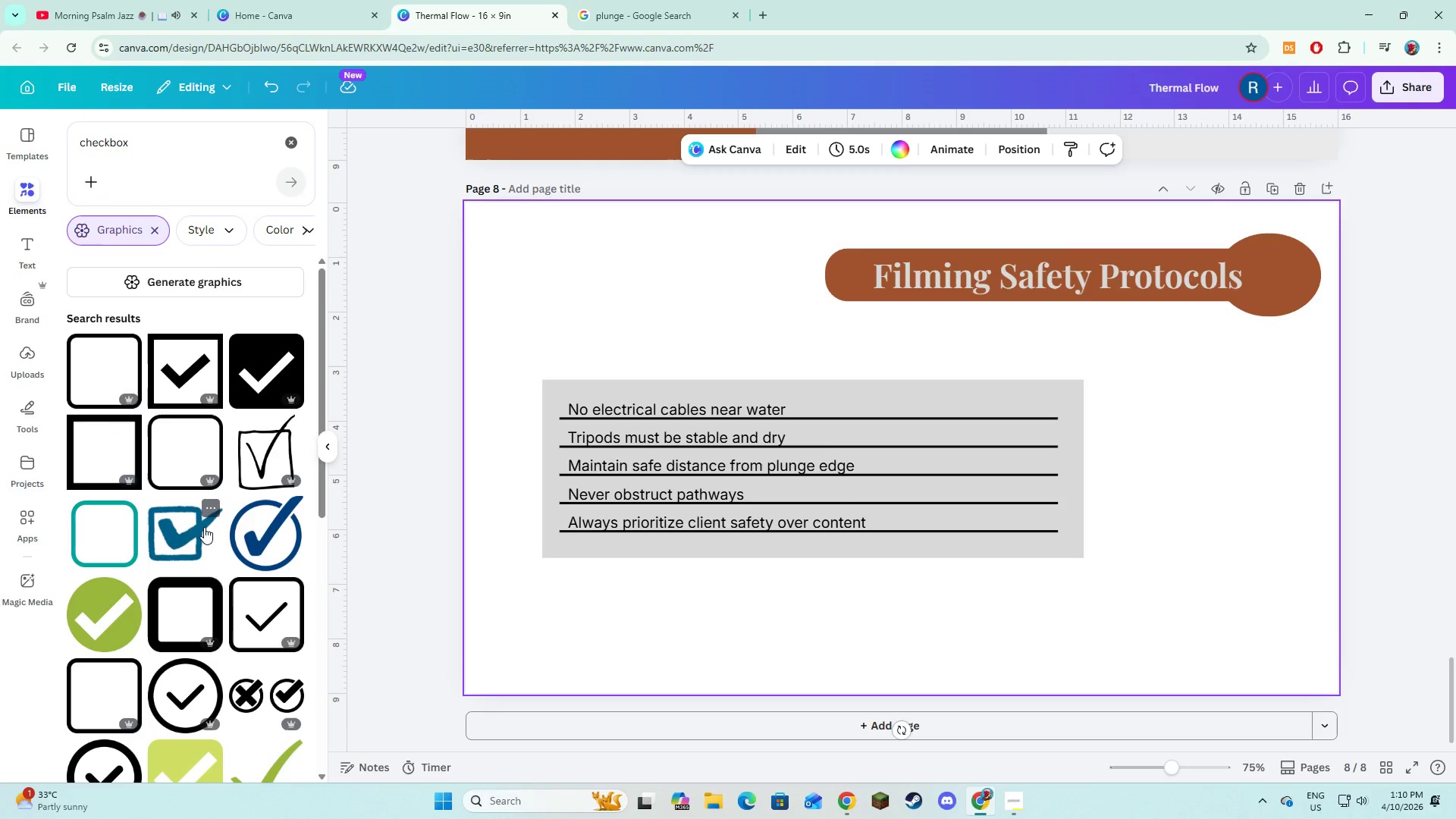 
scroll: coordinate [165, 585], scroll_direction: down, amount: 6.0
 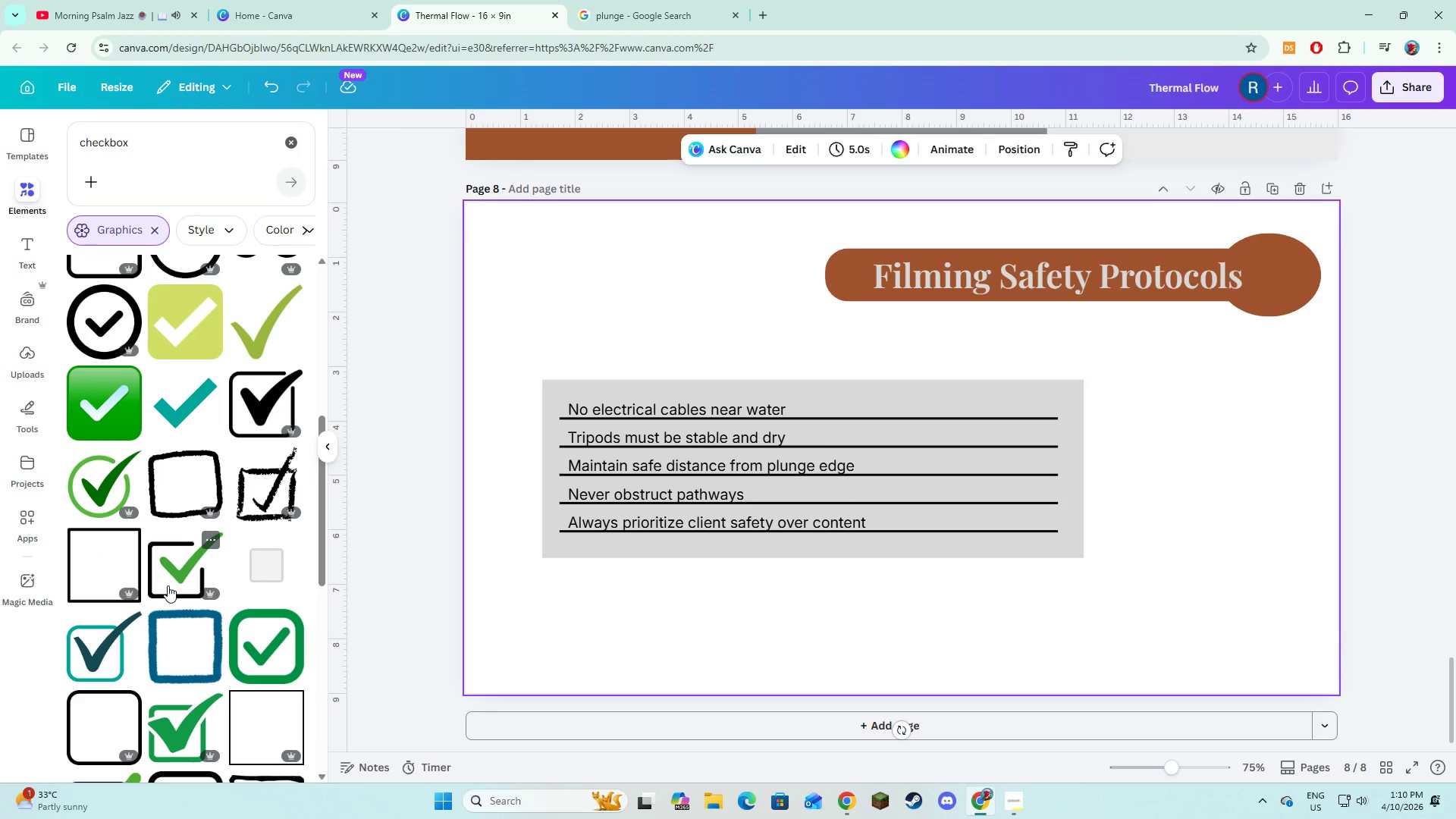 
left_click([171, 585])
 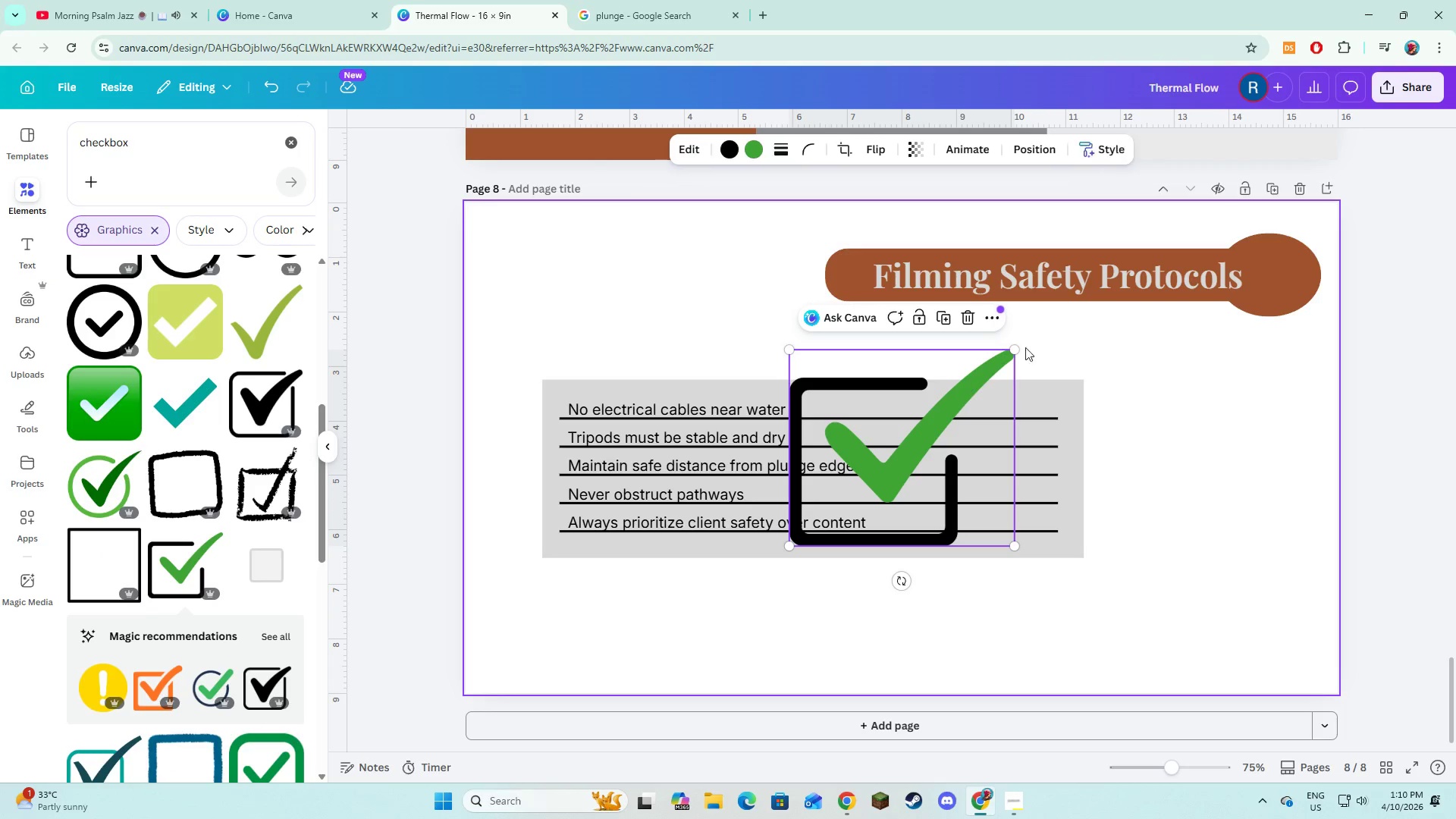 
left_click_drag(start_coordinate=[1013, 353], to_coordinate=[861, 530])
 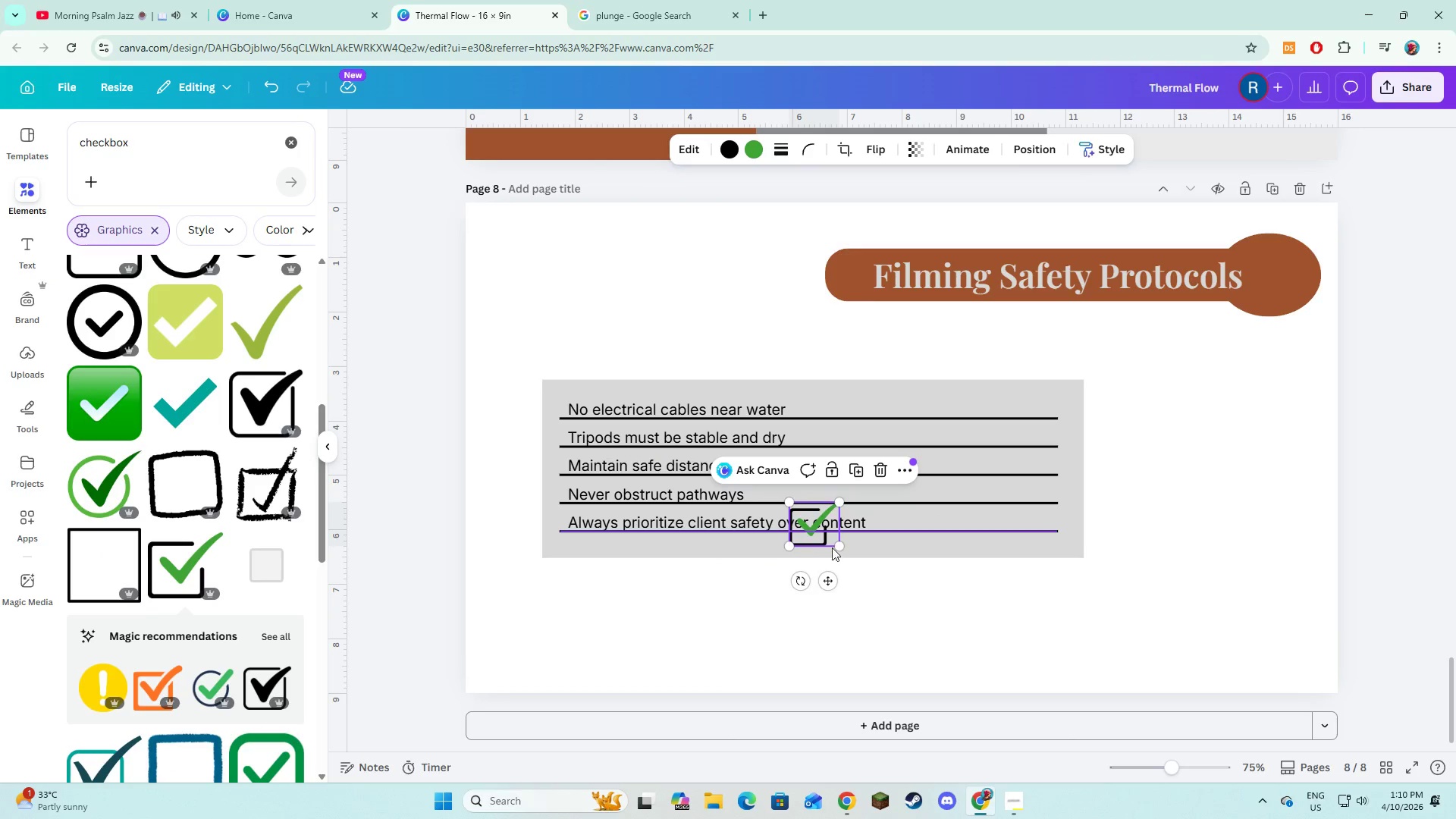 
left_click_drag(start_coordinate=[804, 539], to_coordinate=[1029, 411])
 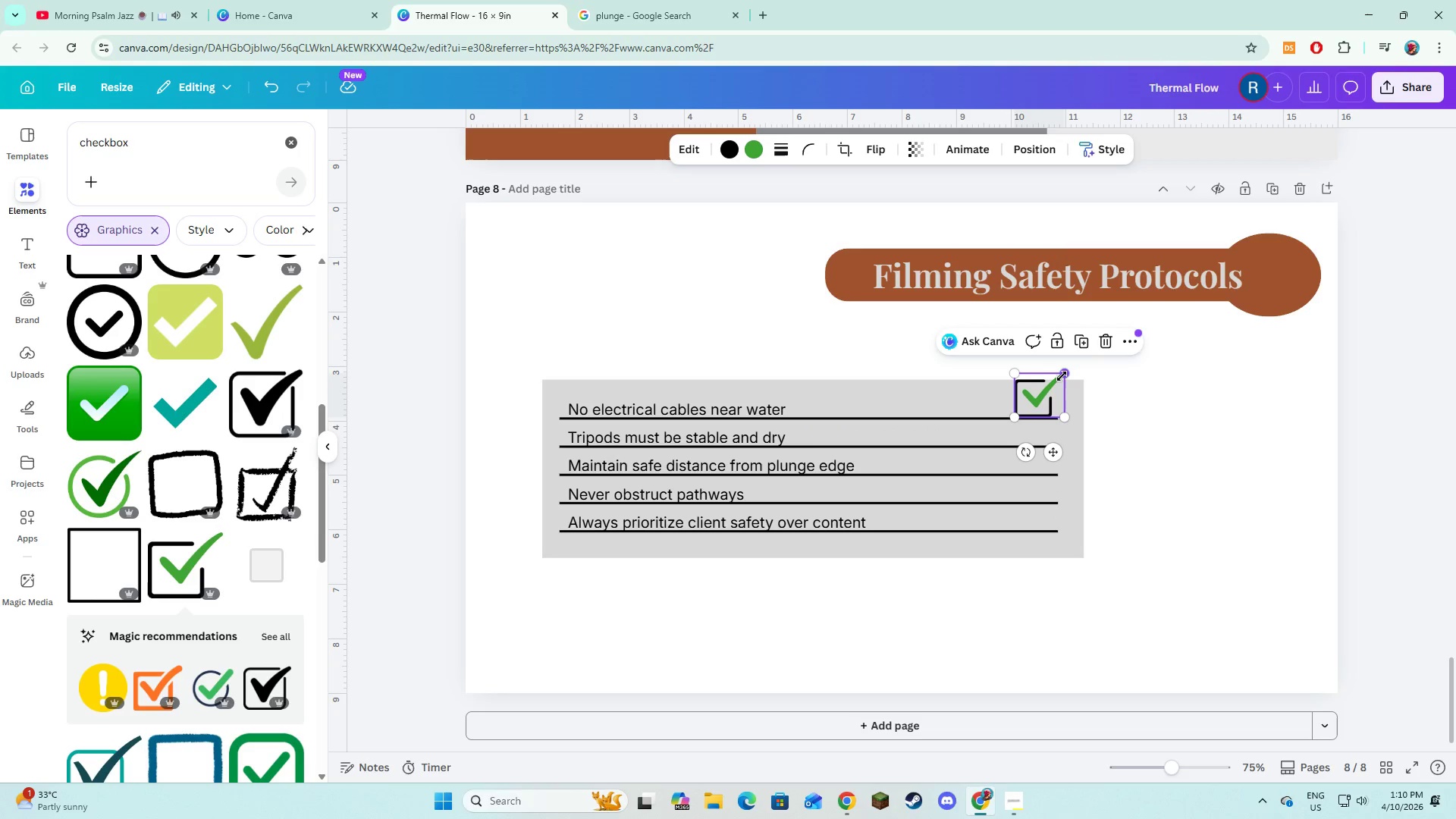 
left_click_drag(start_coordinate=[1062, 376], to_coordinate=[1049, 400])
 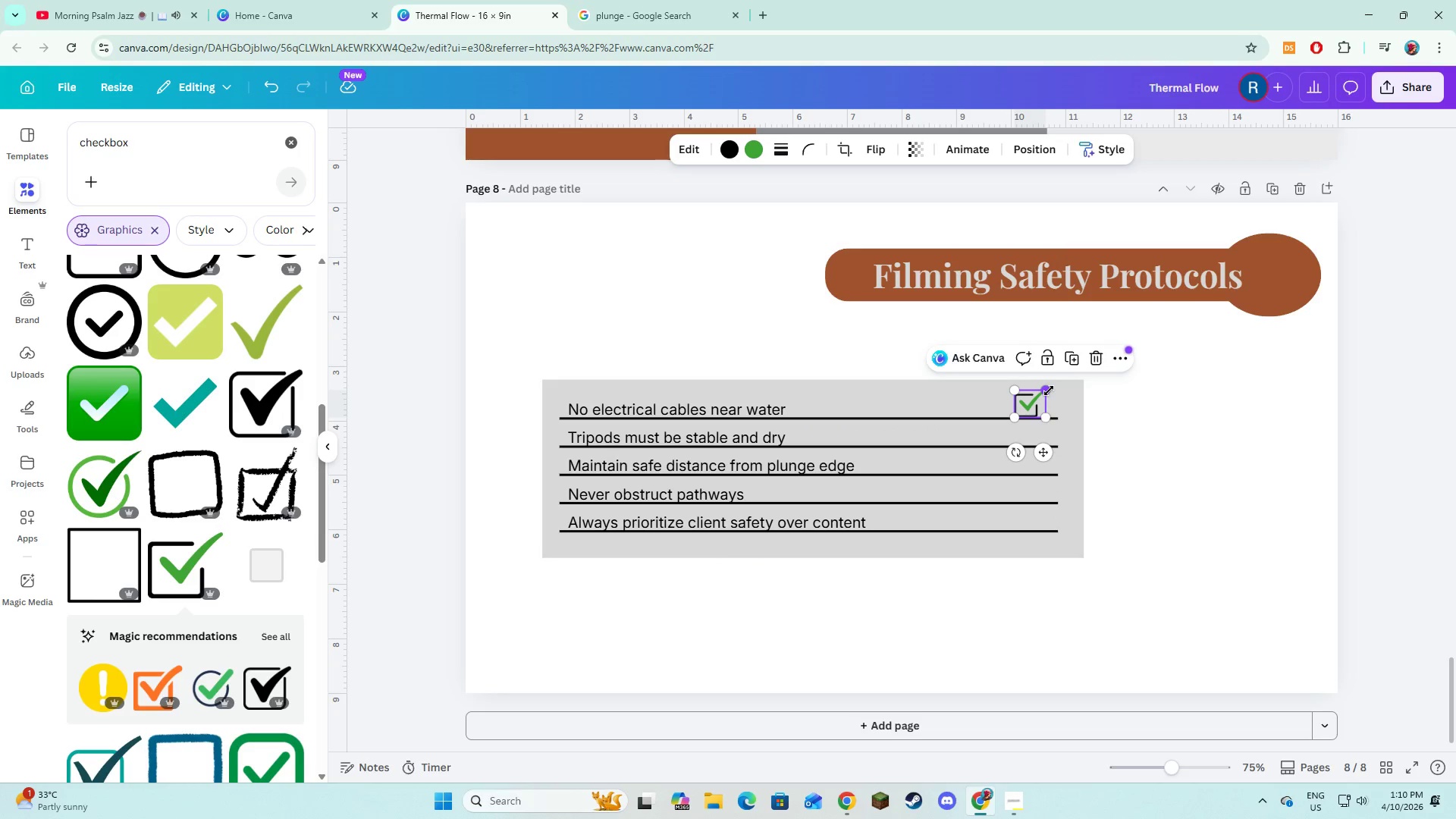 
left_click_drag(start_coordinate=[1049, 391], to_coordinate=[1043, 400])
 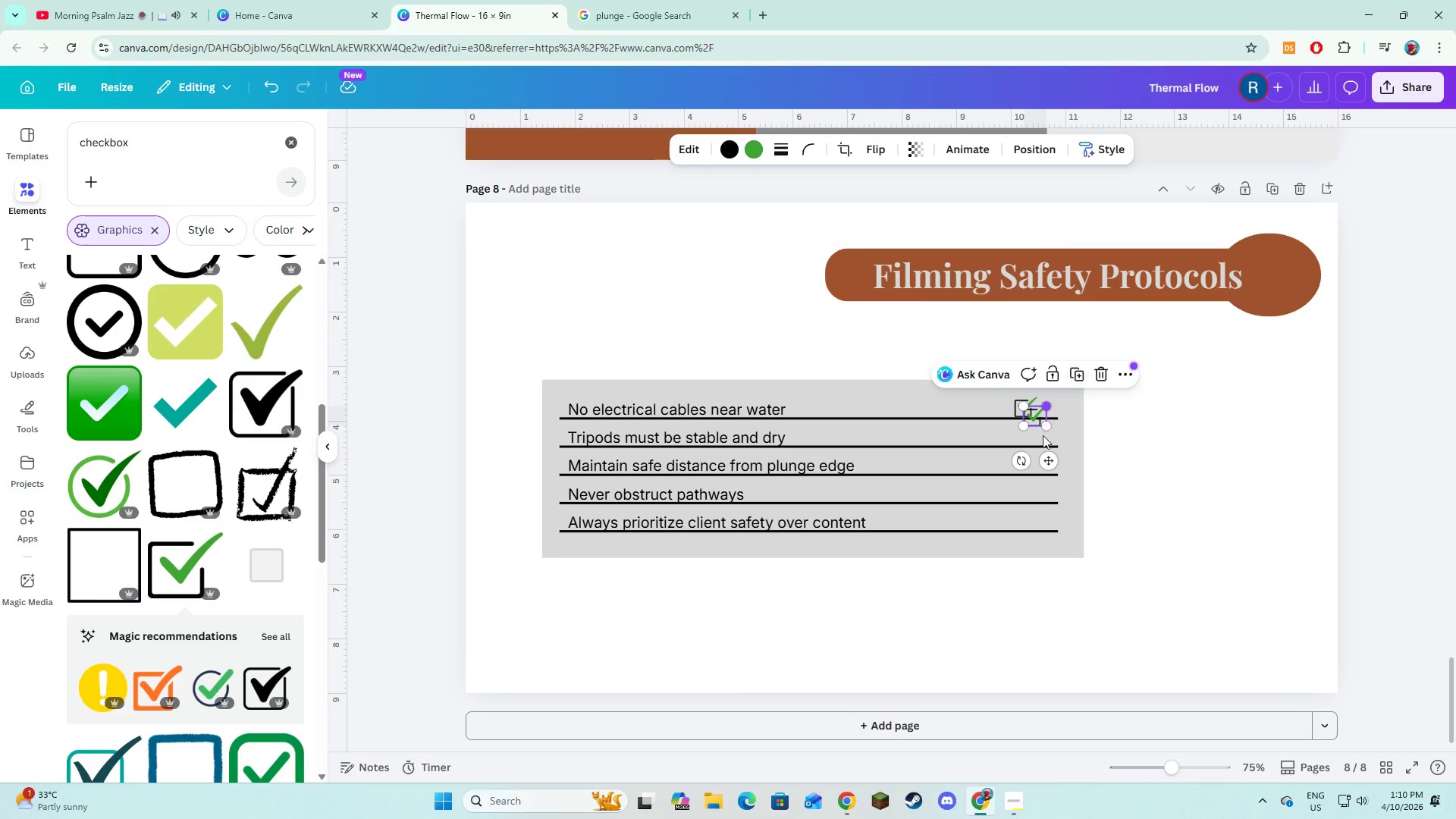 
left_click_drag(start_coordinate=[1043, 462], to_coordinate=[1033, 479])
 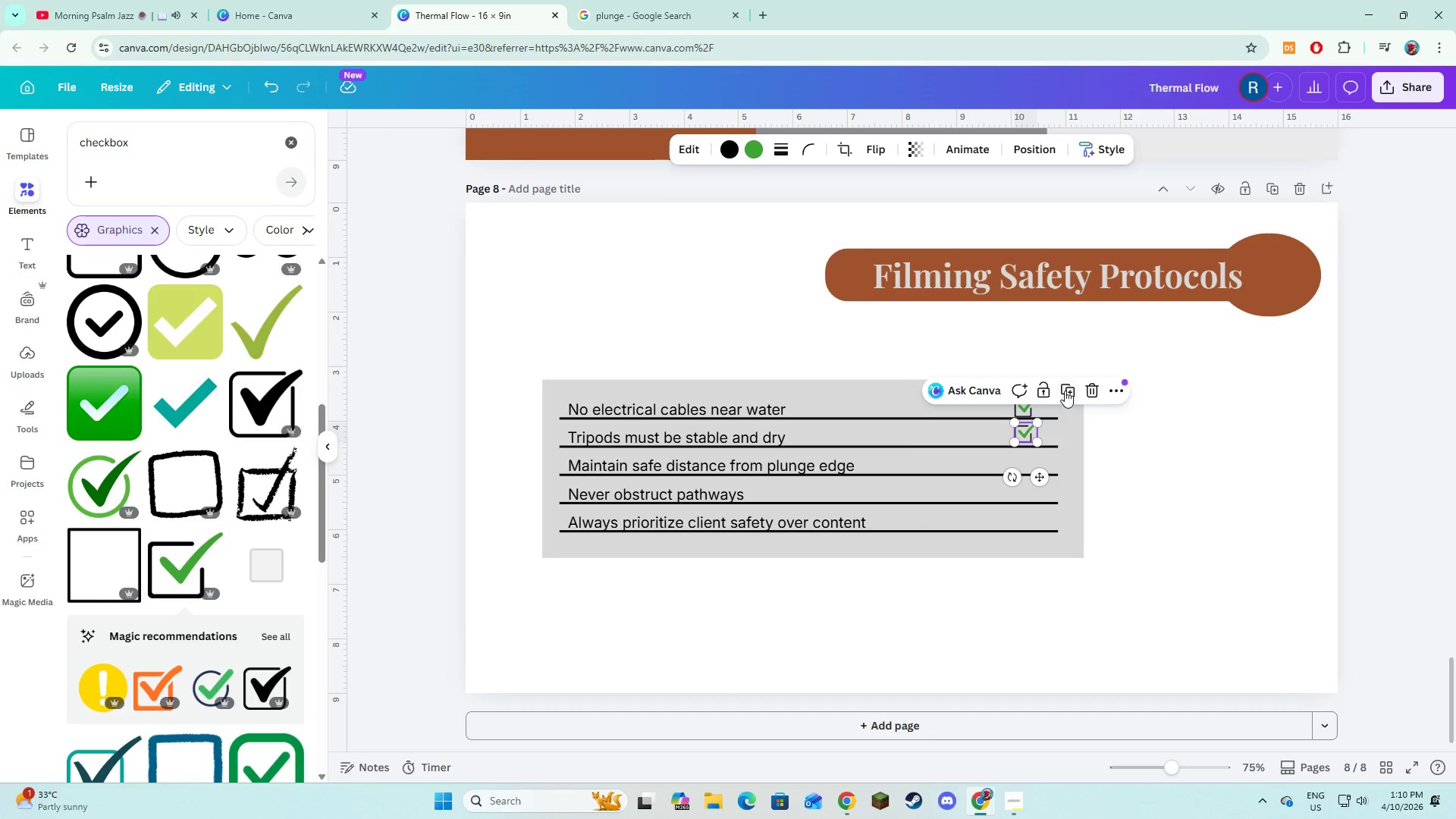 
left_click([1065, 391])
 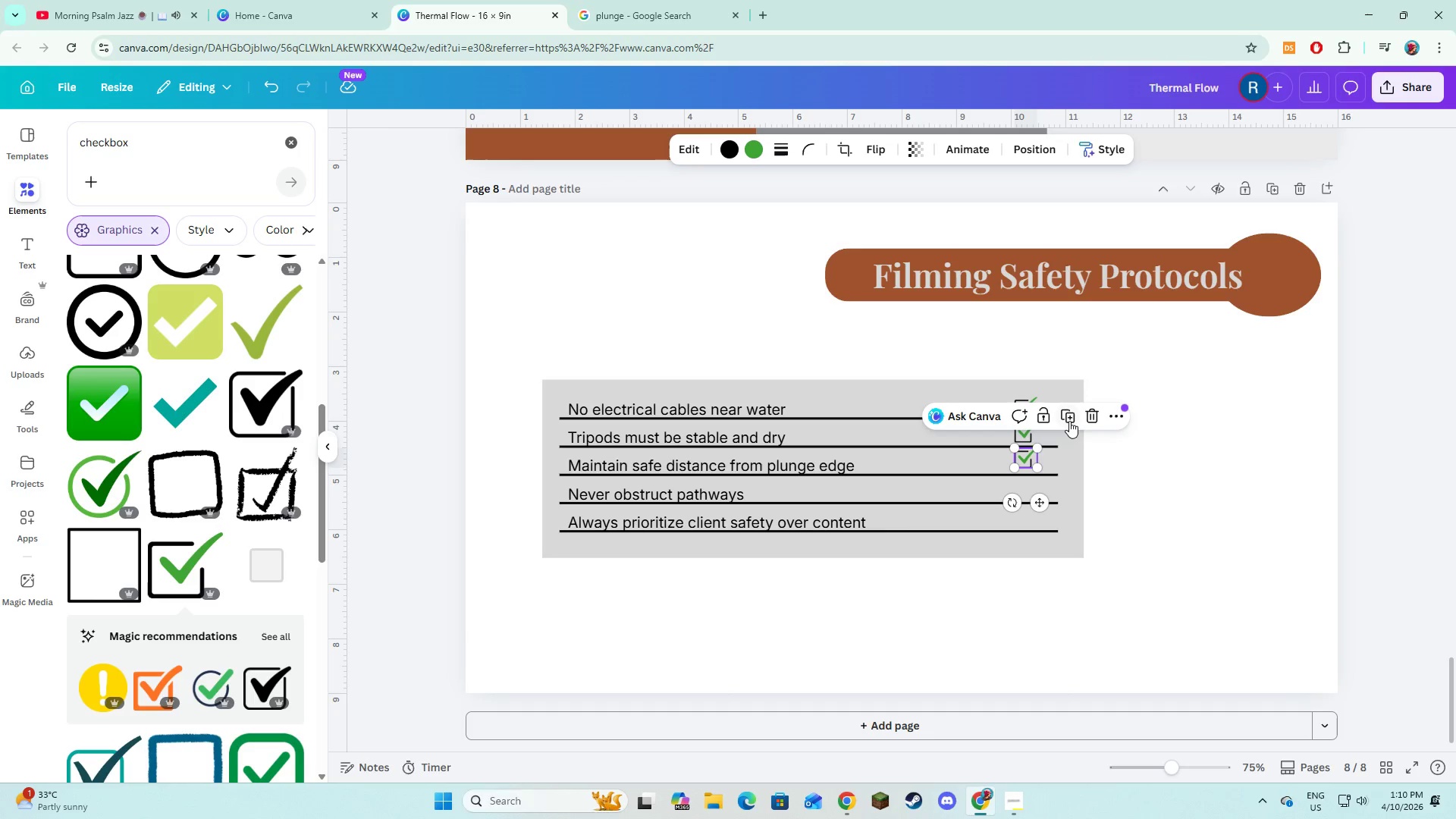 
left_click([1069, 420])
 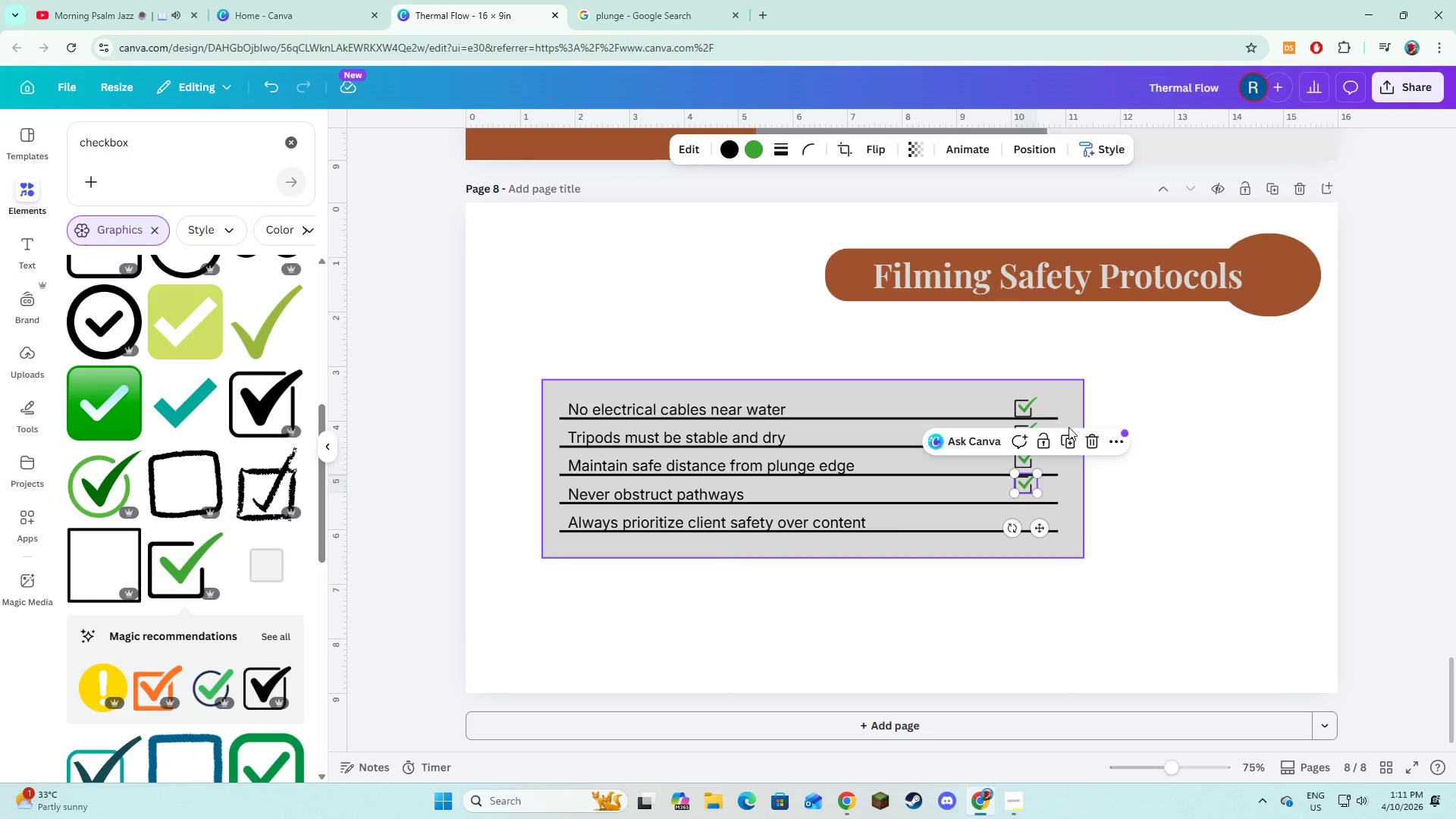 
left_click([1068, 446])
 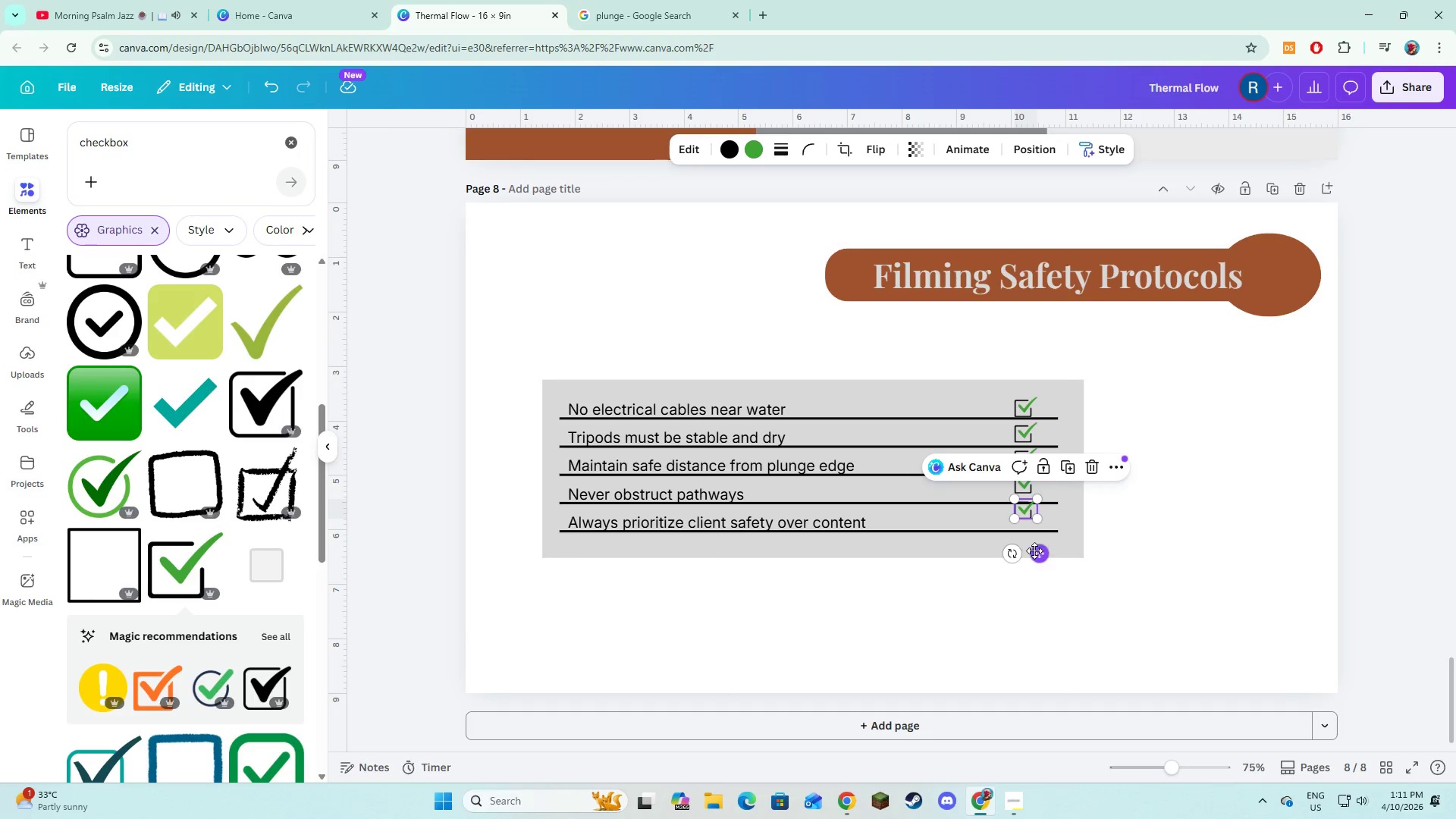 
left_click([1168, 533])
 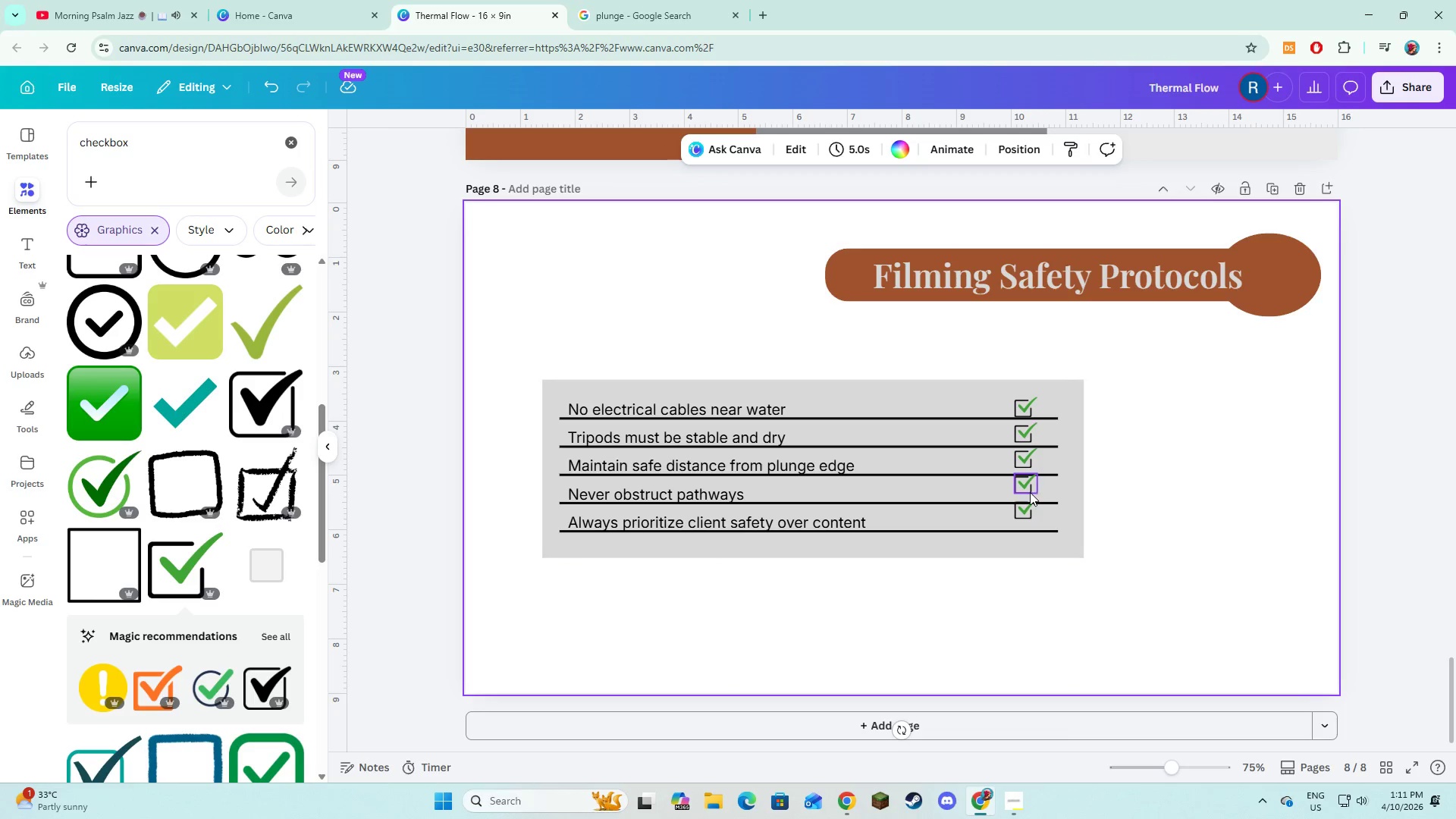 
left_click_drag(start_coordinate=[1029, 486], to_coordinate=[1029, 492])
 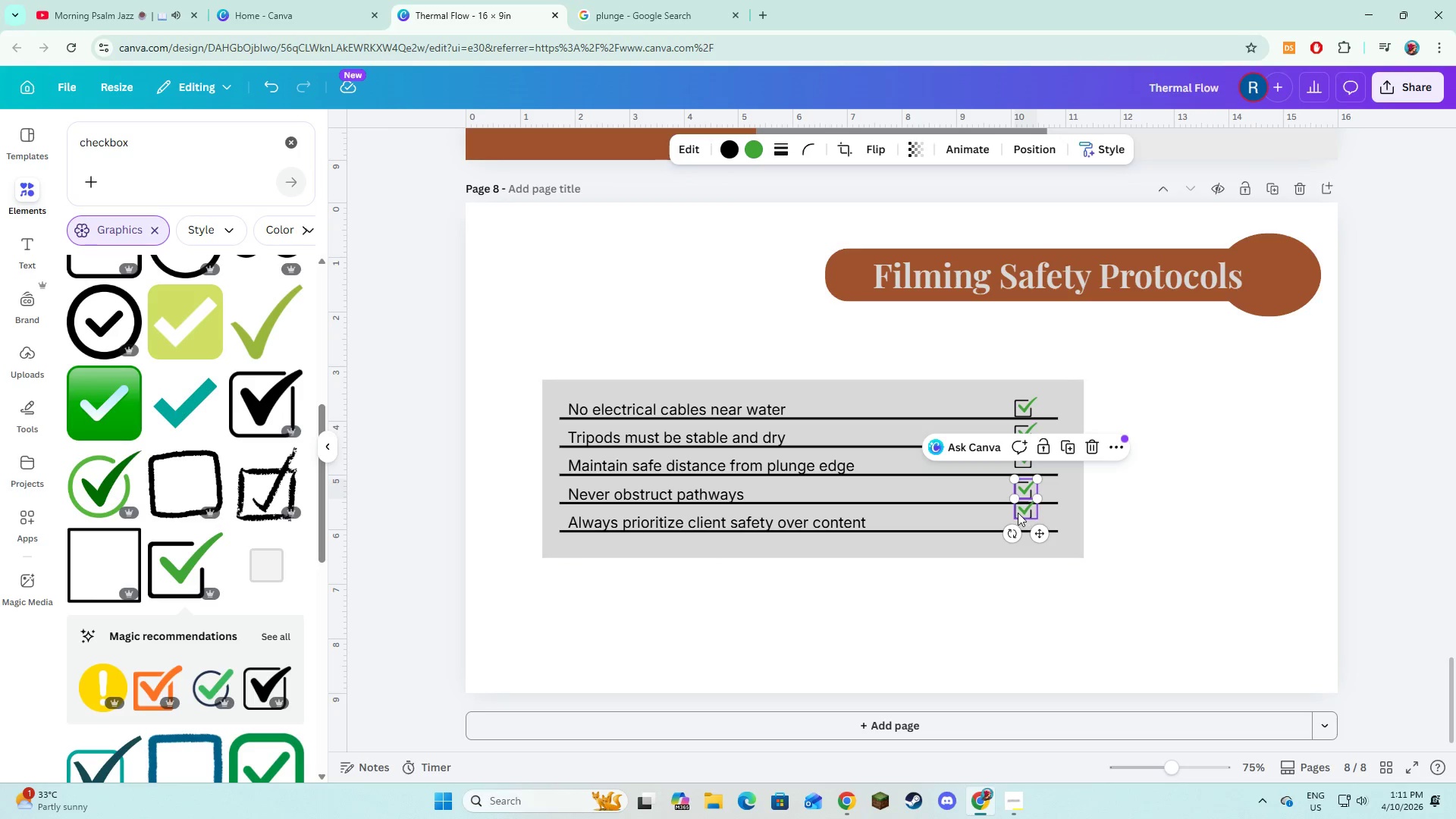 
left_click_drag(start_coordinate=[1018, 513], to_coordinate=[1018, 521])
 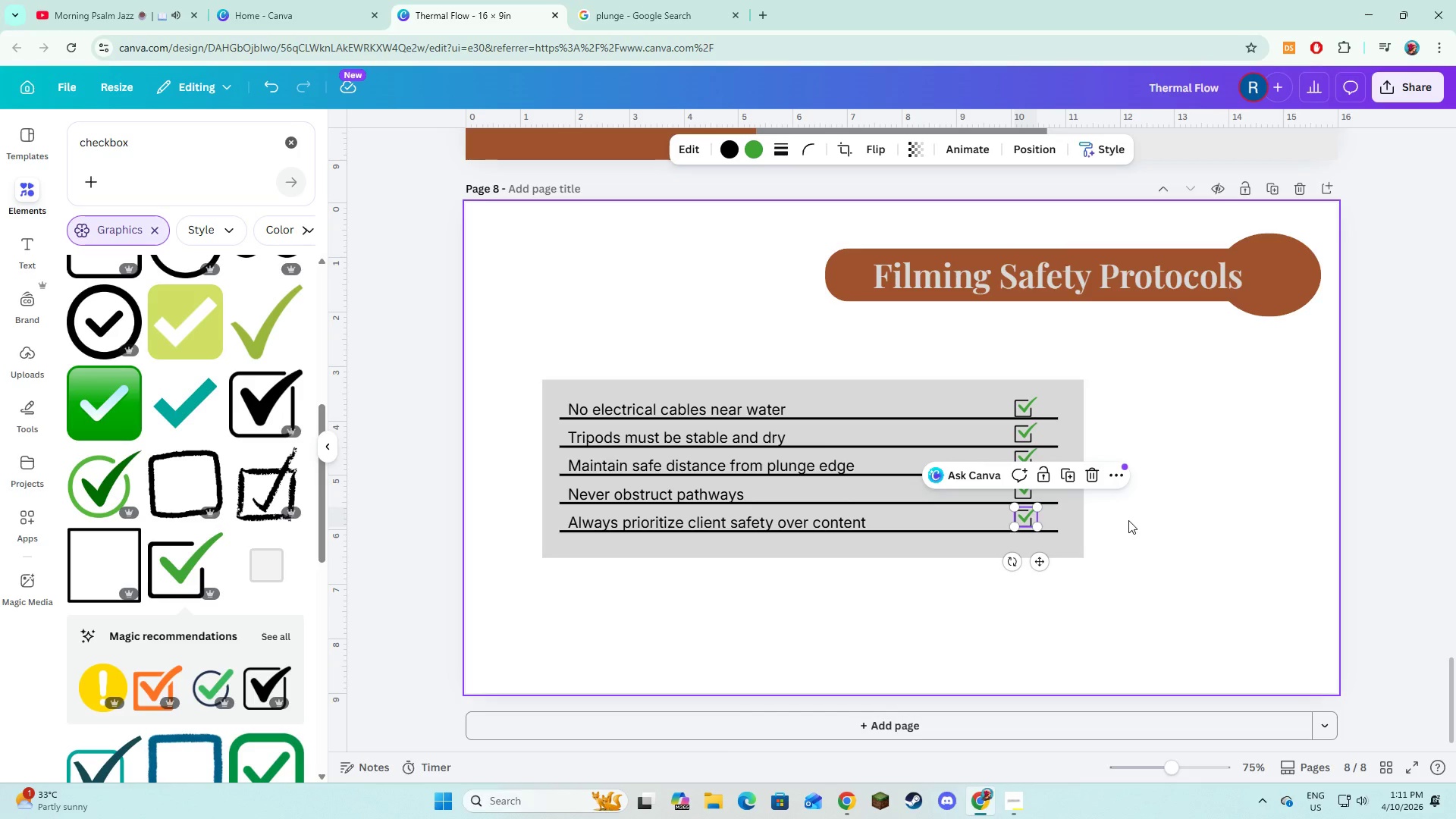 
left_click([1128, 520])
 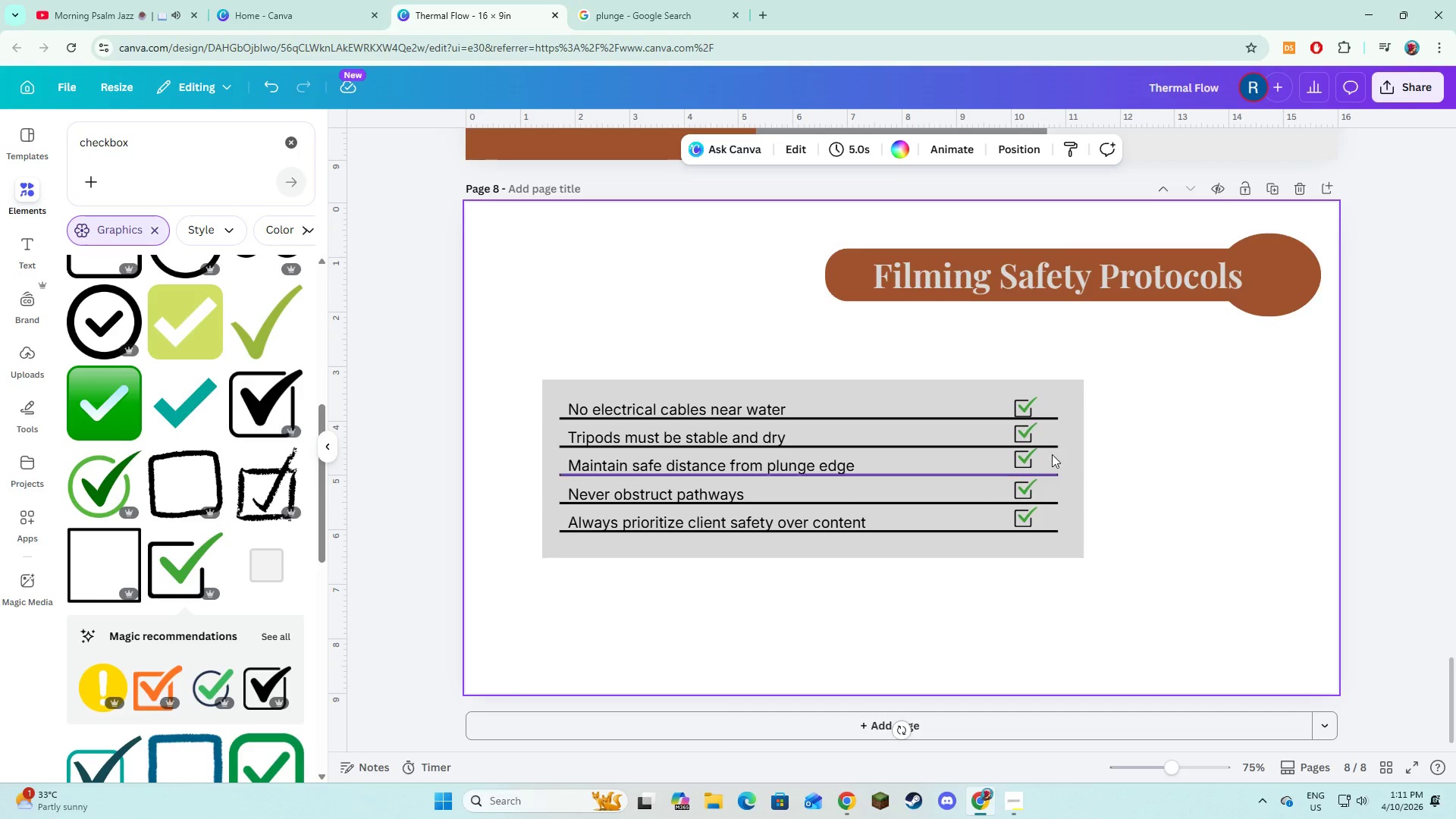 
left_click([1211, 436])
 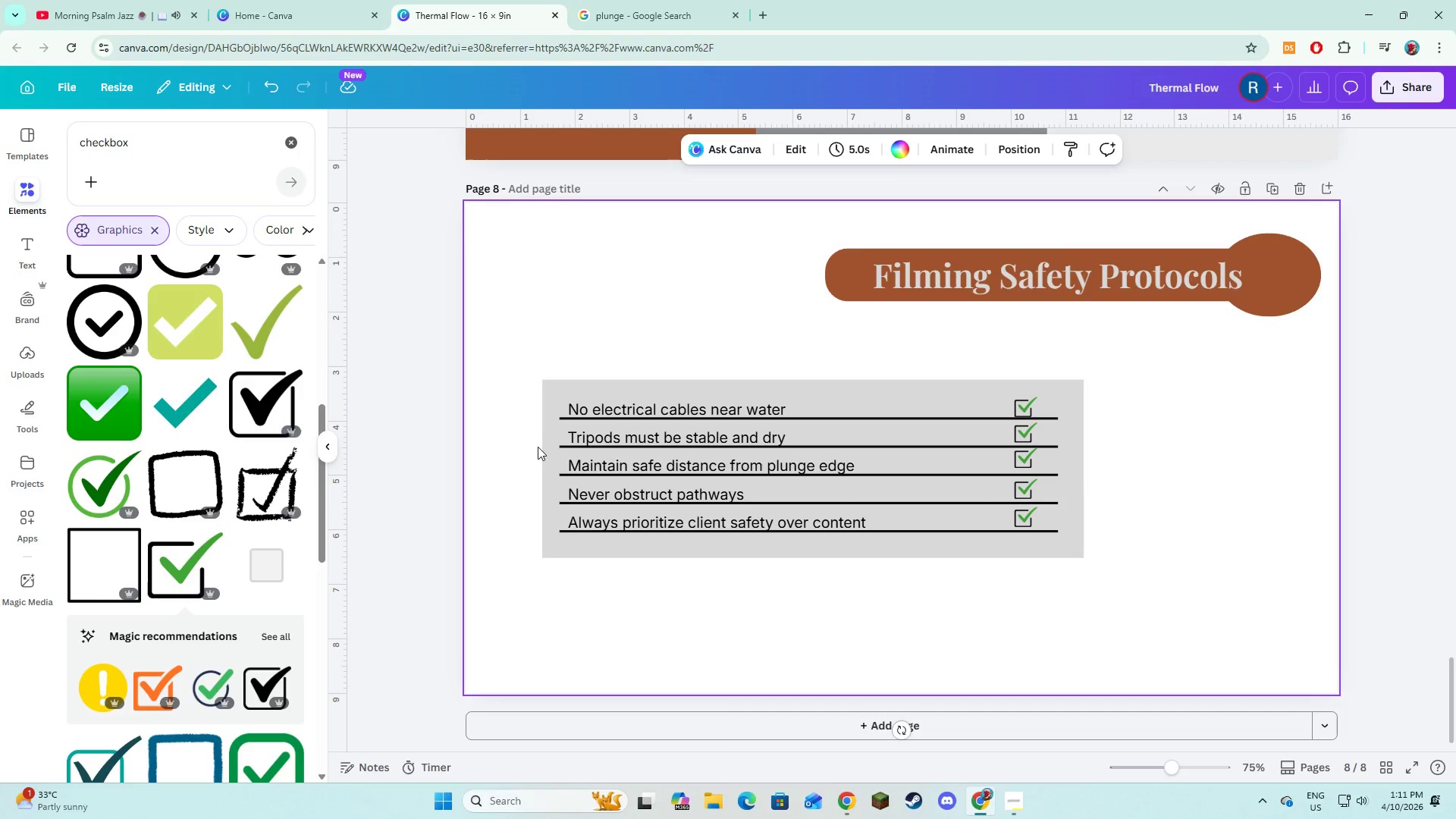 
left_click([550, 455])
 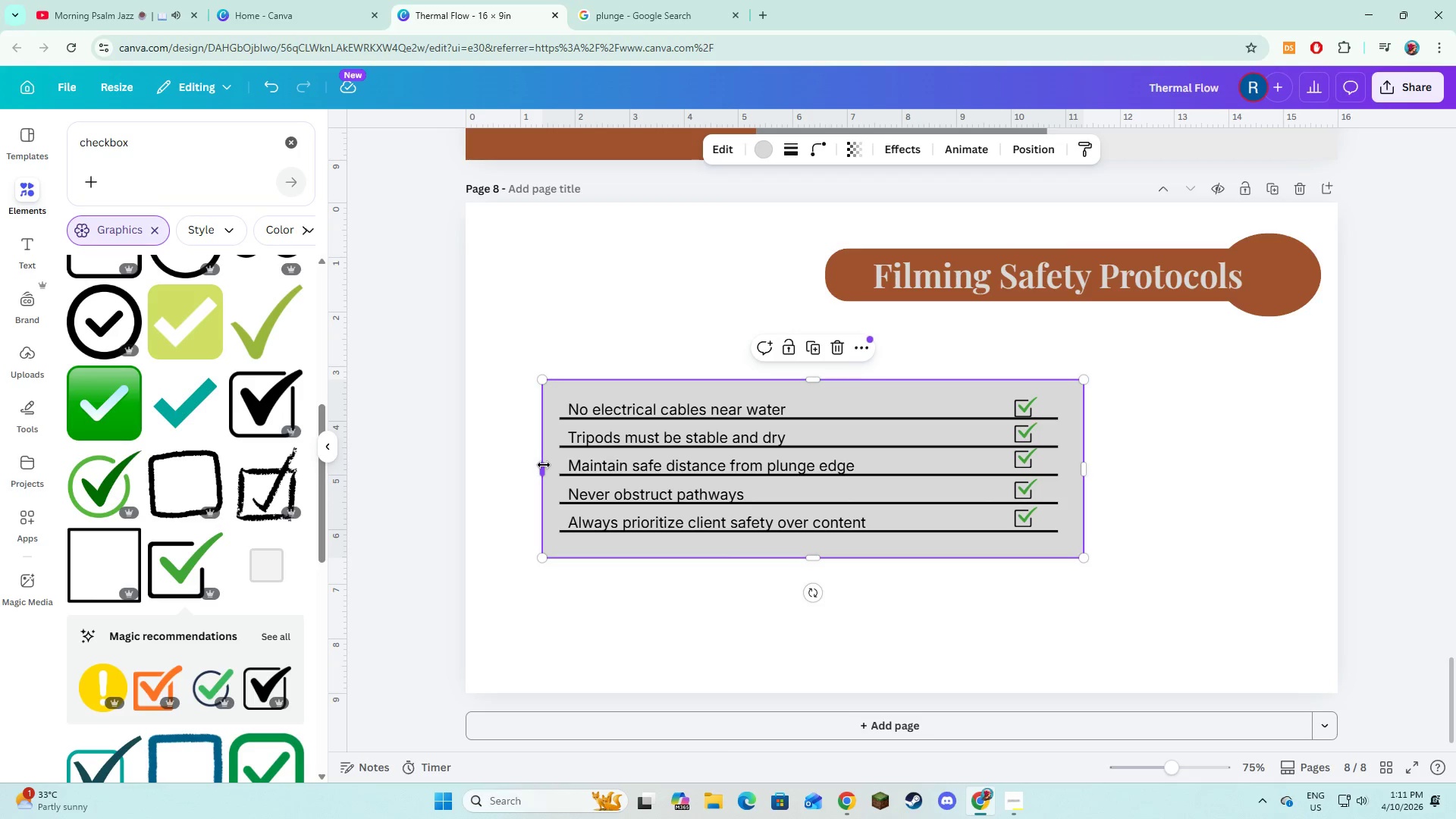 
left_click_drag(start_coordinate=[544, 465], to_coordinate=[513, 463])
 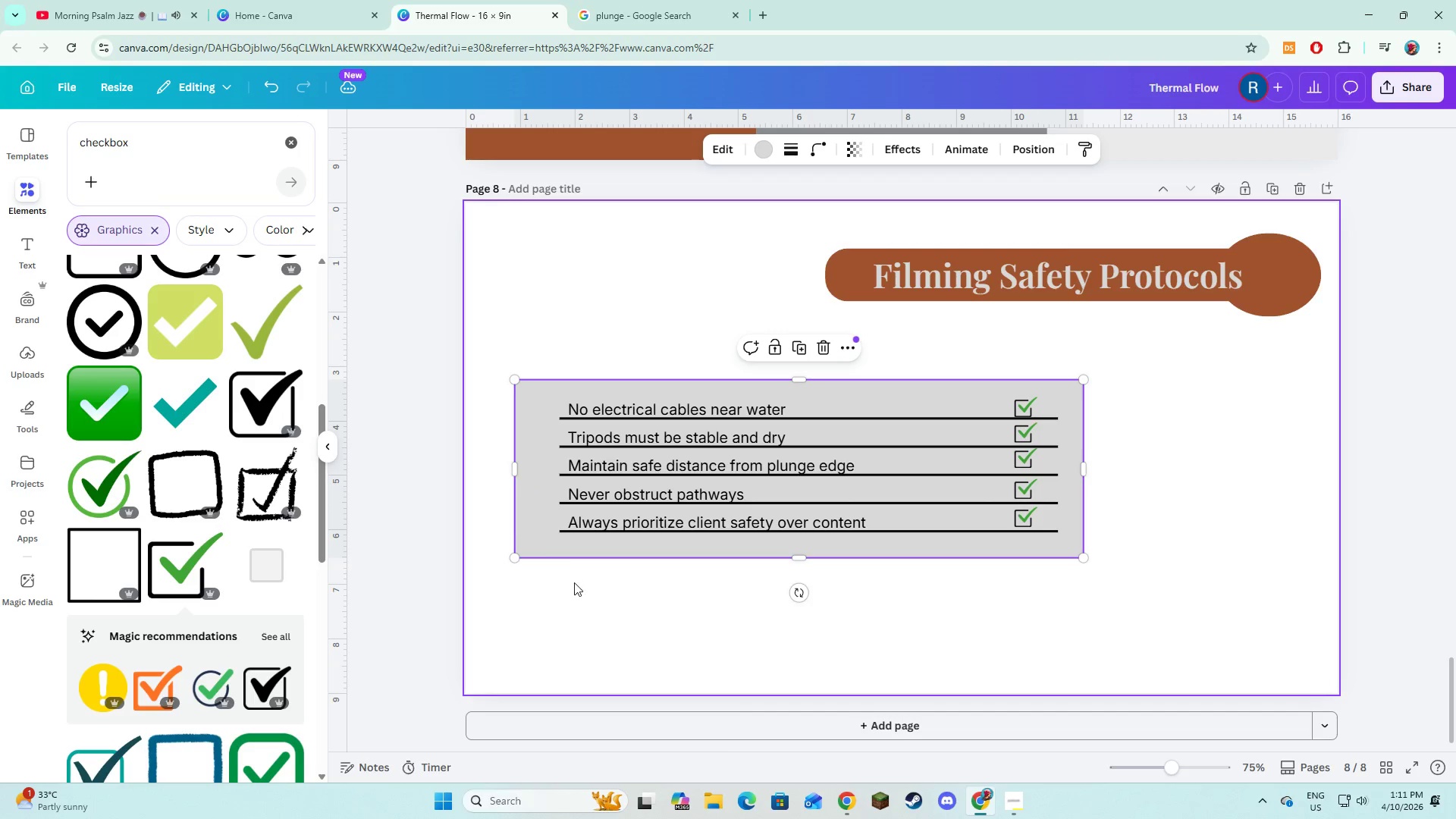 
left_click([574, 587])
 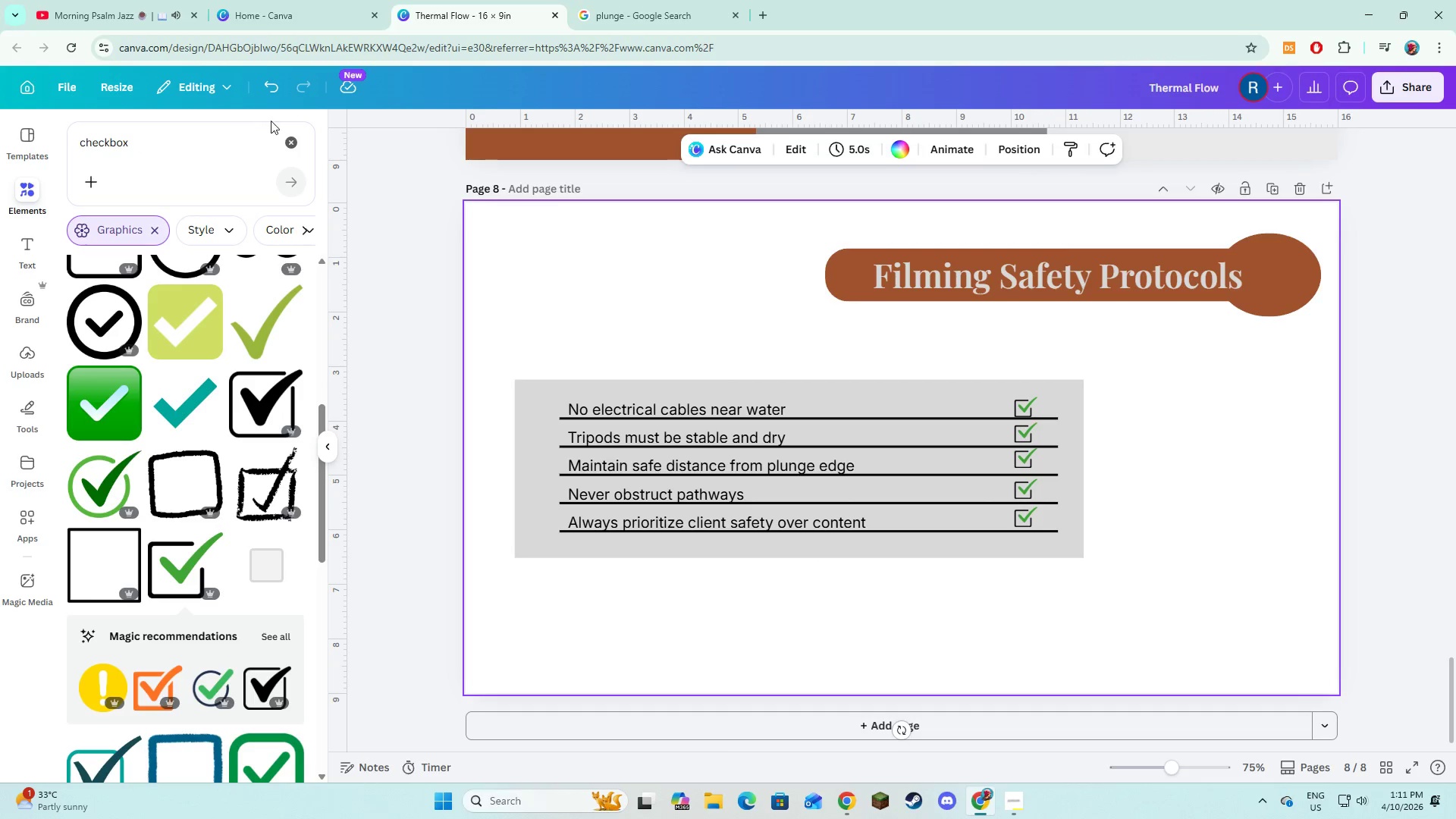 
left_click([286, 140])
 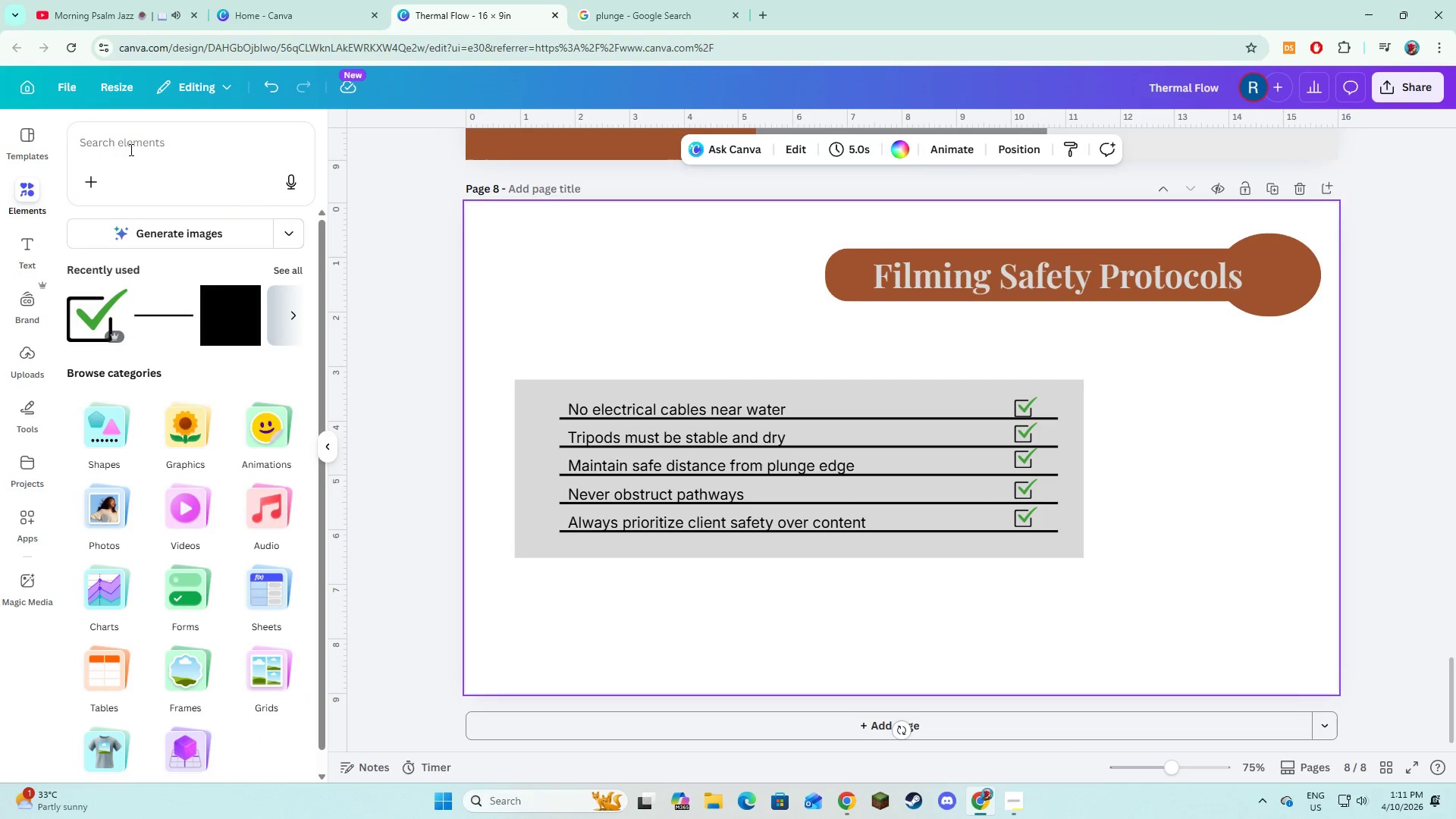 
left_click([130, 149])
 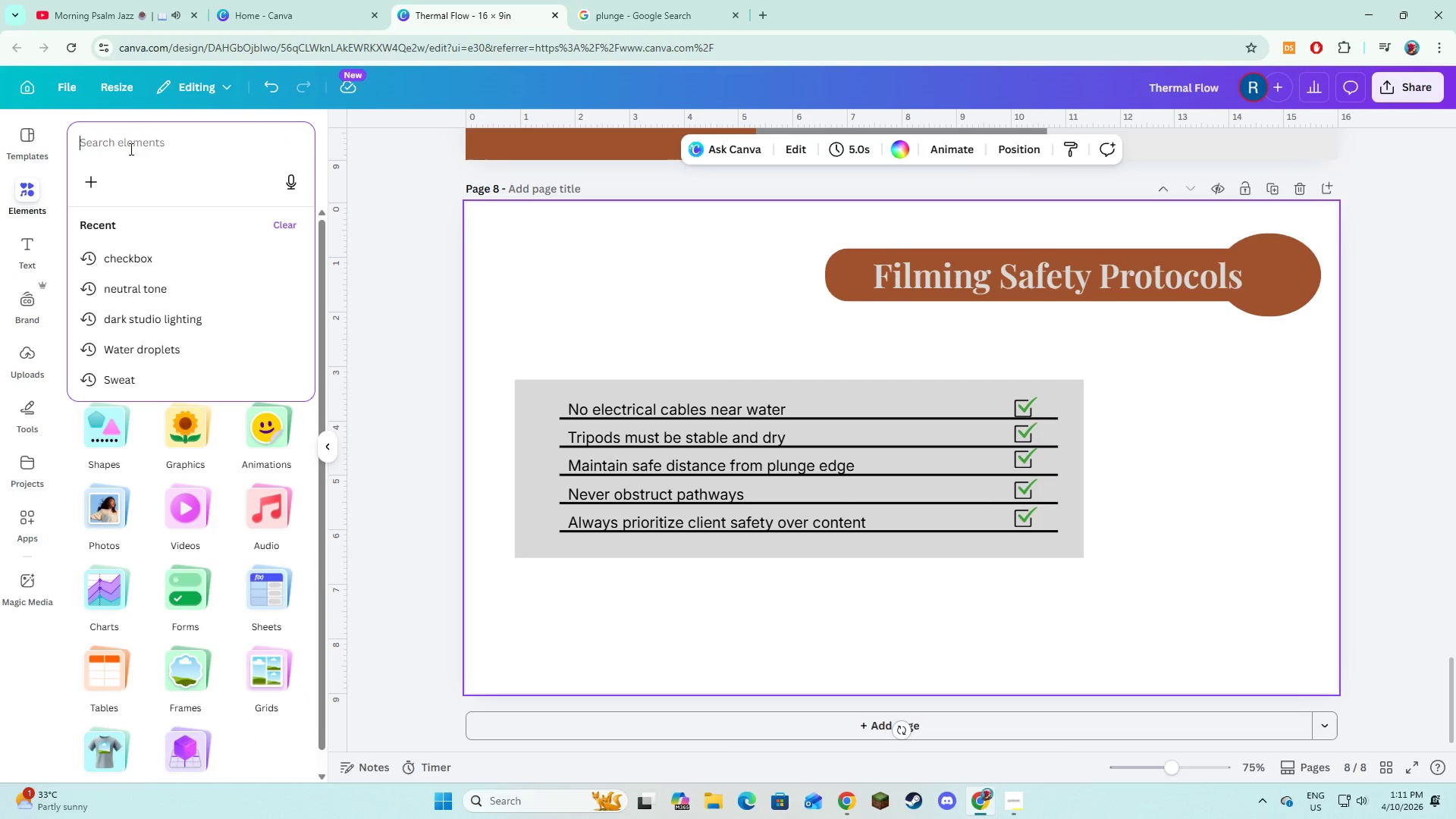 
type(water drop)
 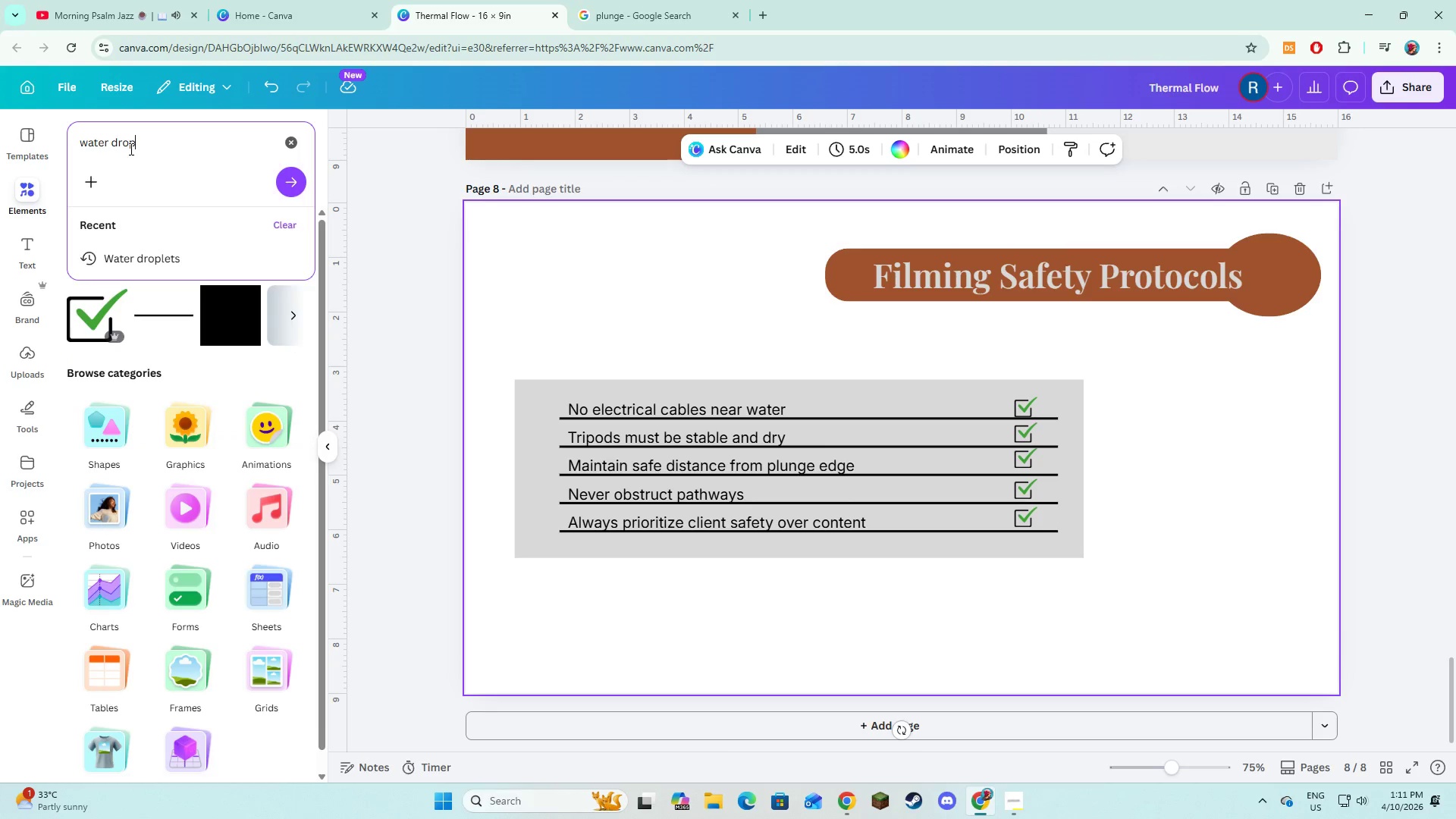 
key(Enter)
 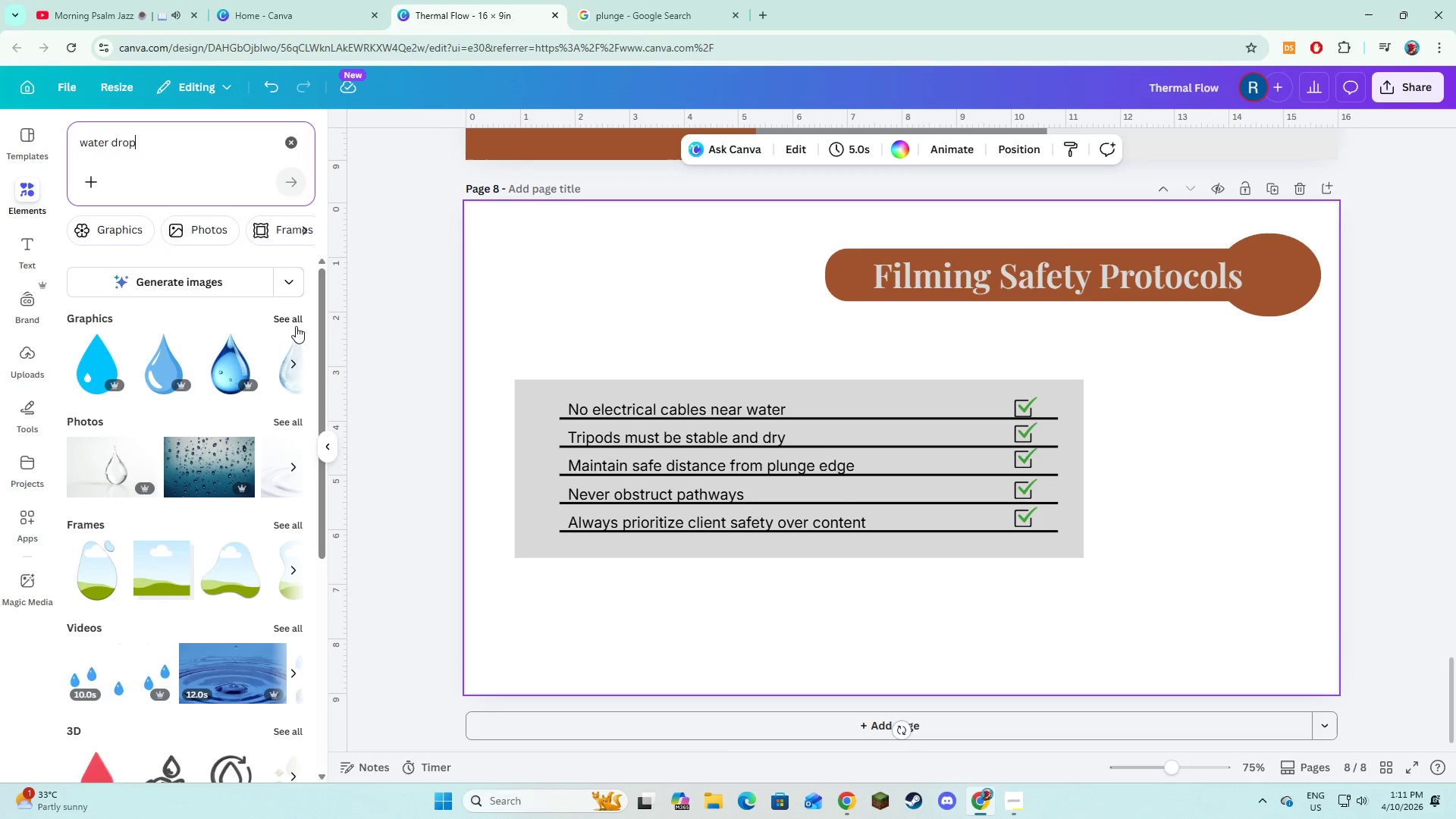 
left_click([229, 357])
 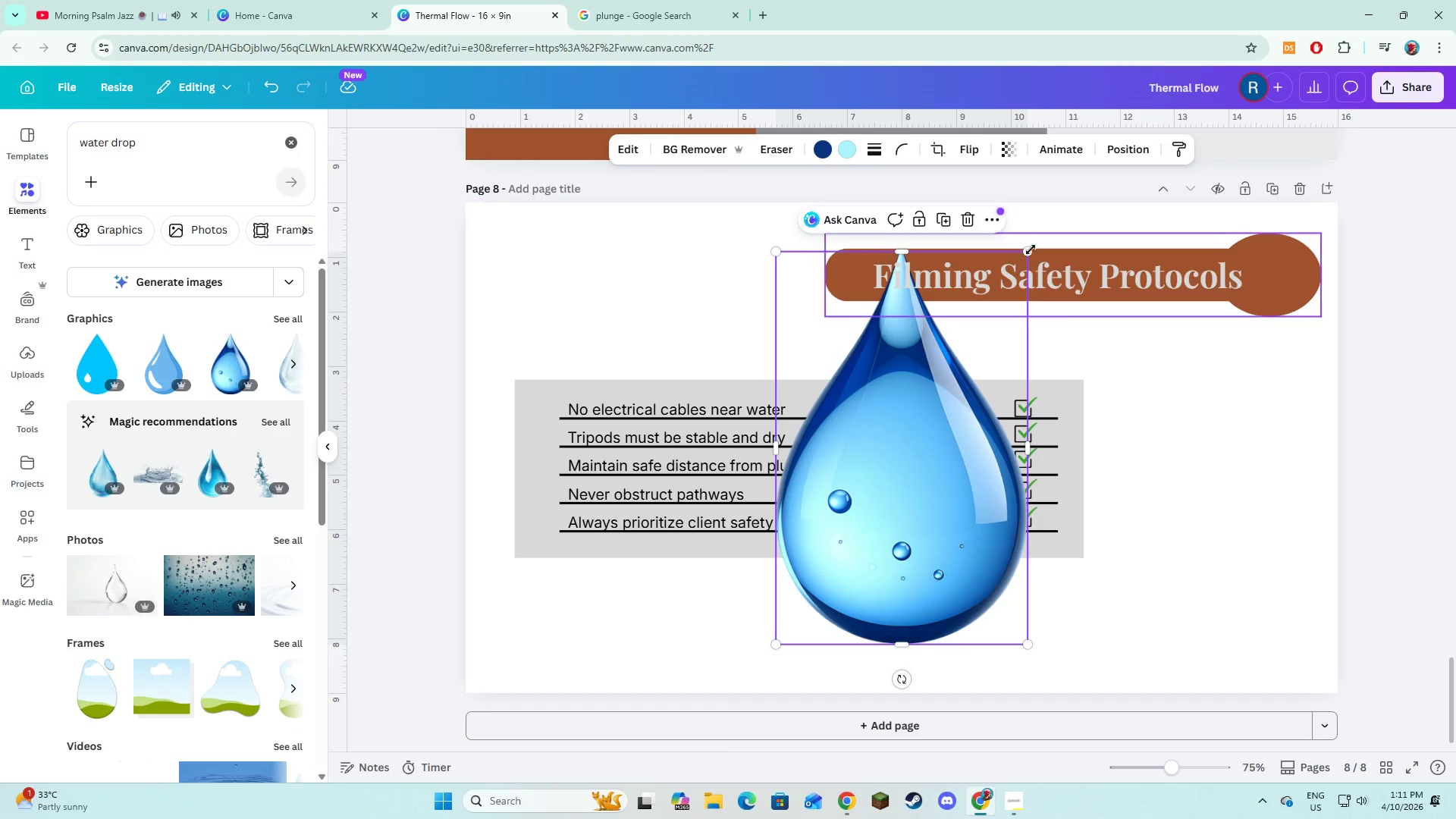 
left_click_drag(start_coordinate=[1028, 255], to_coordinate=[843, 628])
 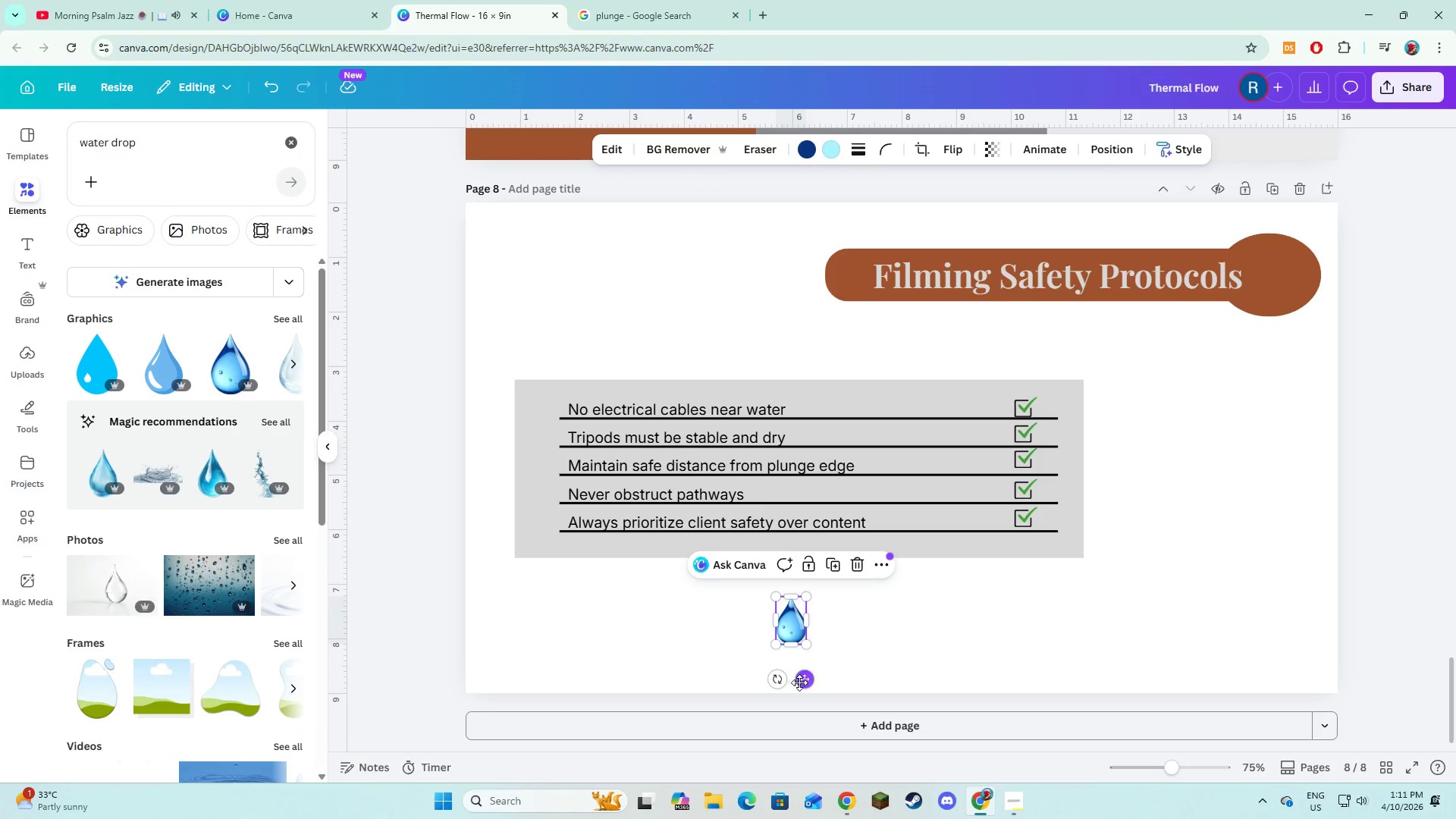 
left_click_drag(start_coordinate=[799, 682], to_coordinate=[551, 460])
 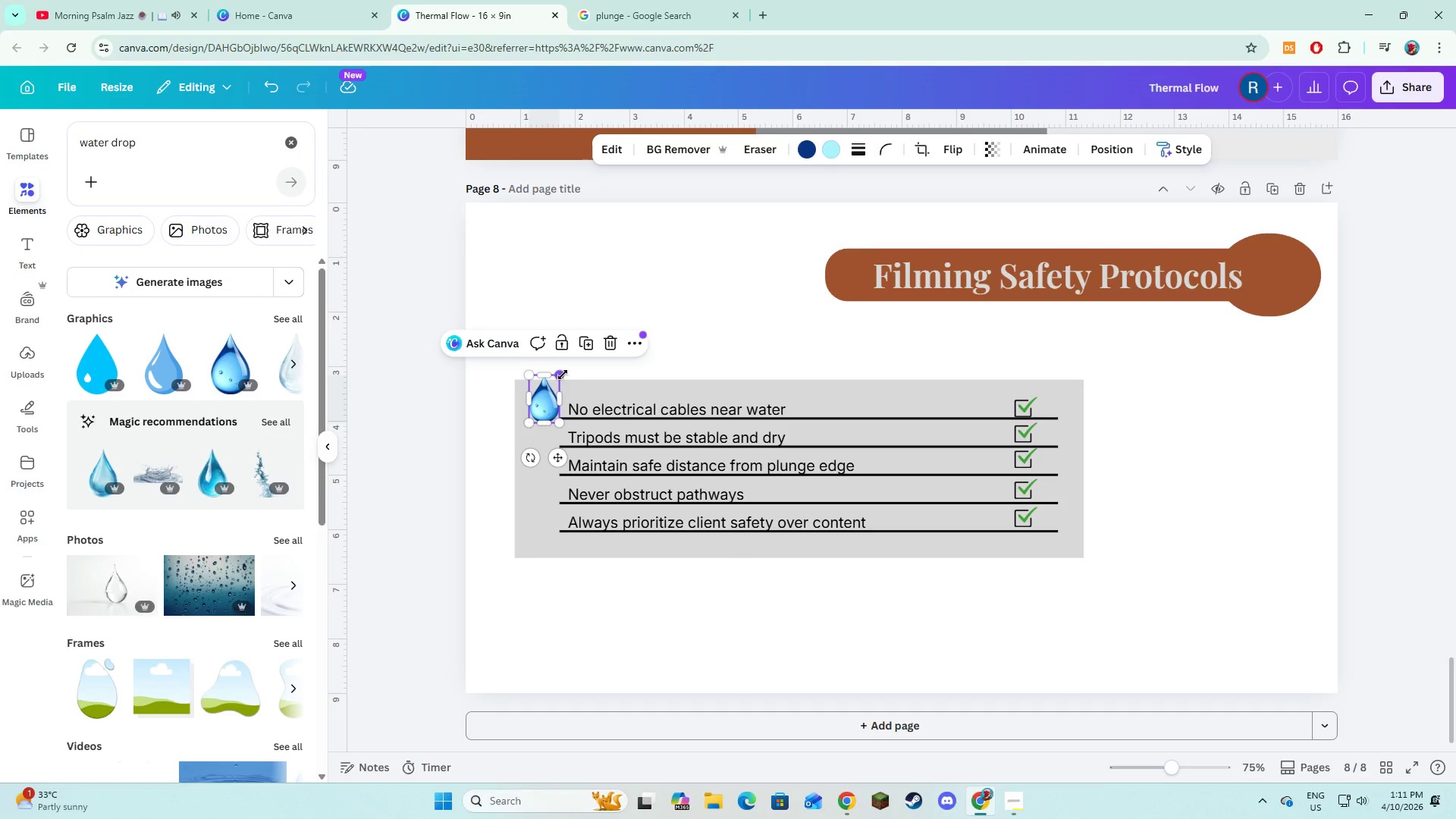 
left_click_drag(start_coordinate=[562, 374], to_coordinate=[553, 388])
 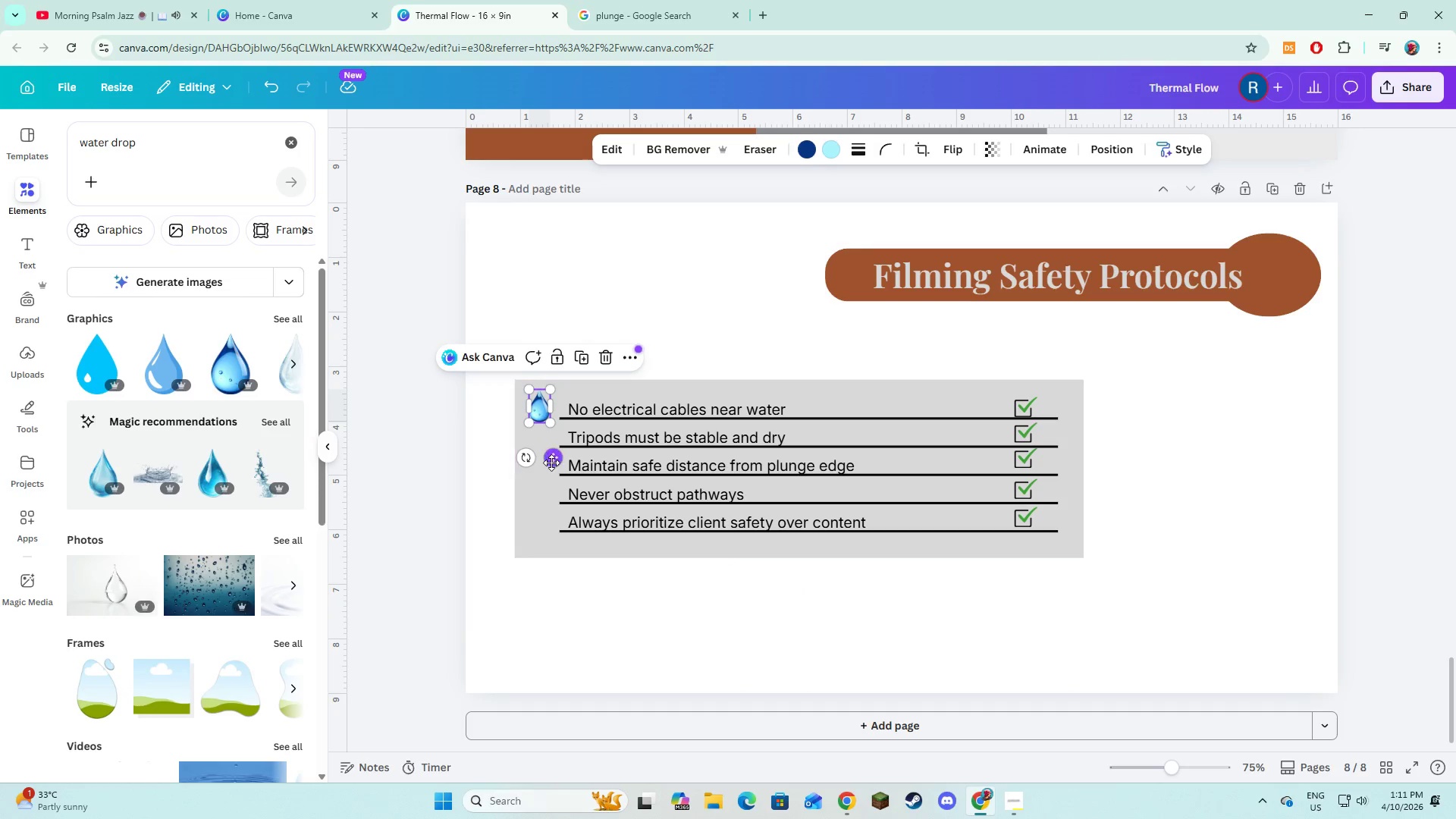 
left_click_drag(start_coordinate=[551, 463], to_coordinate=[553, 453])
 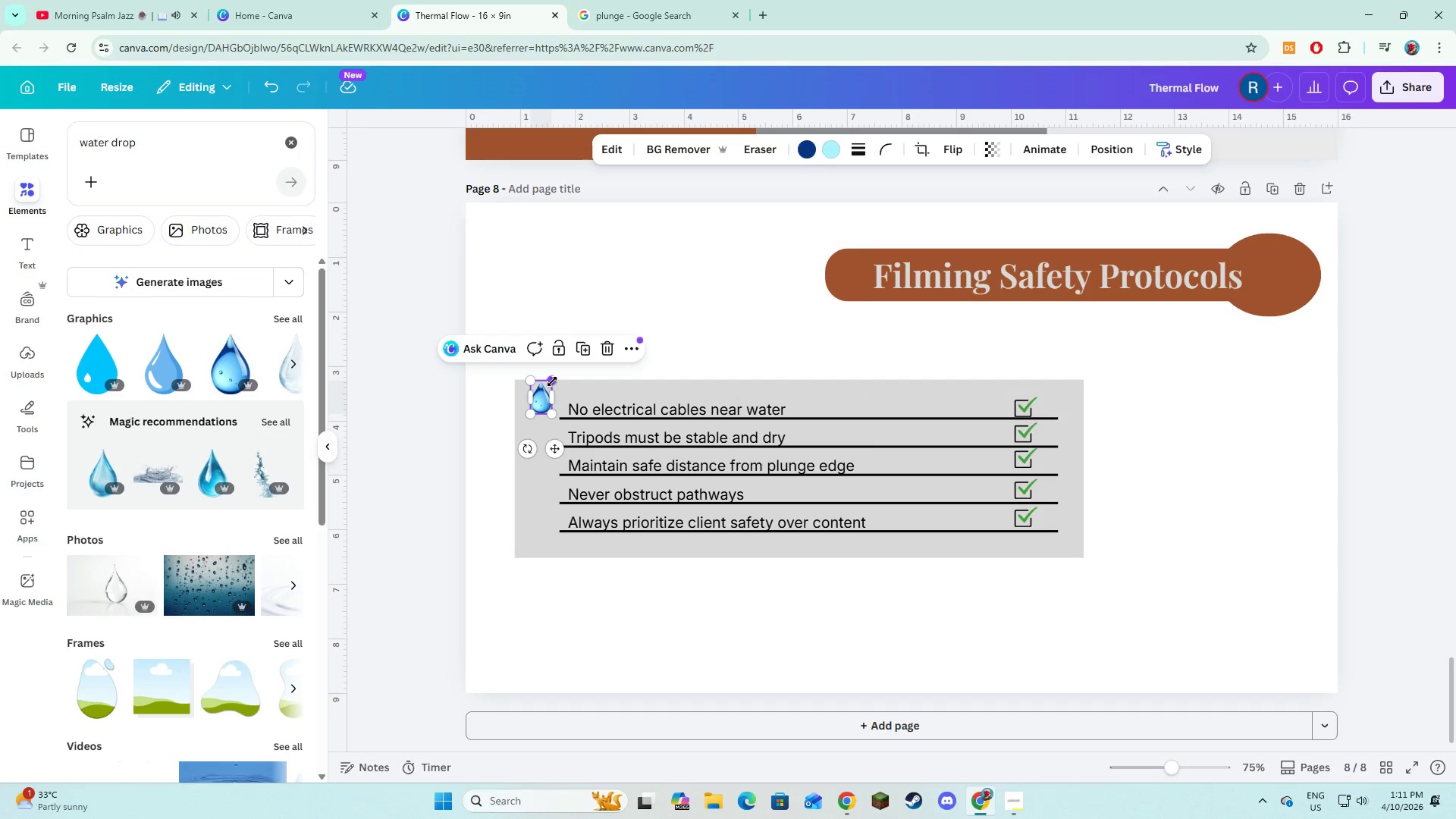 
left_click_drag(start_coordinate=[552, 381], to_coordinate=[551, 400])
 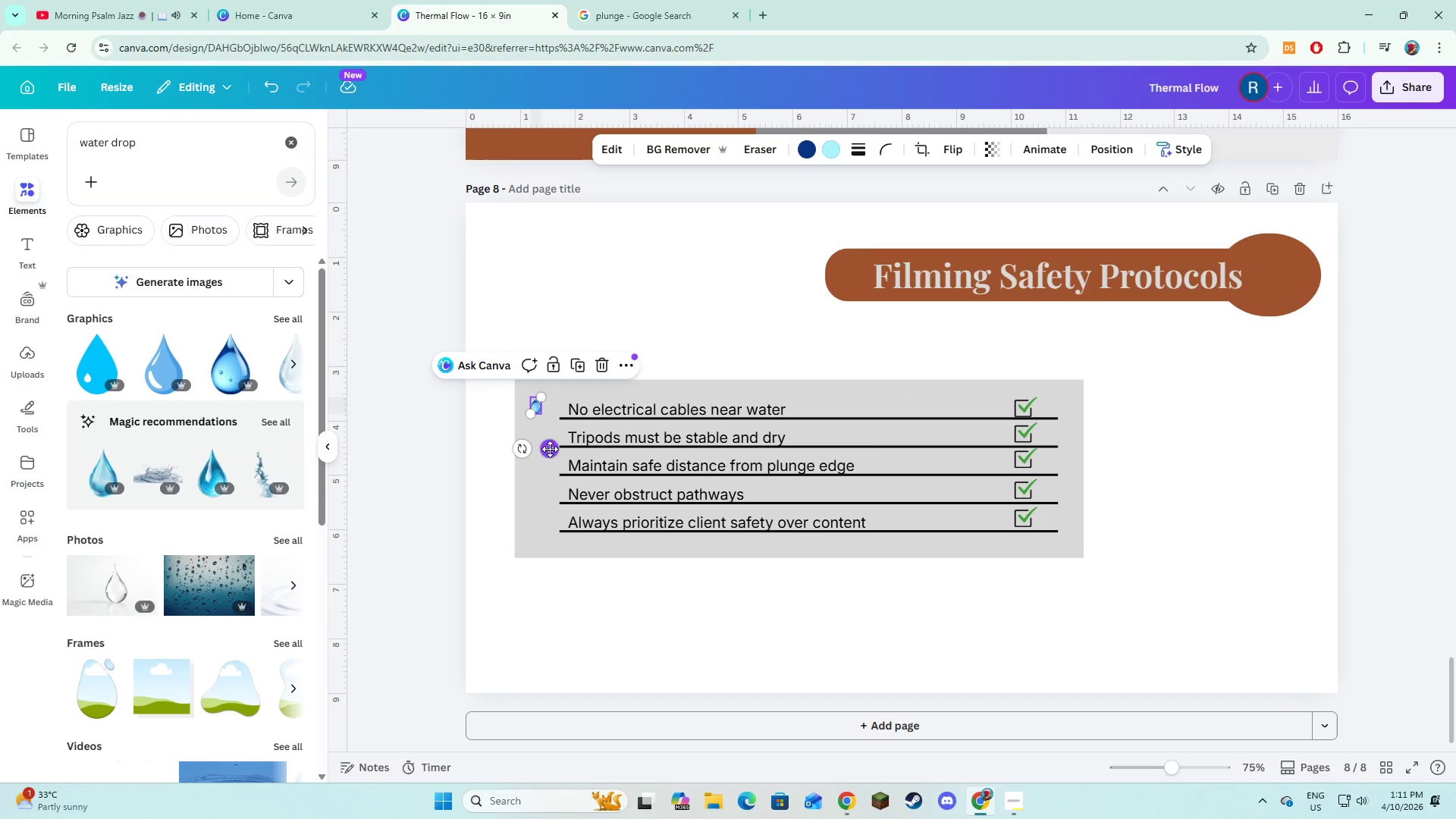 
left_click_drag(start_coordinate=[551, 451], to_coordinate=[556, 453])
 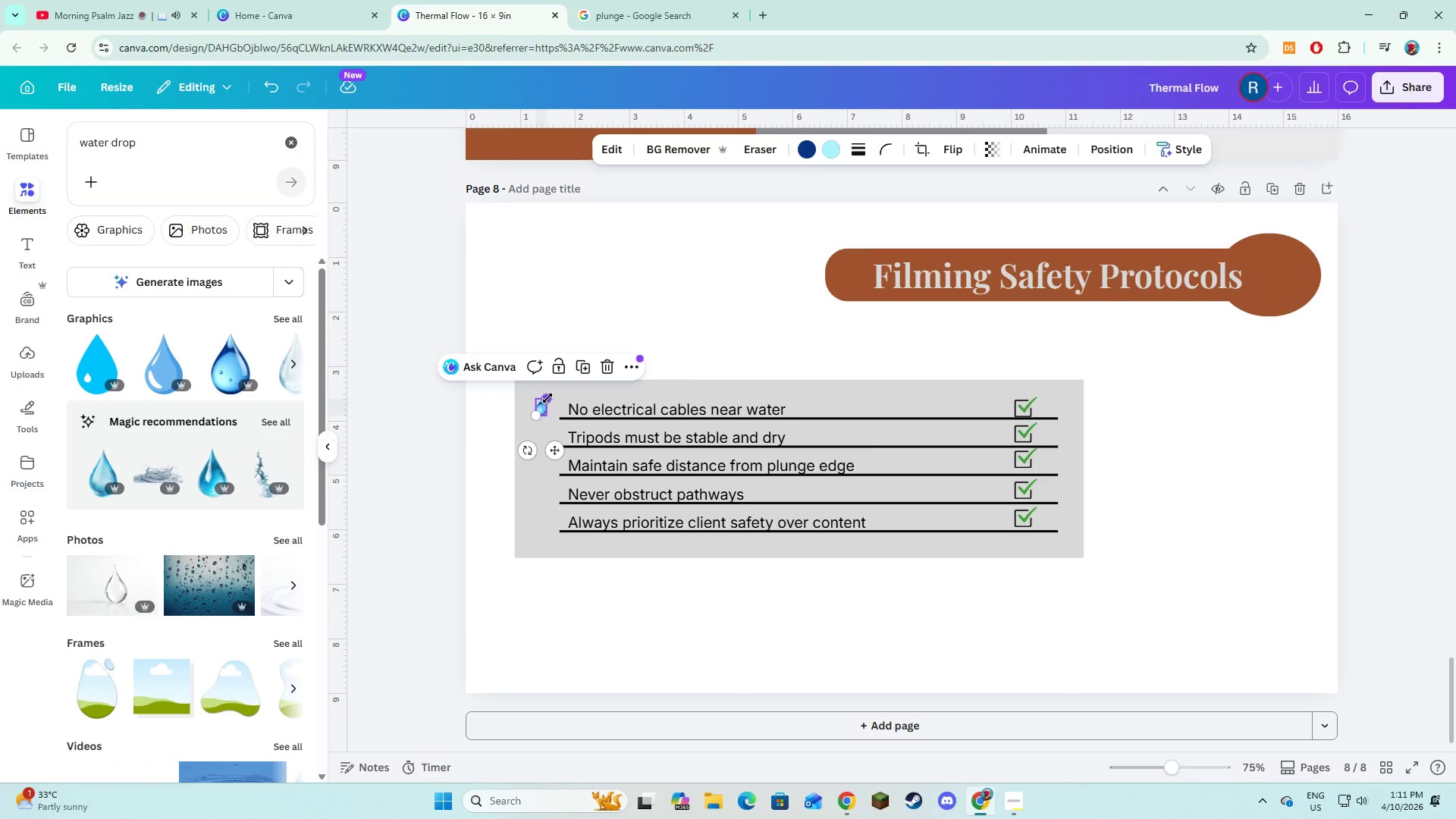 
left_click_drag(start_coordinate=[548, 397], to_coordinate=[550, 394])
 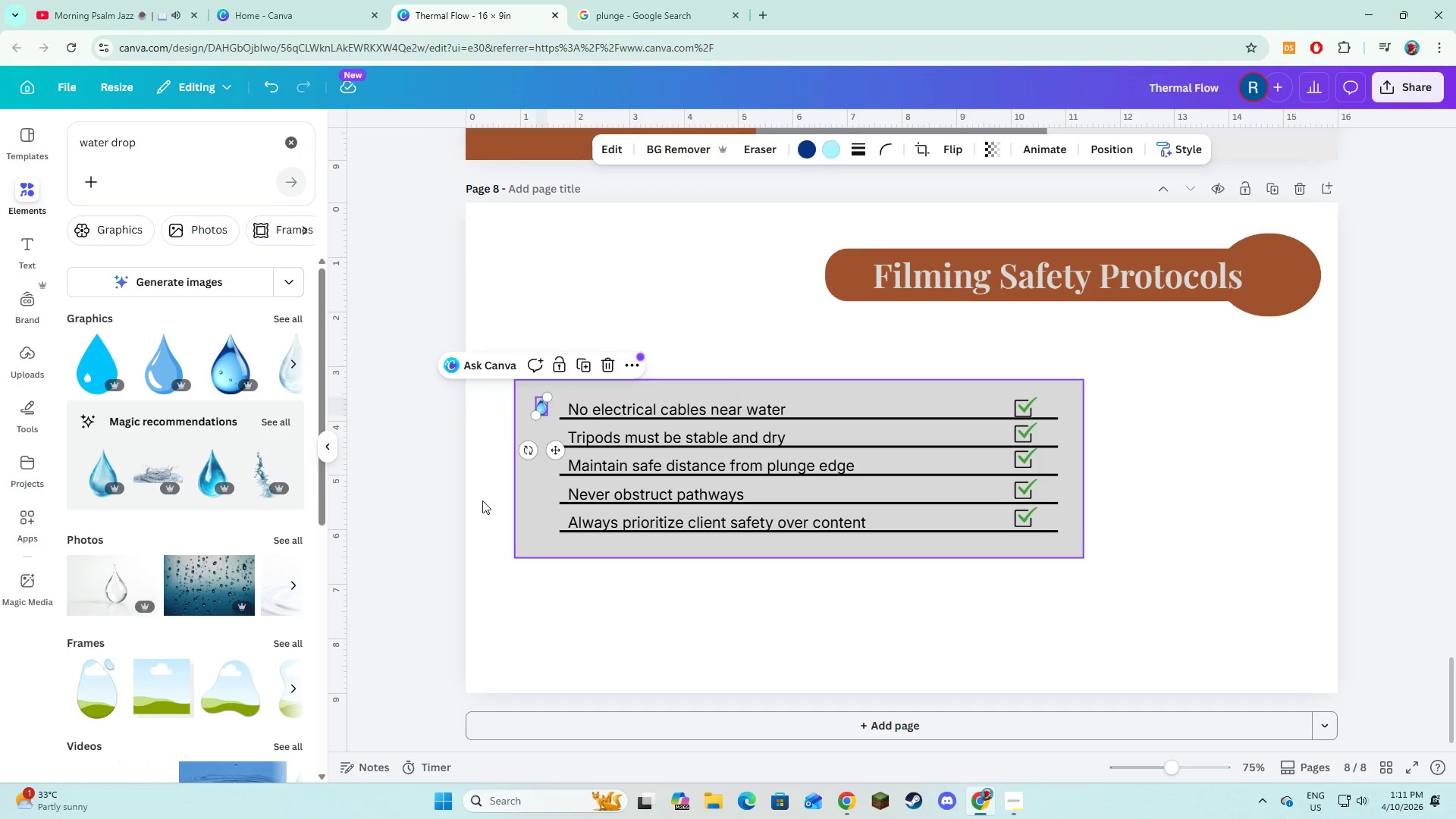 
left_click([471, 502])
 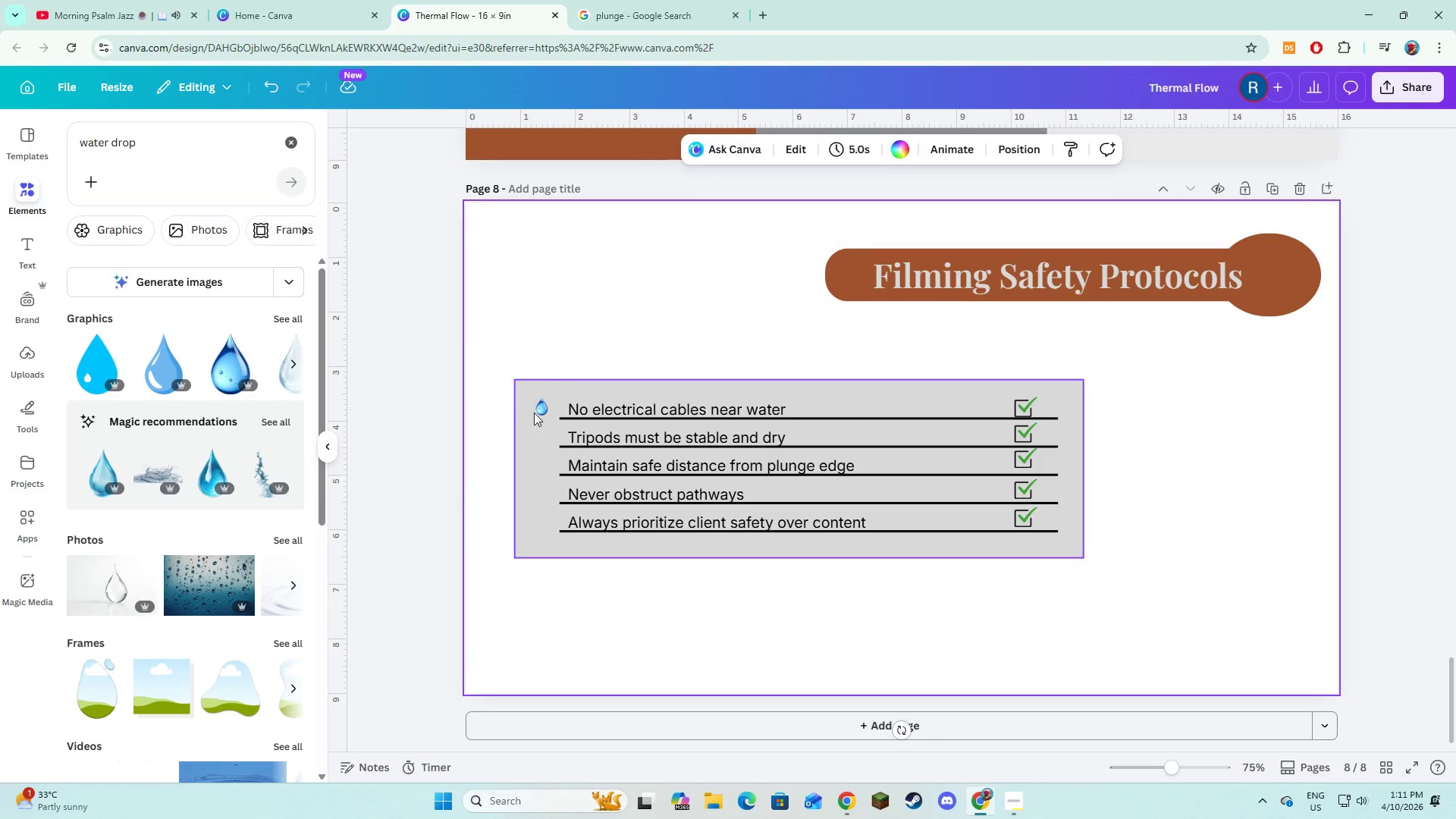 
left_click([539, 410])
 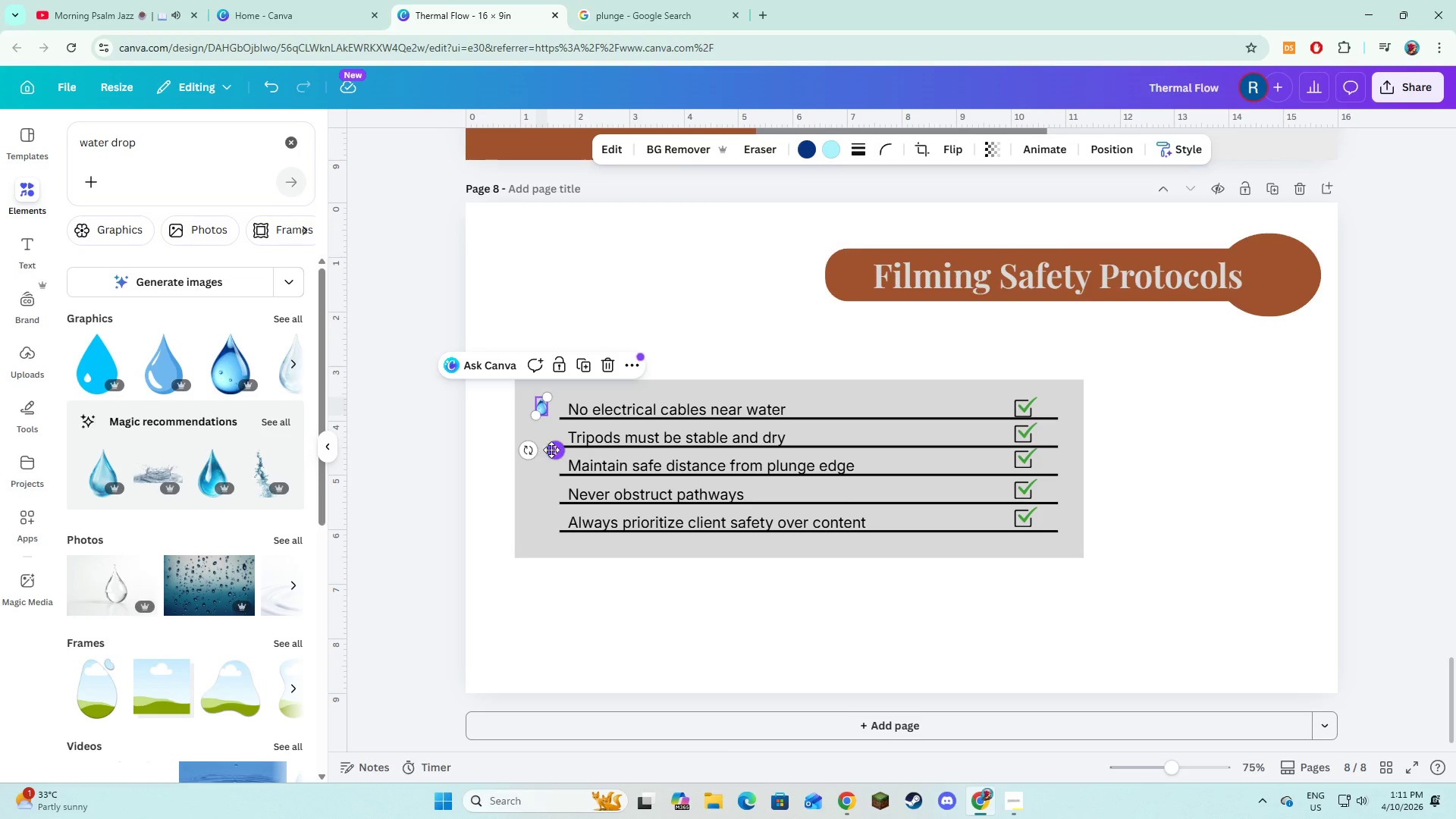 
left_click_drag(start_coordinate=[553, 450], to_coordinate=[556, 454])
 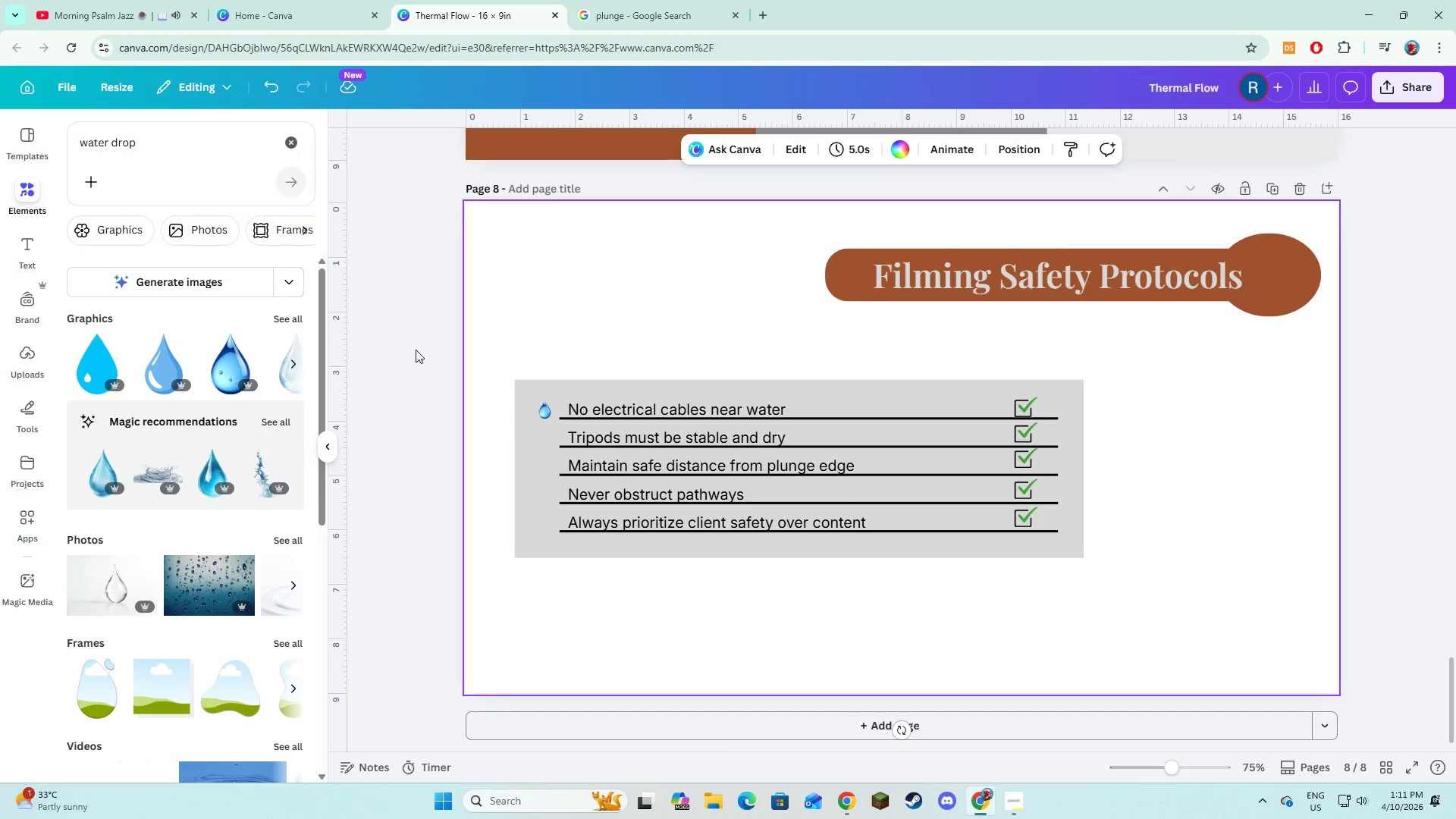 
left_click([287, 147])
 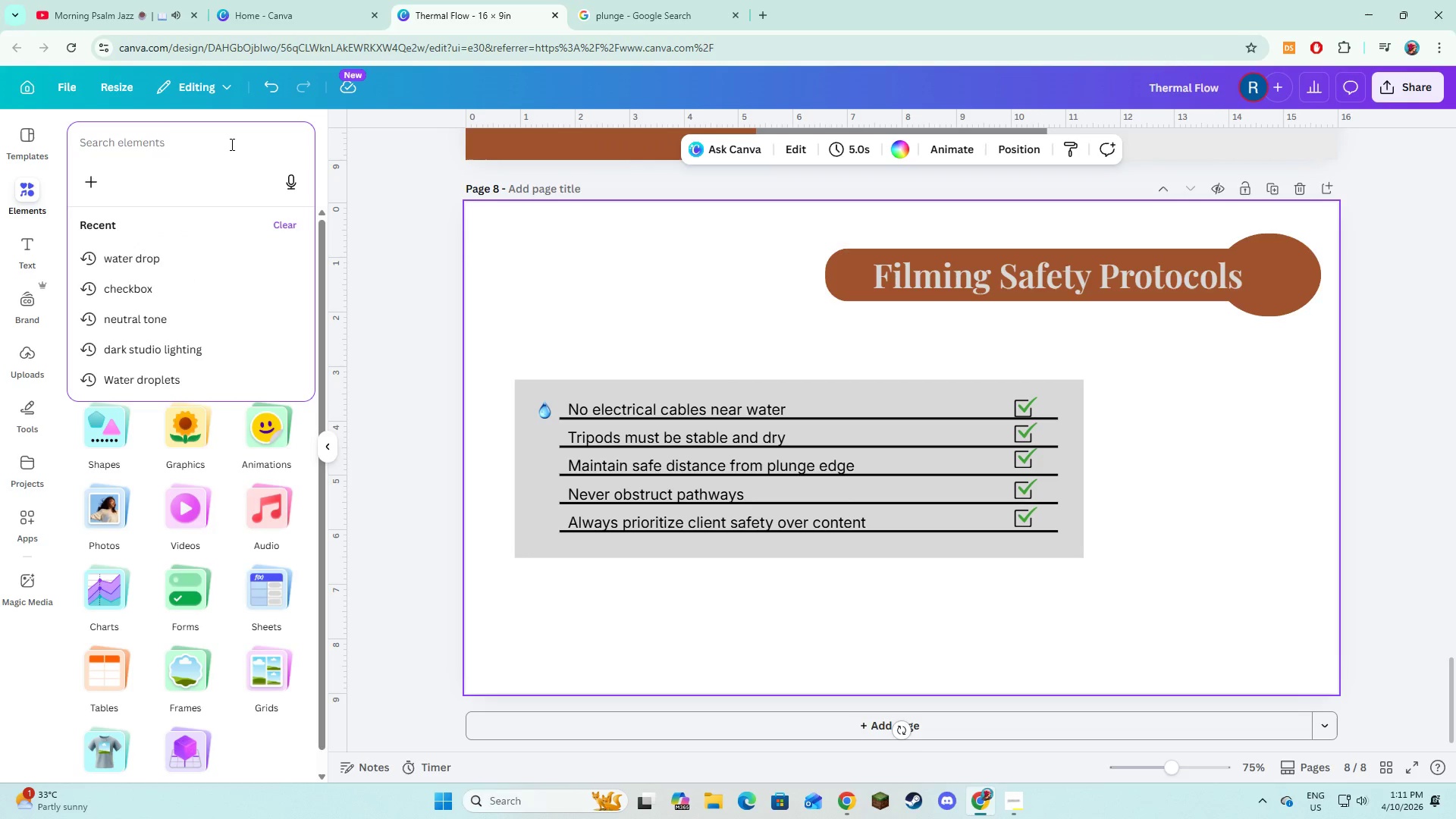 
type(warning symn)
key(Backspace)
type(bols)
 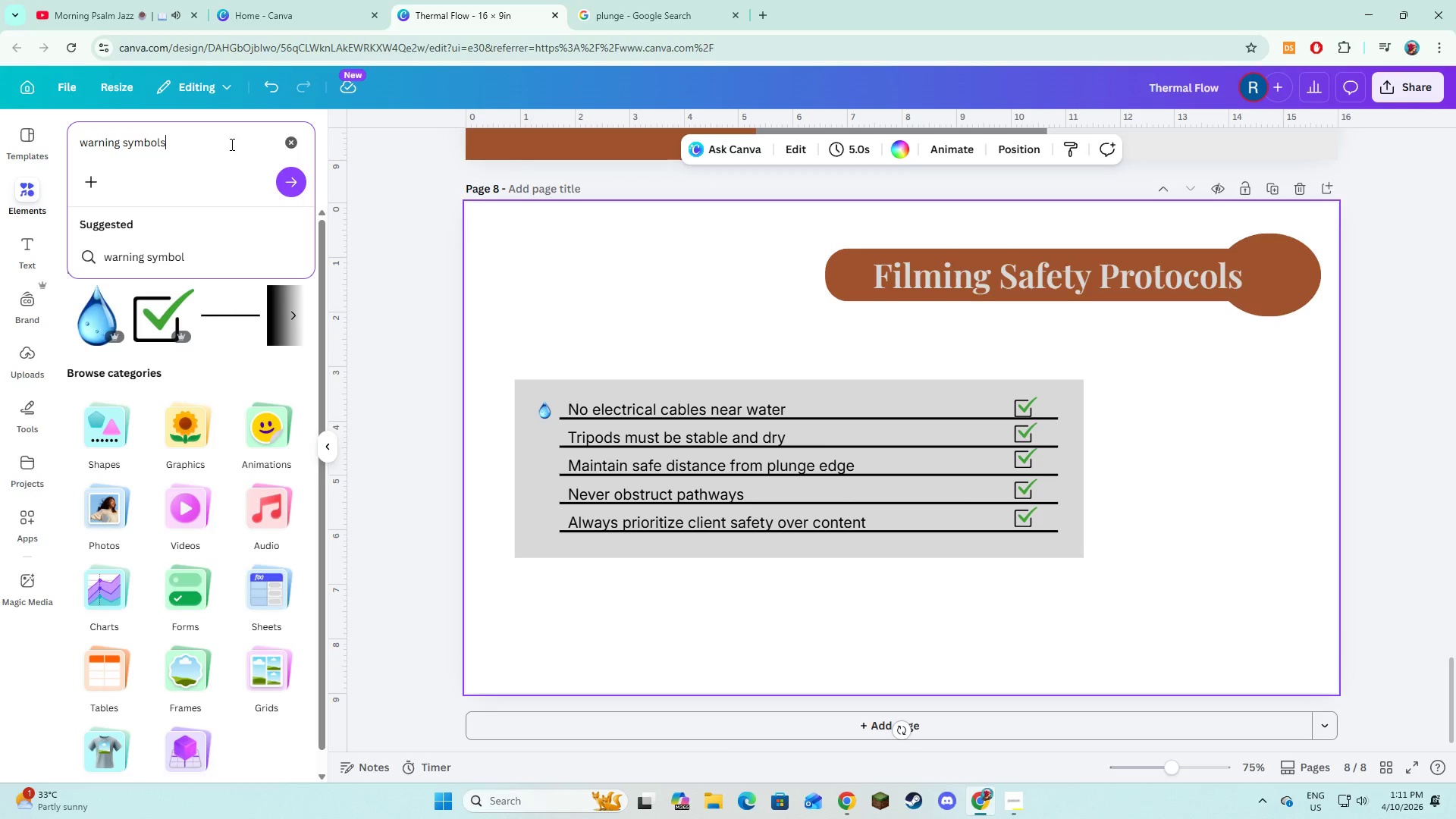 
key(Enter)
 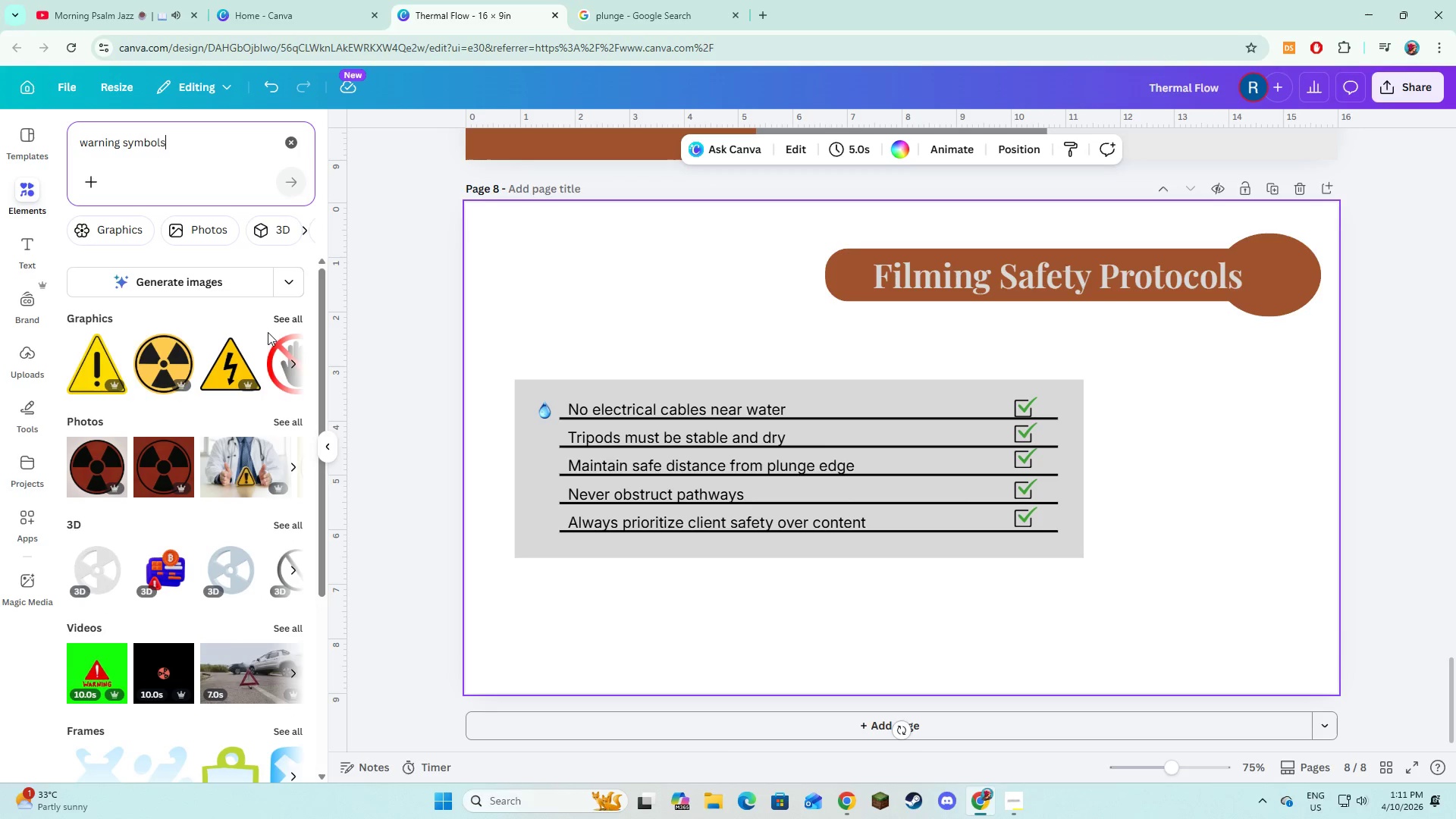 
left_click([278, 315])
 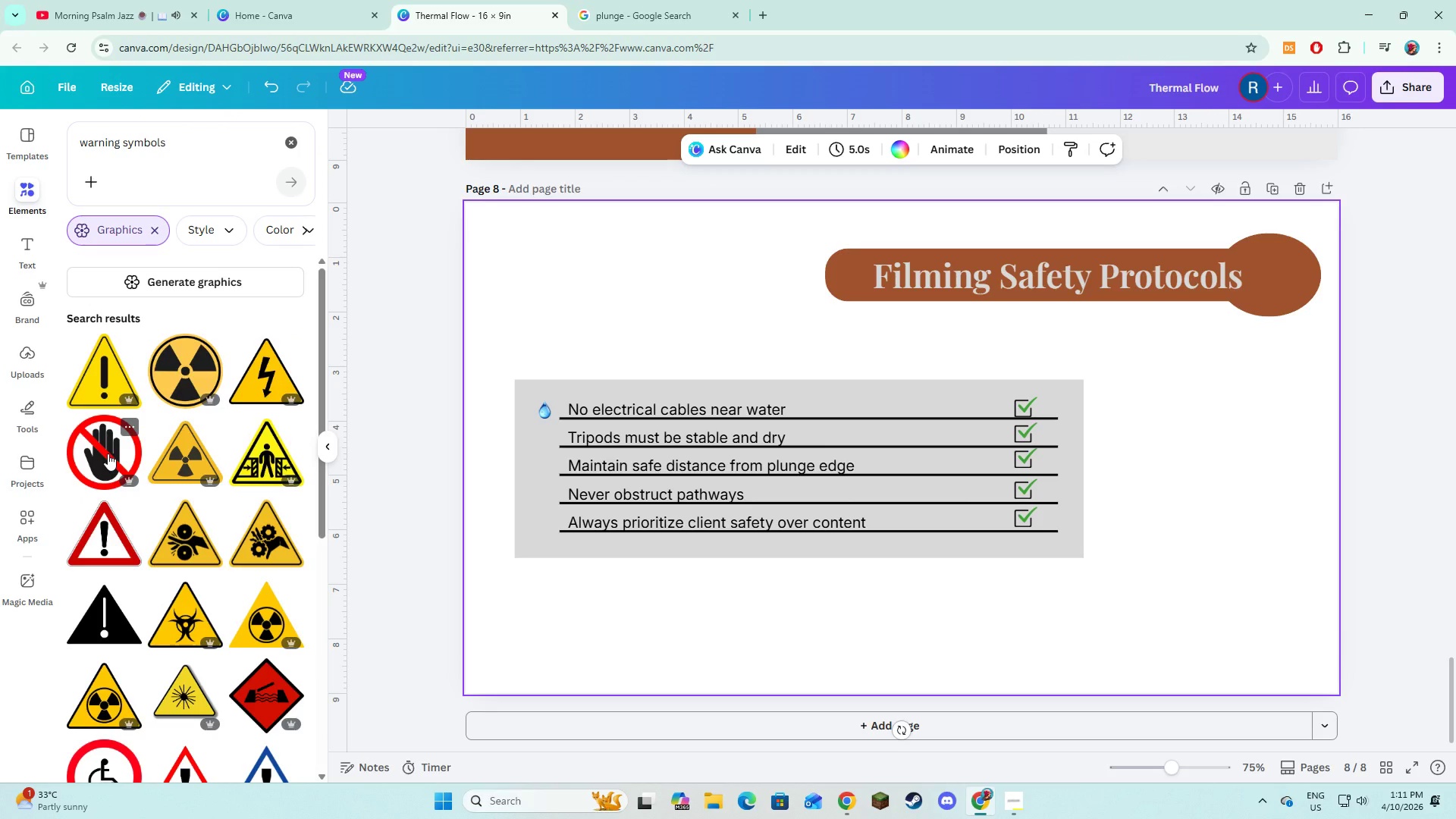 
left_click([108, 533])
 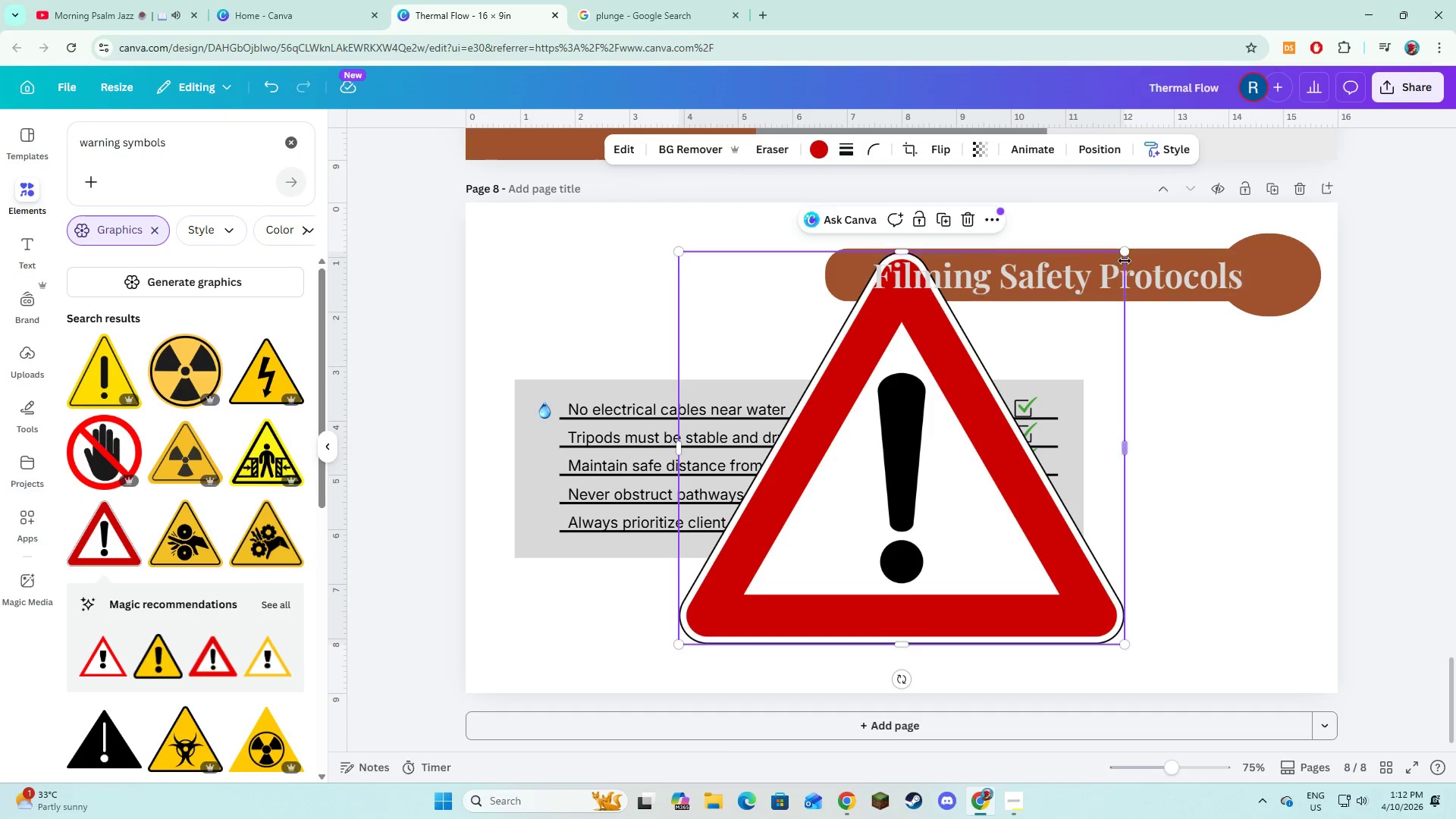 
left_click_drag(start_coordinate=[1125, 253], to_coordinate=[768, 688])
 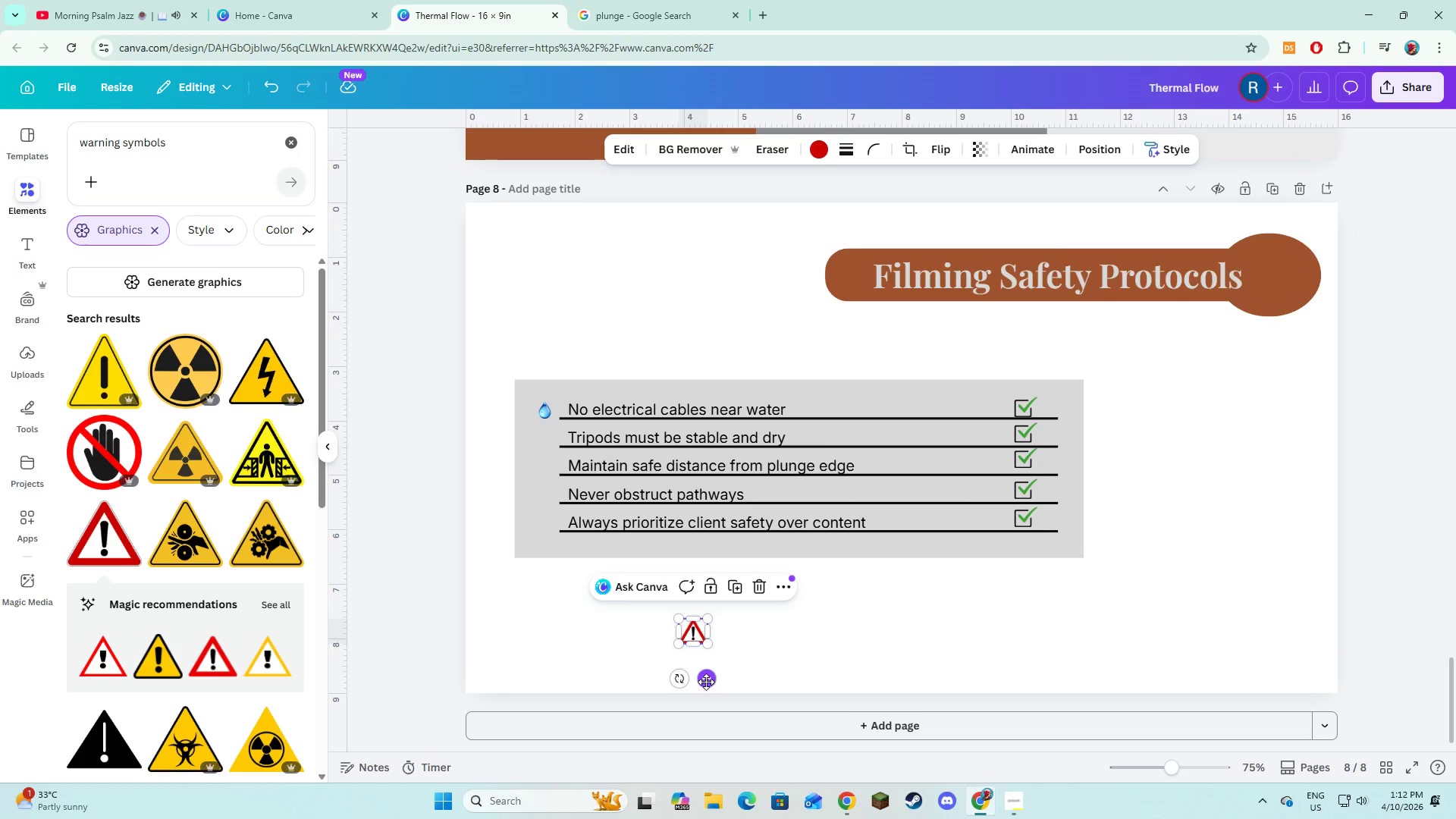 
left_click_drag(start_coordinate=[706, 682], to_coordinate=[555, 487])
 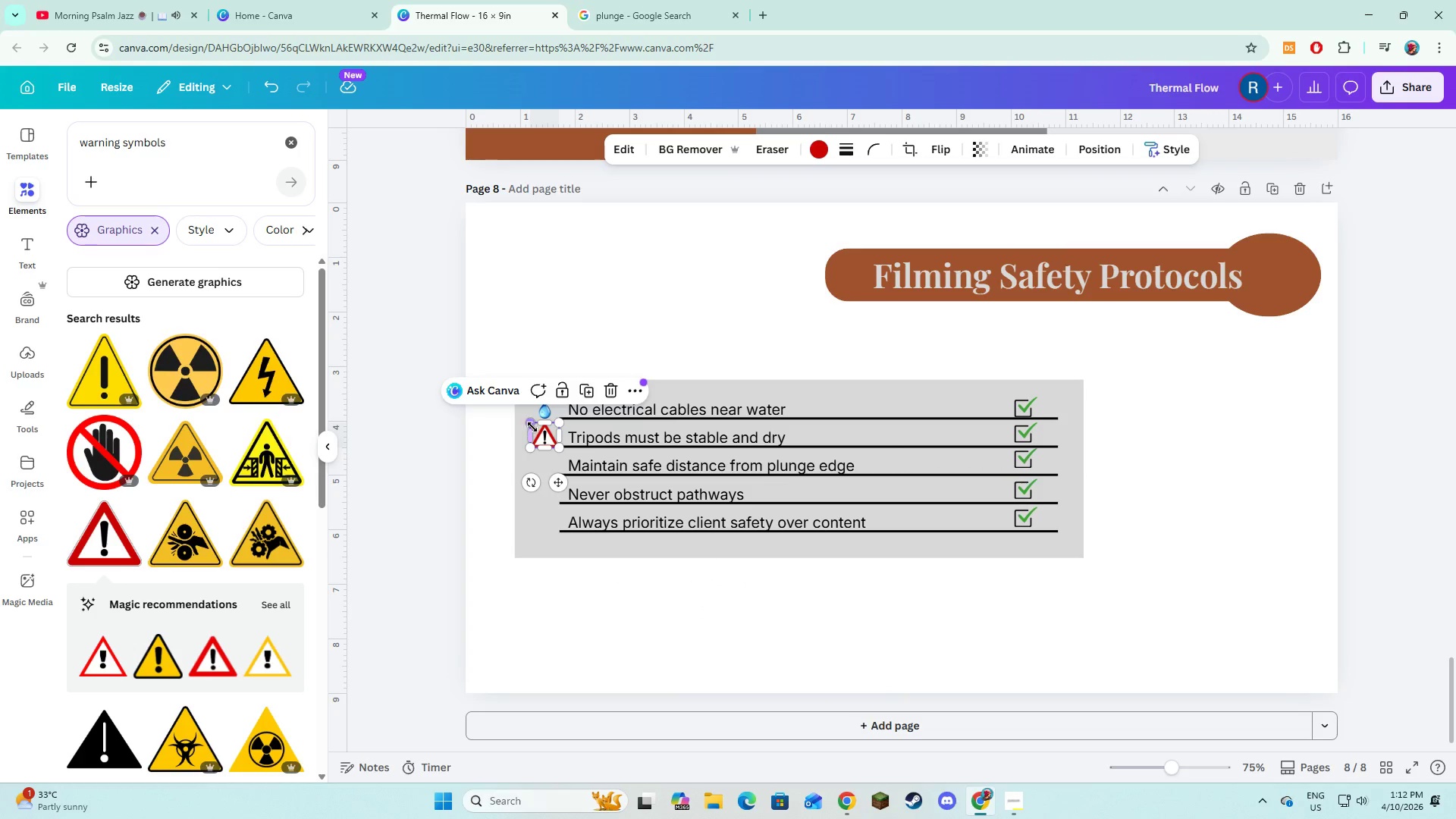 
left_click_drag(start_coordinate=[532, 425], to_coordinate=[535, 431])
 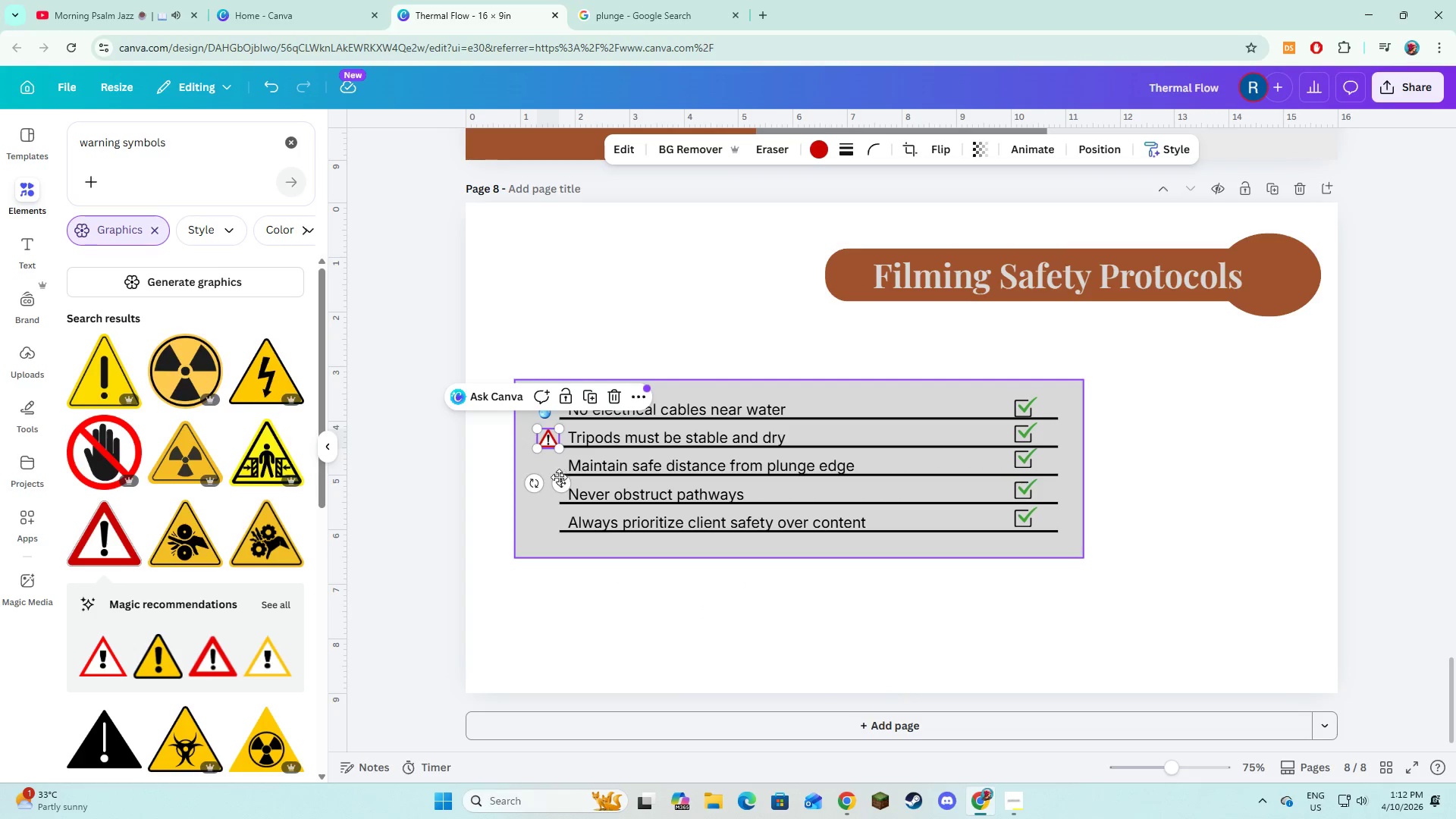 
left_click_drag(start_coordinate=[559, 478], to_coordinate=[556, 473])
 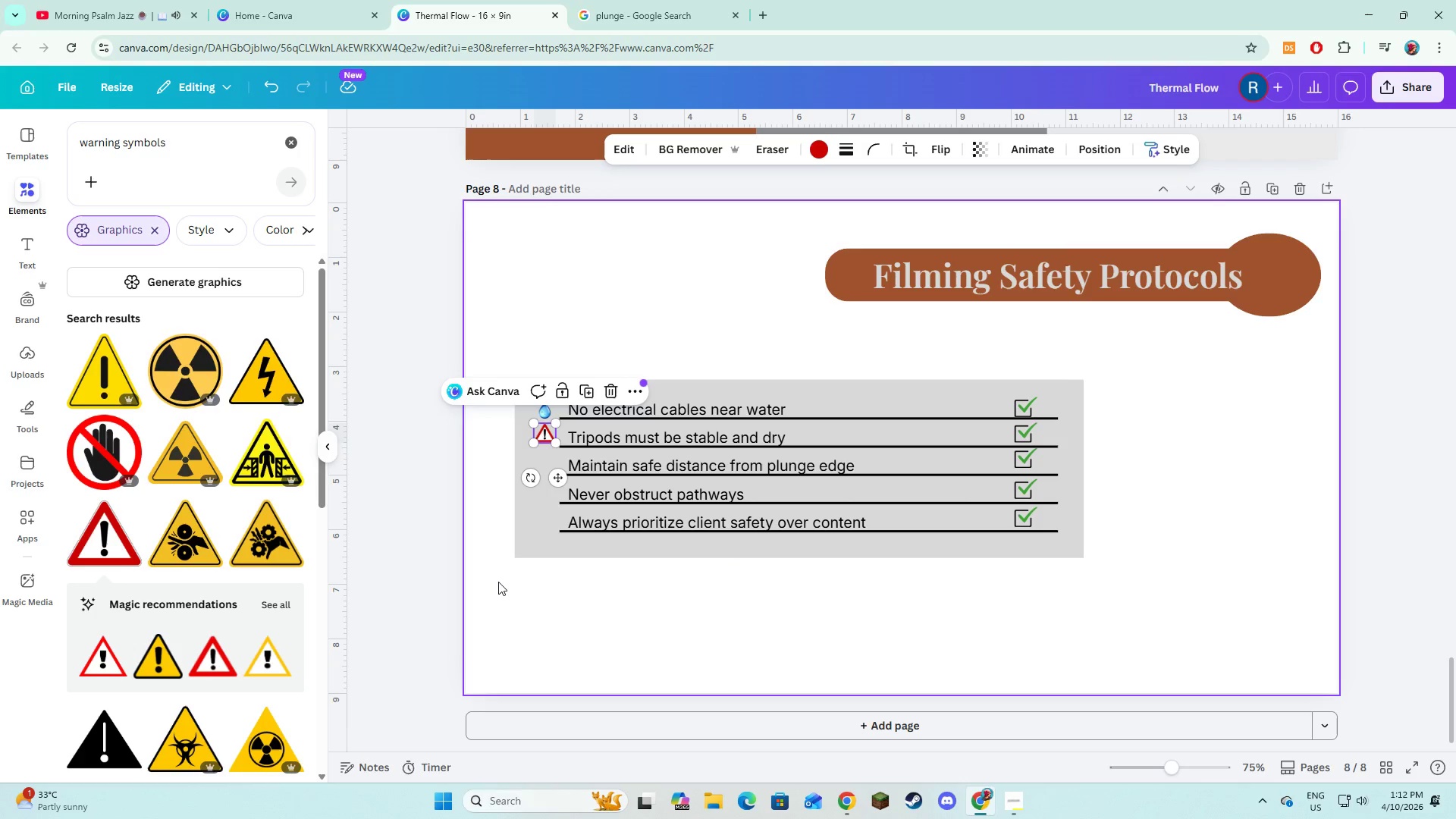 
left_click([498, 582])
 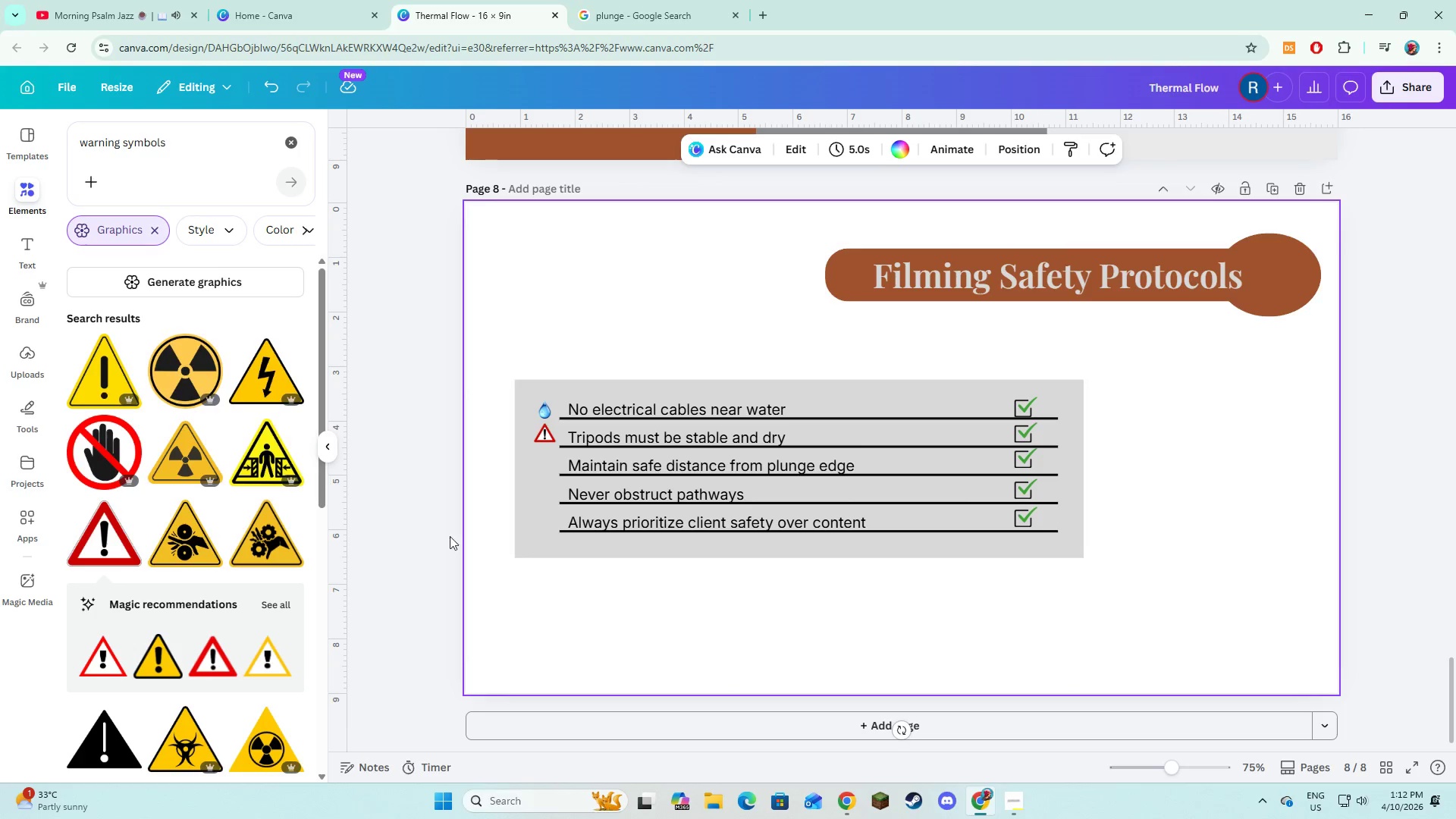 
mouse_move([150, 431])
 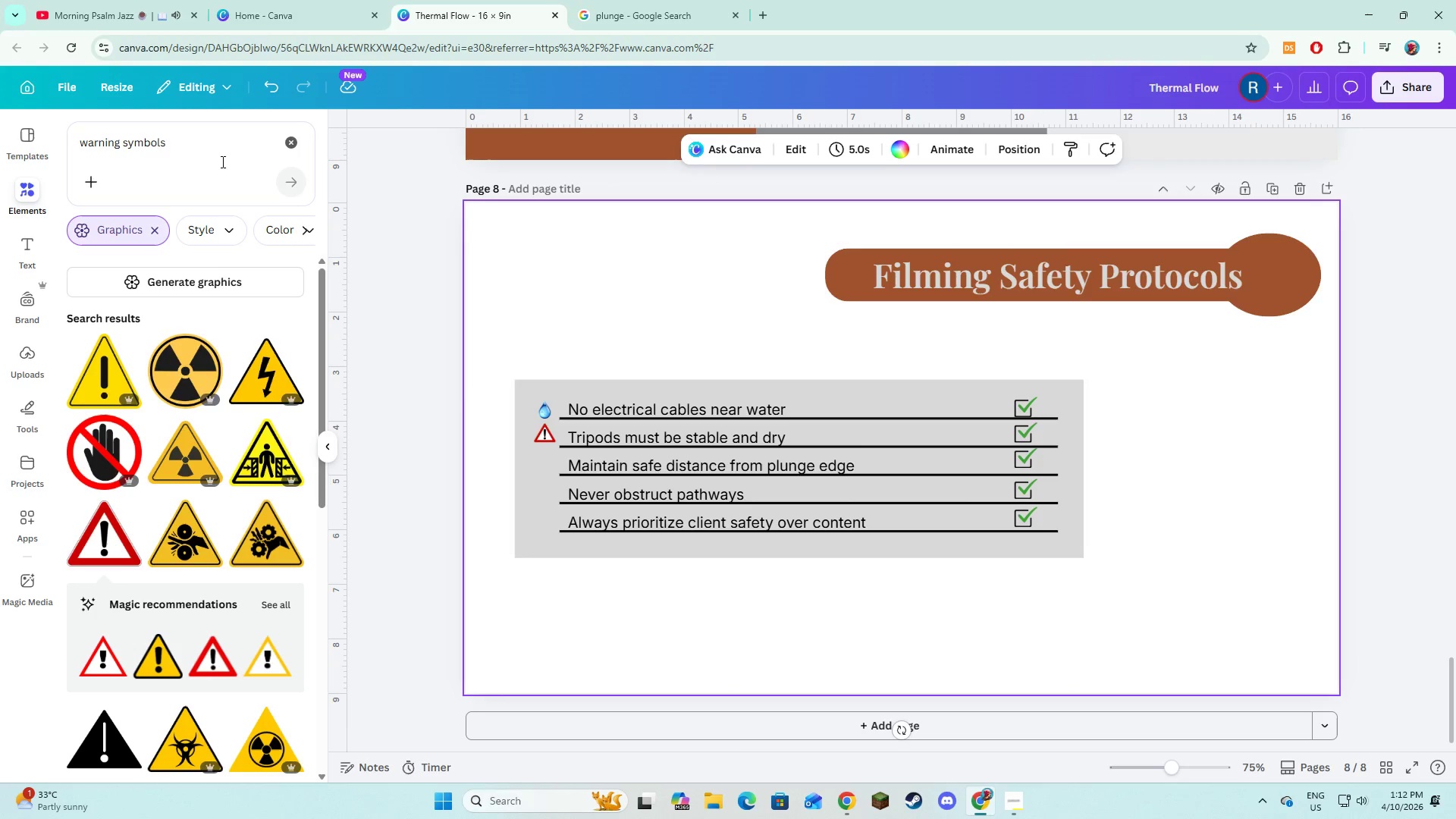 
left_click_drag(start_coordinate=[221, 162], to_coordinate=[130, 144])
 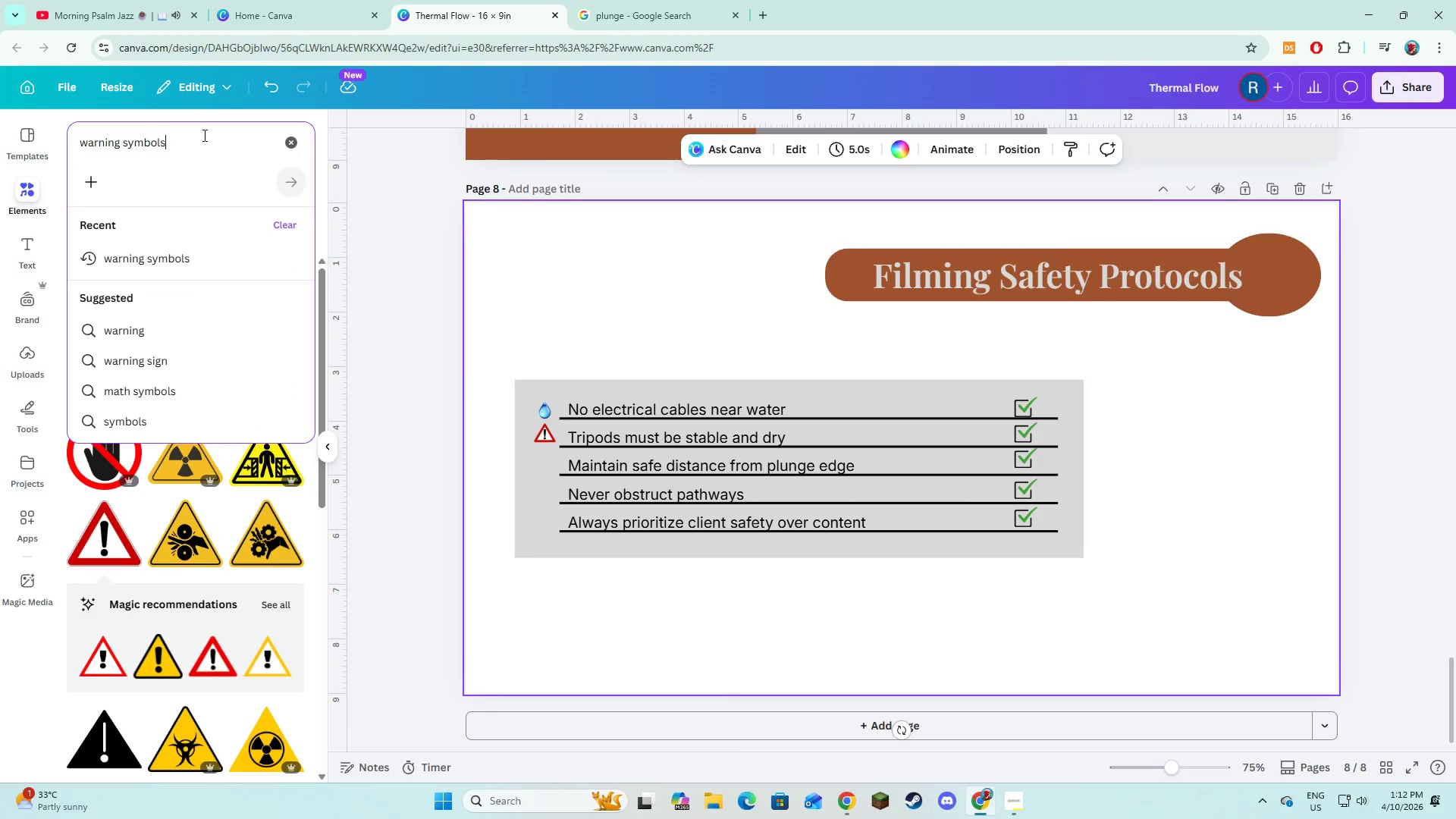 
left_click_drag(start_coordinate=[203, 135], to_coordinate=[99, 135])
 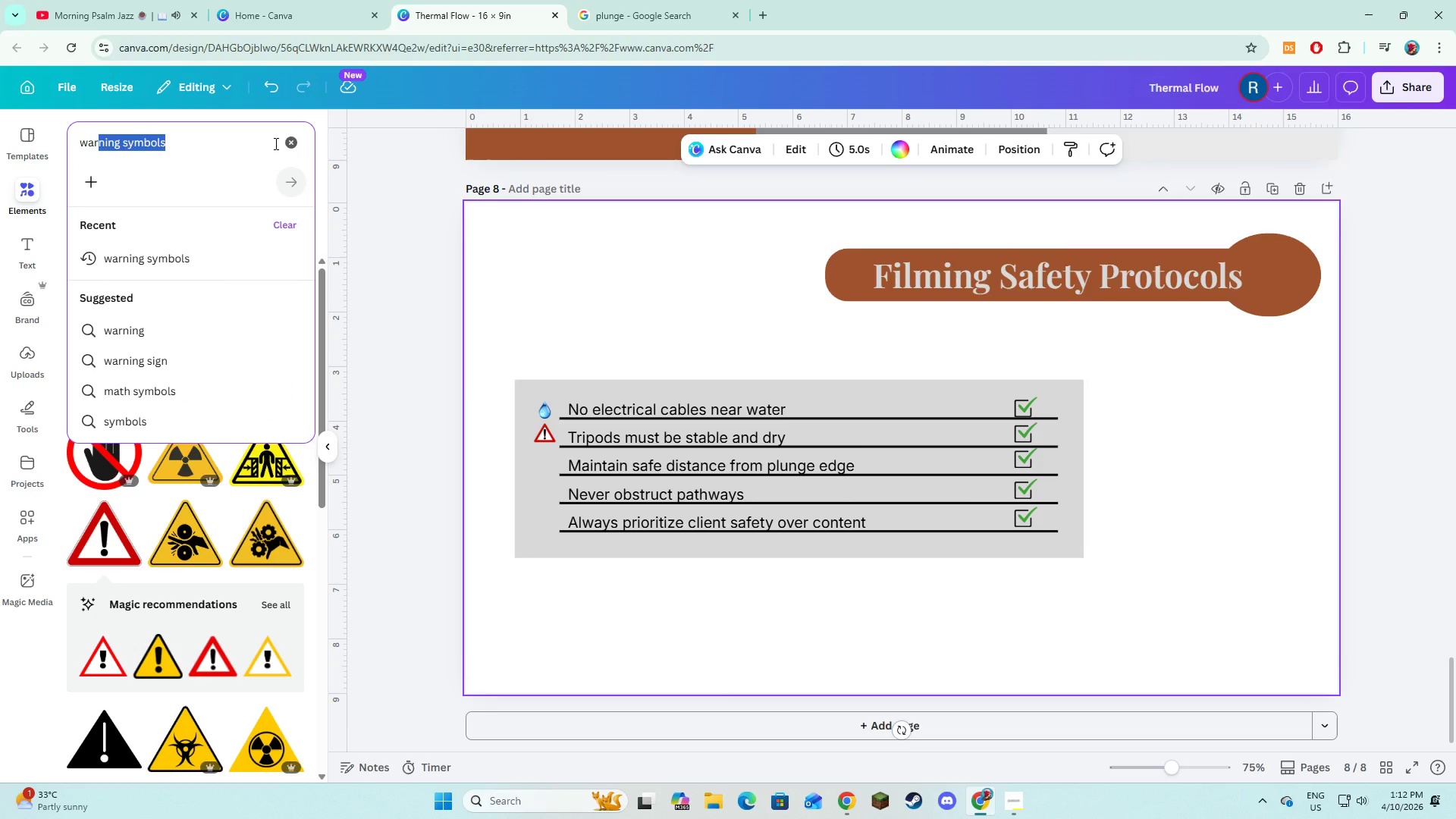 
key(Backspace)
key(Backspace)
key(Backspace)
key(Backspace)
key(Backspace)
type(x)
key(Backspace)
type(camera)
 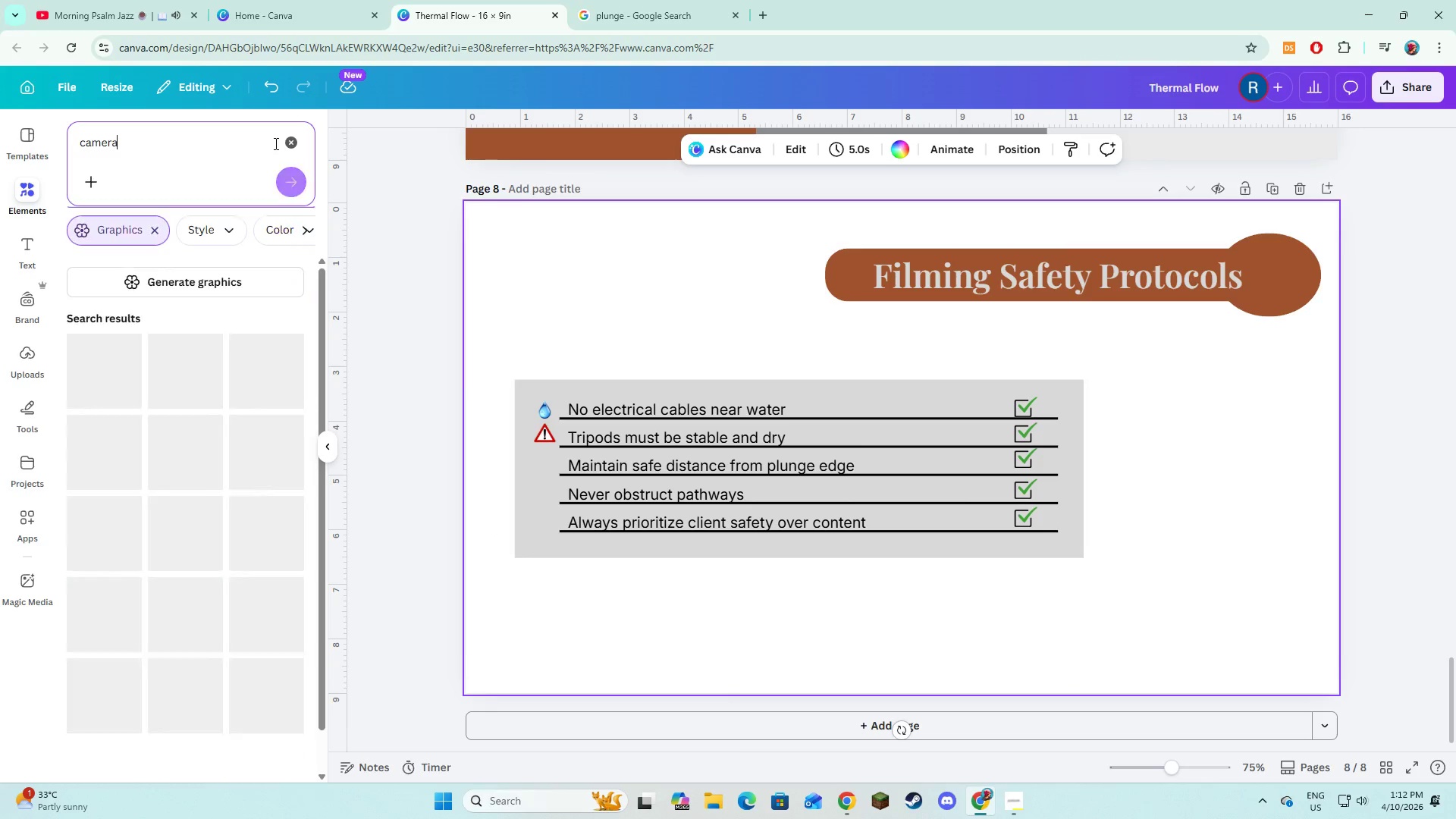 
key(Enter)
 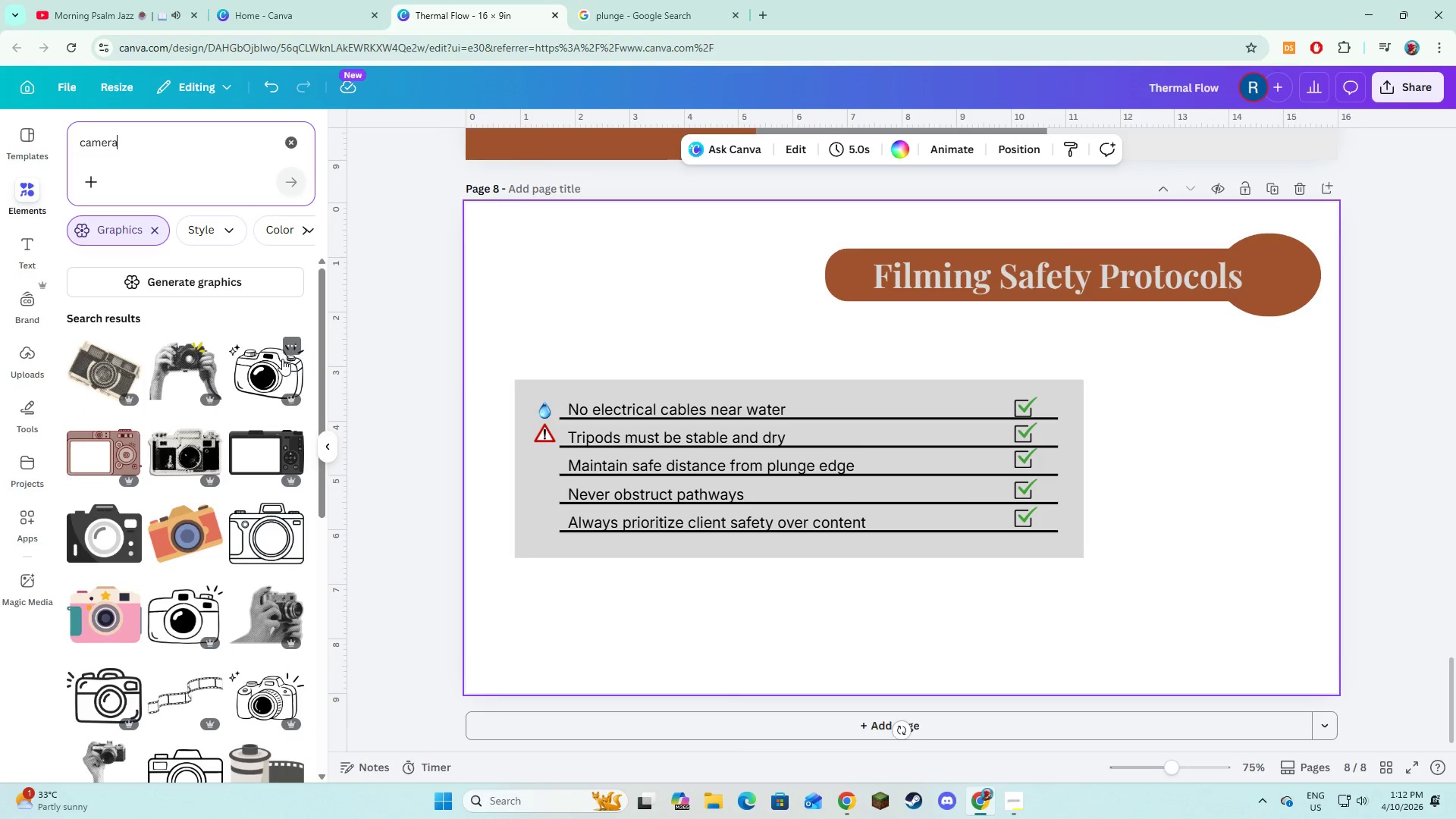 
scroll: coordinate [264, 463], scroll_direction: down, amount: 10.0
 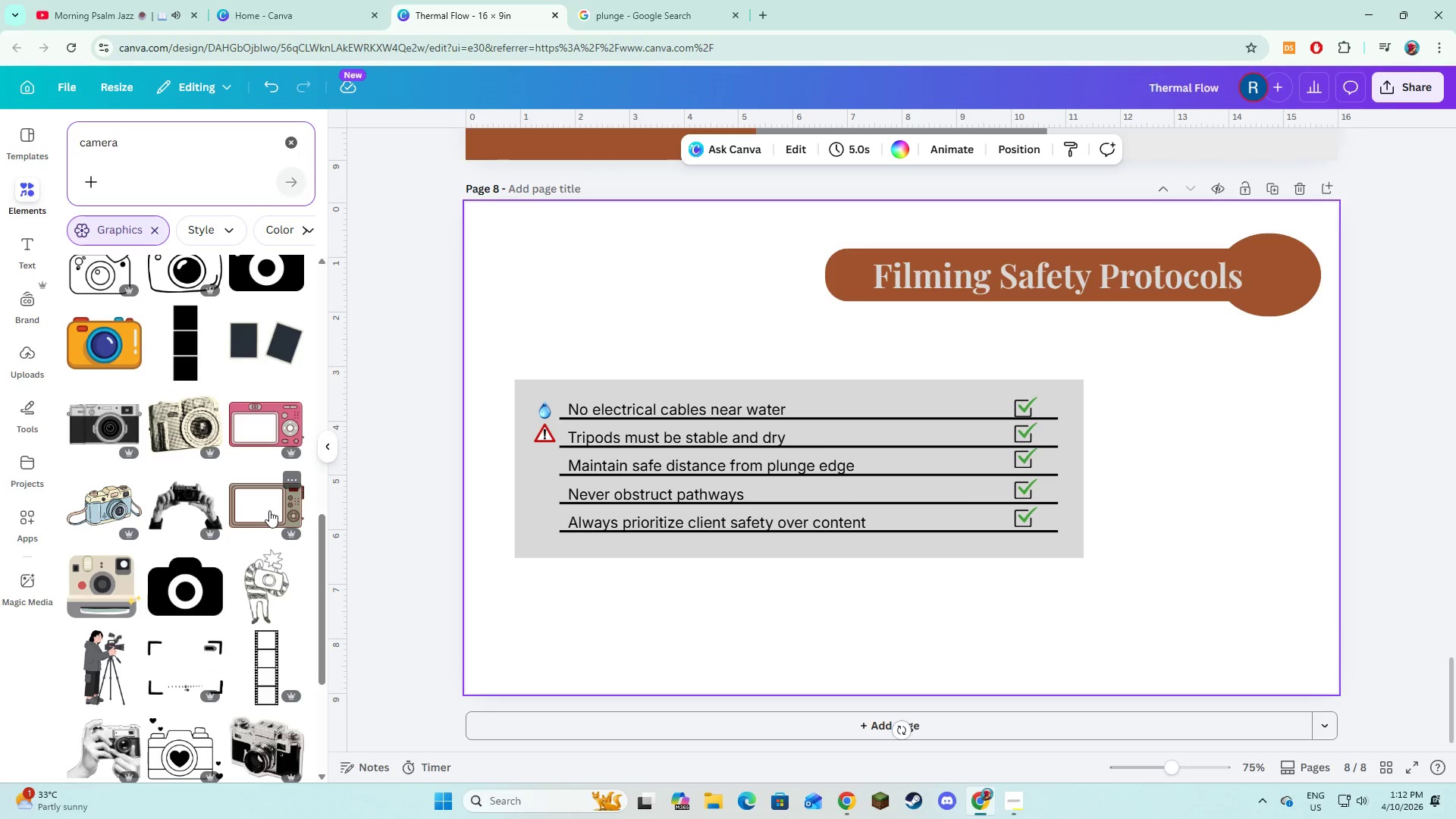 
left_click([269, 510])
 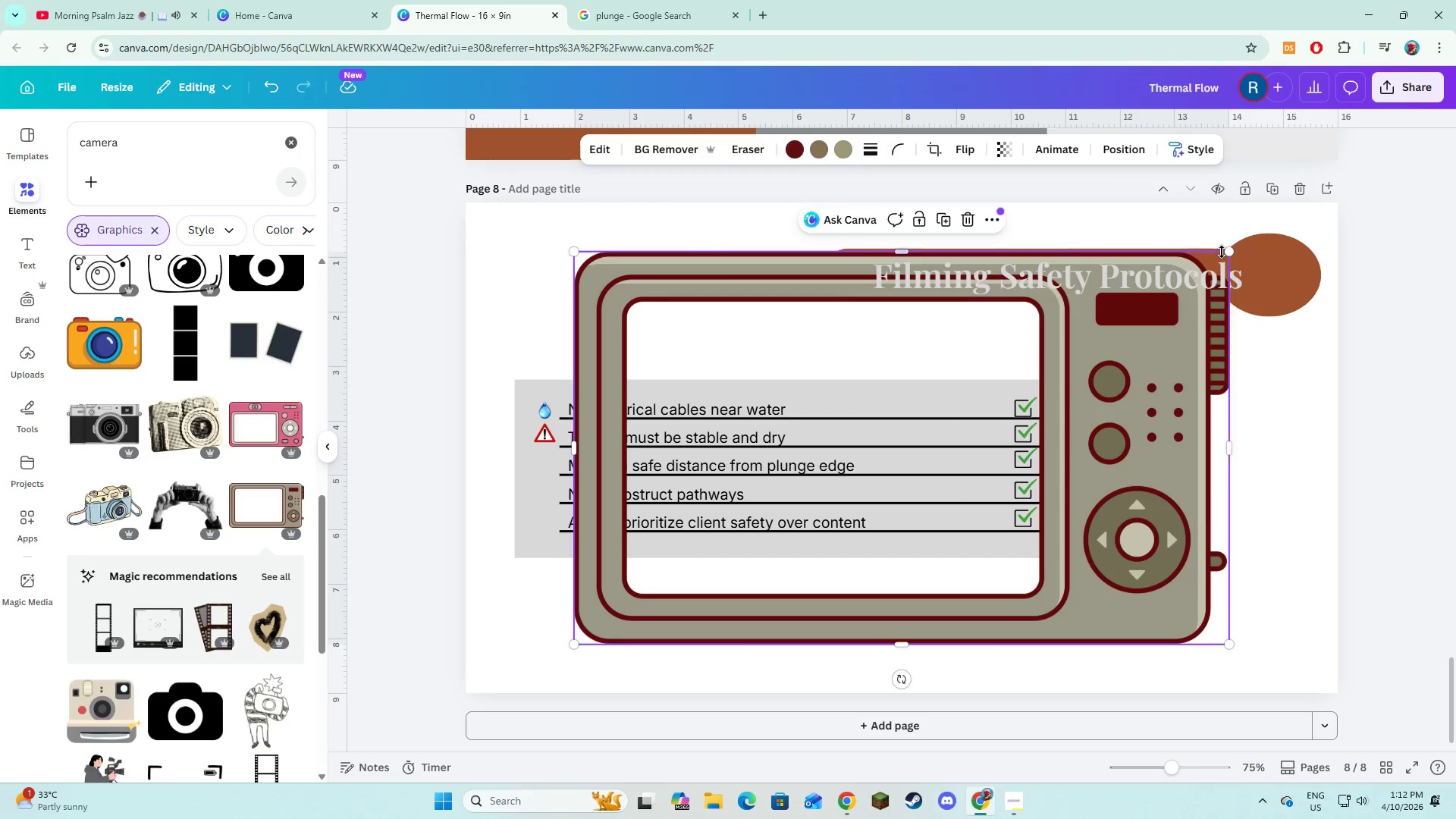 
left_click_drag(start_coordinate=[1231, 253], to_coordinate=[613, 664])
 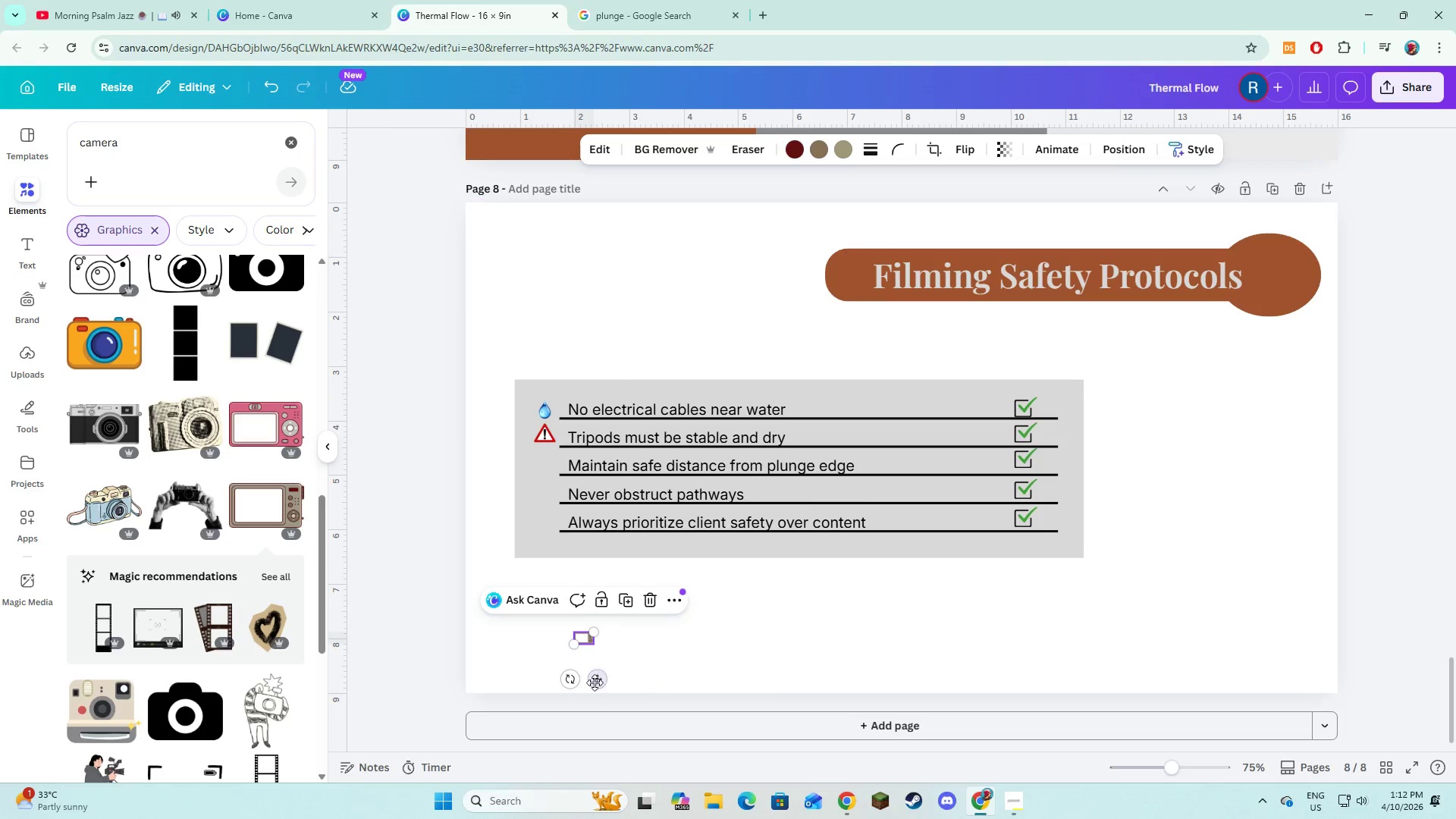 
left_click_drag(start_coordinate=[595, 682], to_coordinate=[557, 510])
 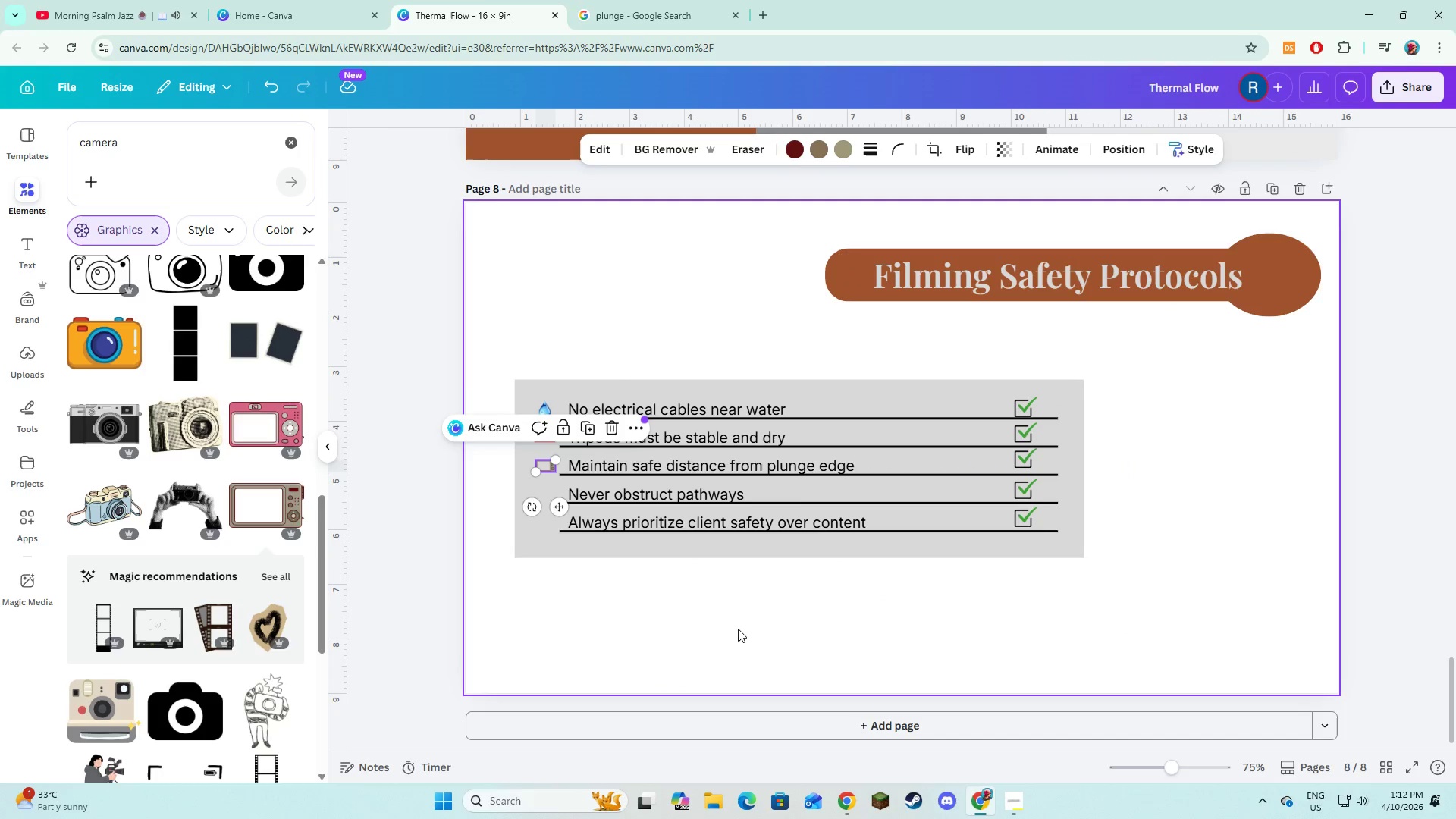 
left_click([738, 629])
 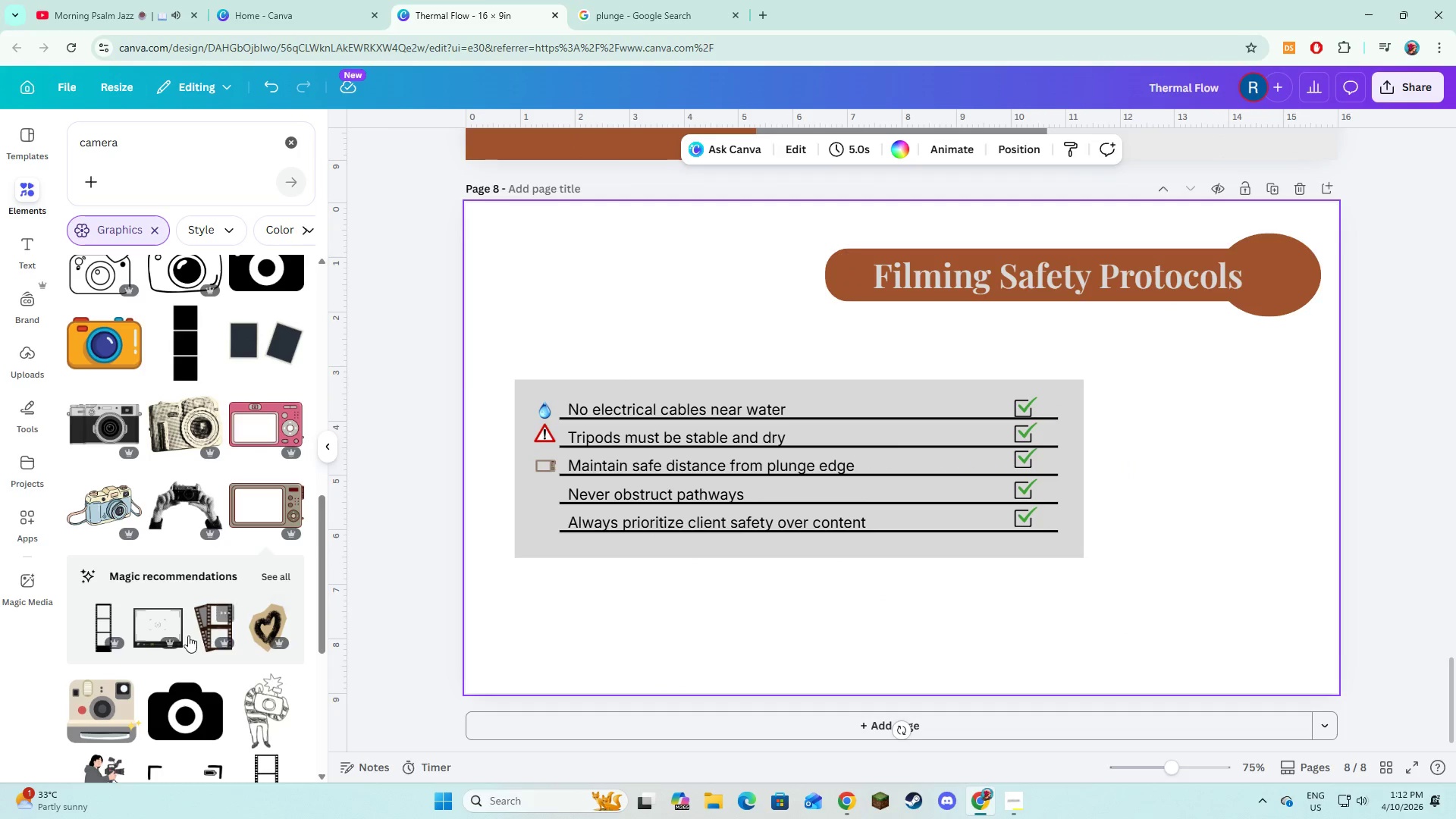 
left_click([112, 708])
 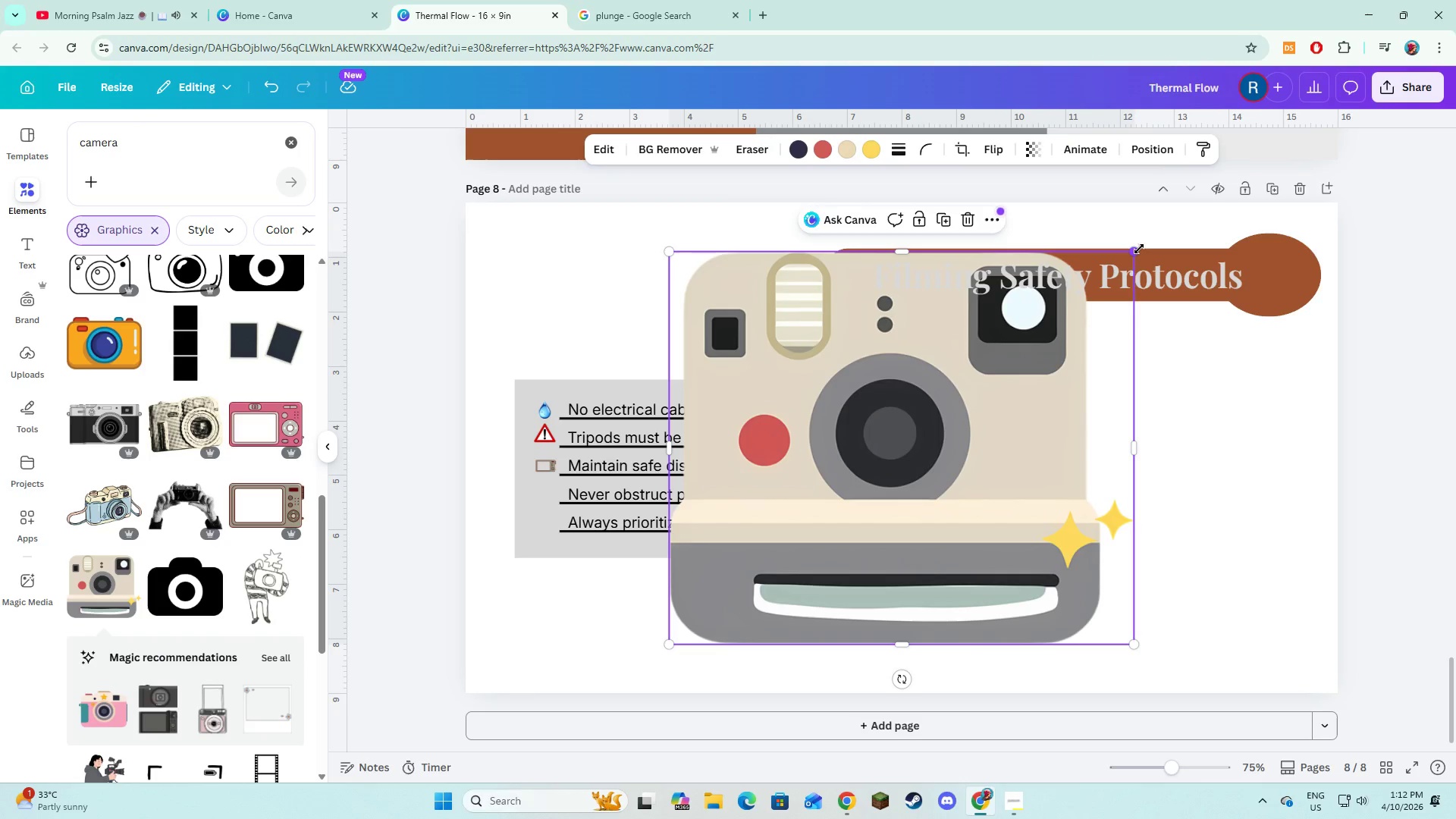 
left_click_drag(start_coordinate=[1139, 249], to_coordinate=[725, 648])
 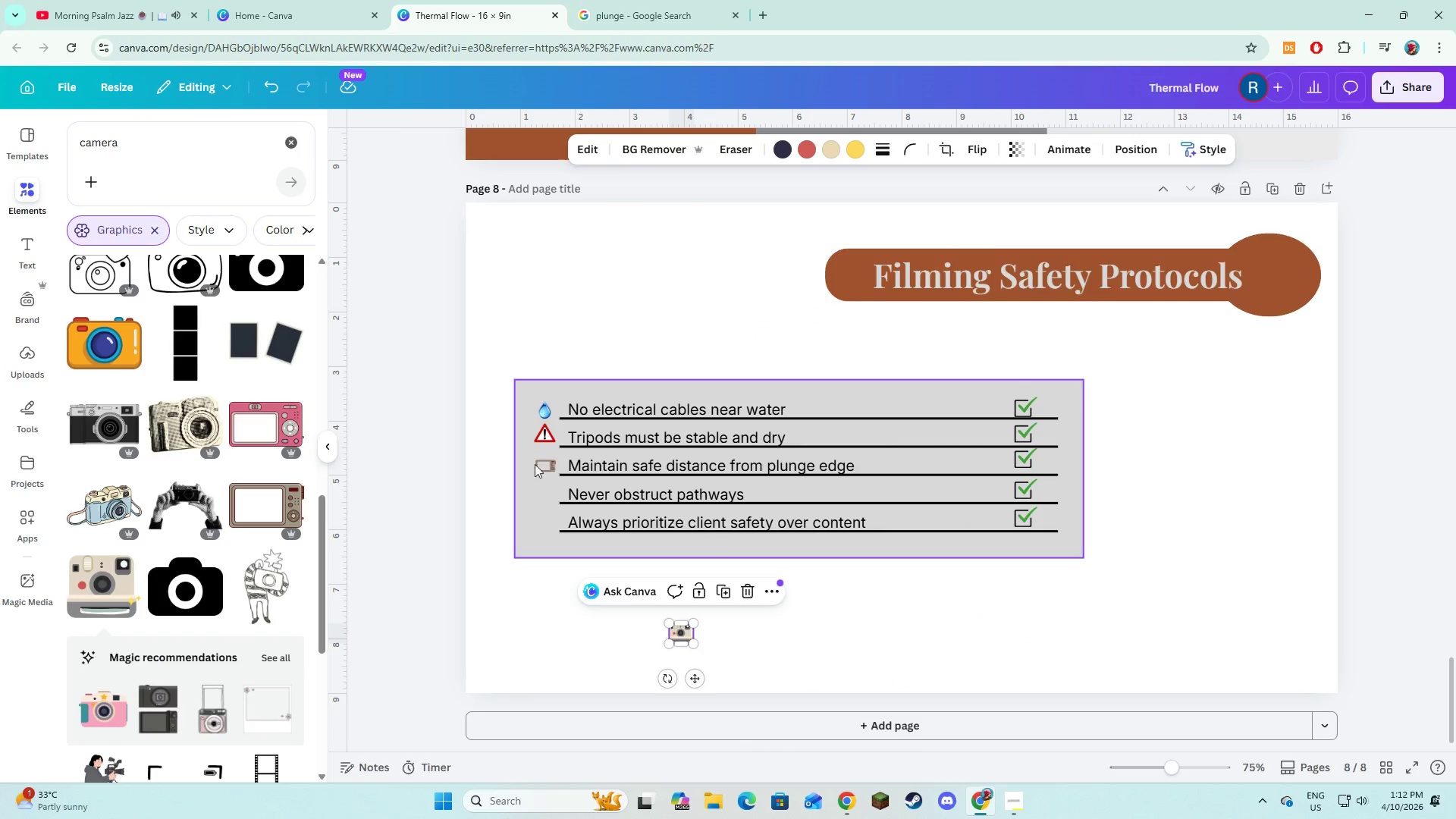 
left_click([537, 466])
 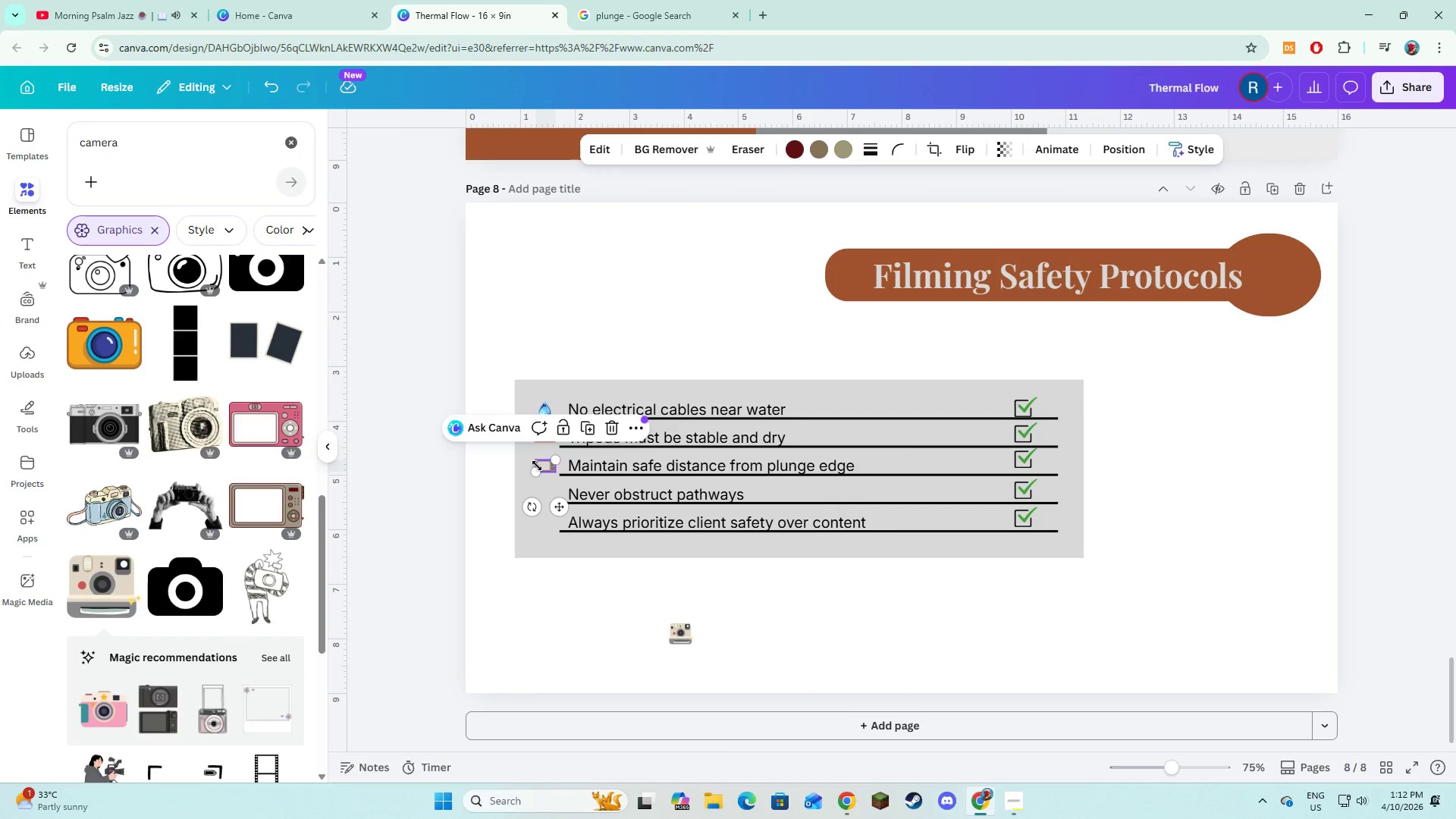 
key(Backspace)
 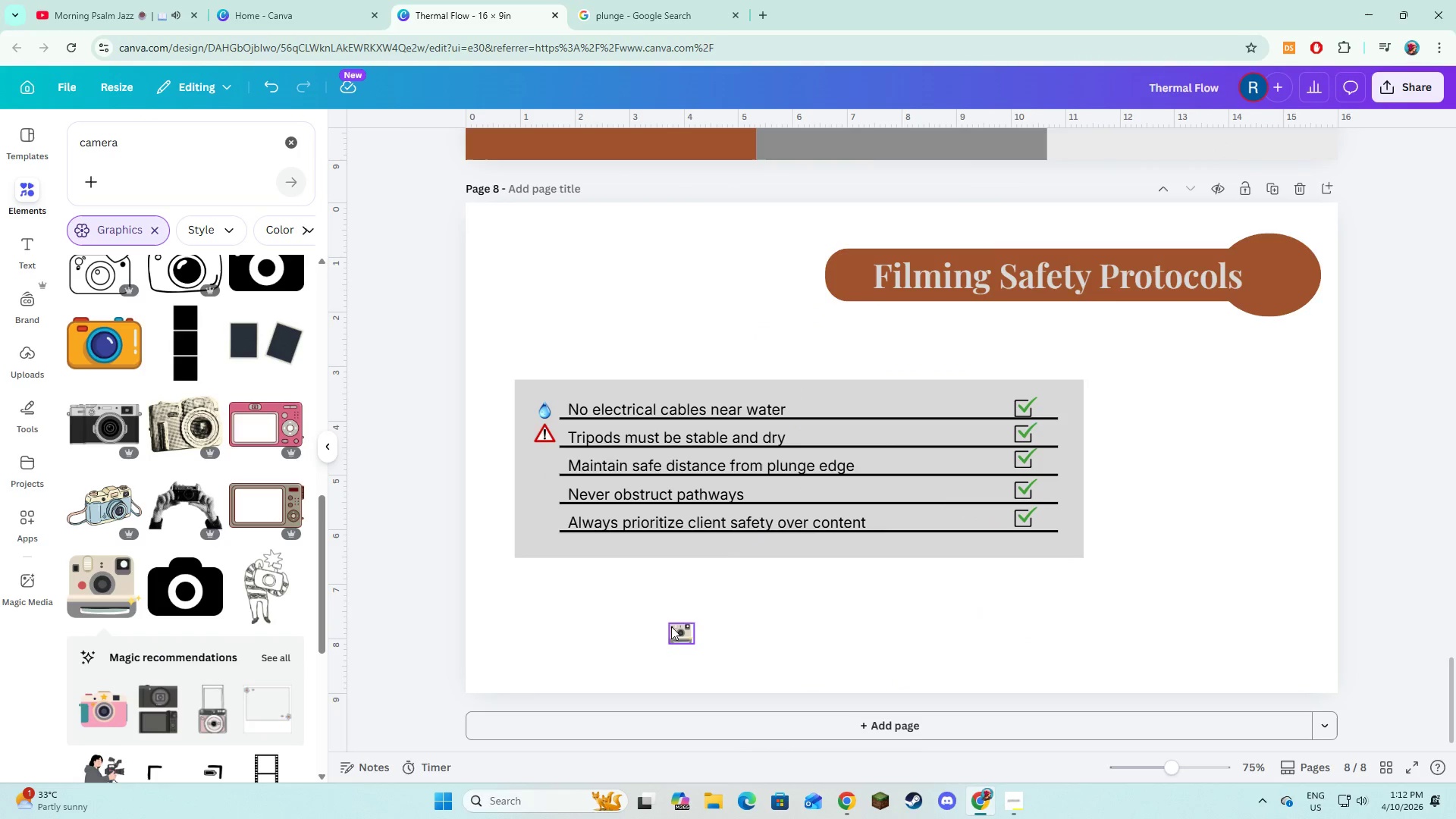 
left_click([672, 627])
 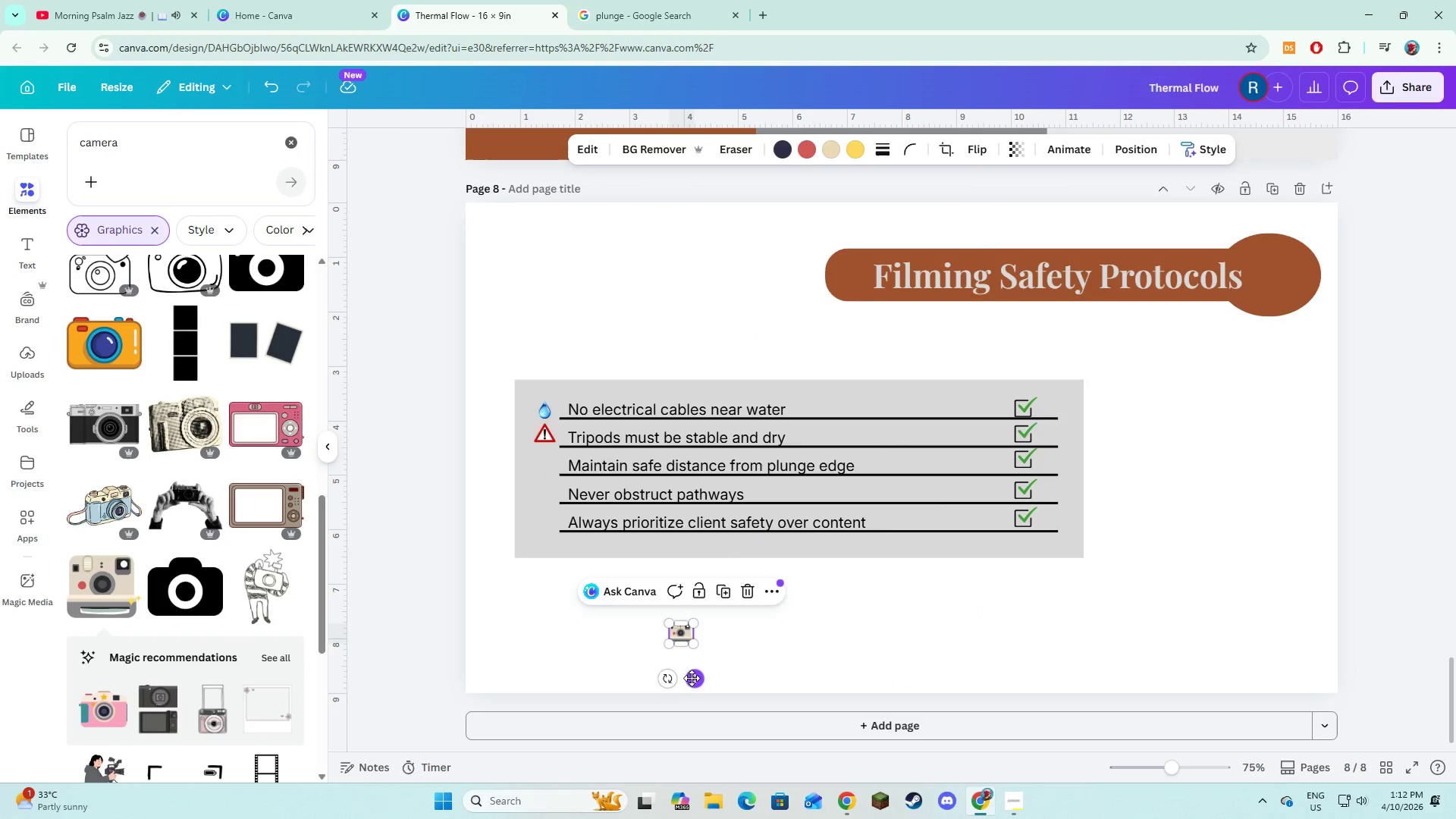 
left_click_drag(start_coordinate=[692, 677], to_coordinate=[555, 507])
 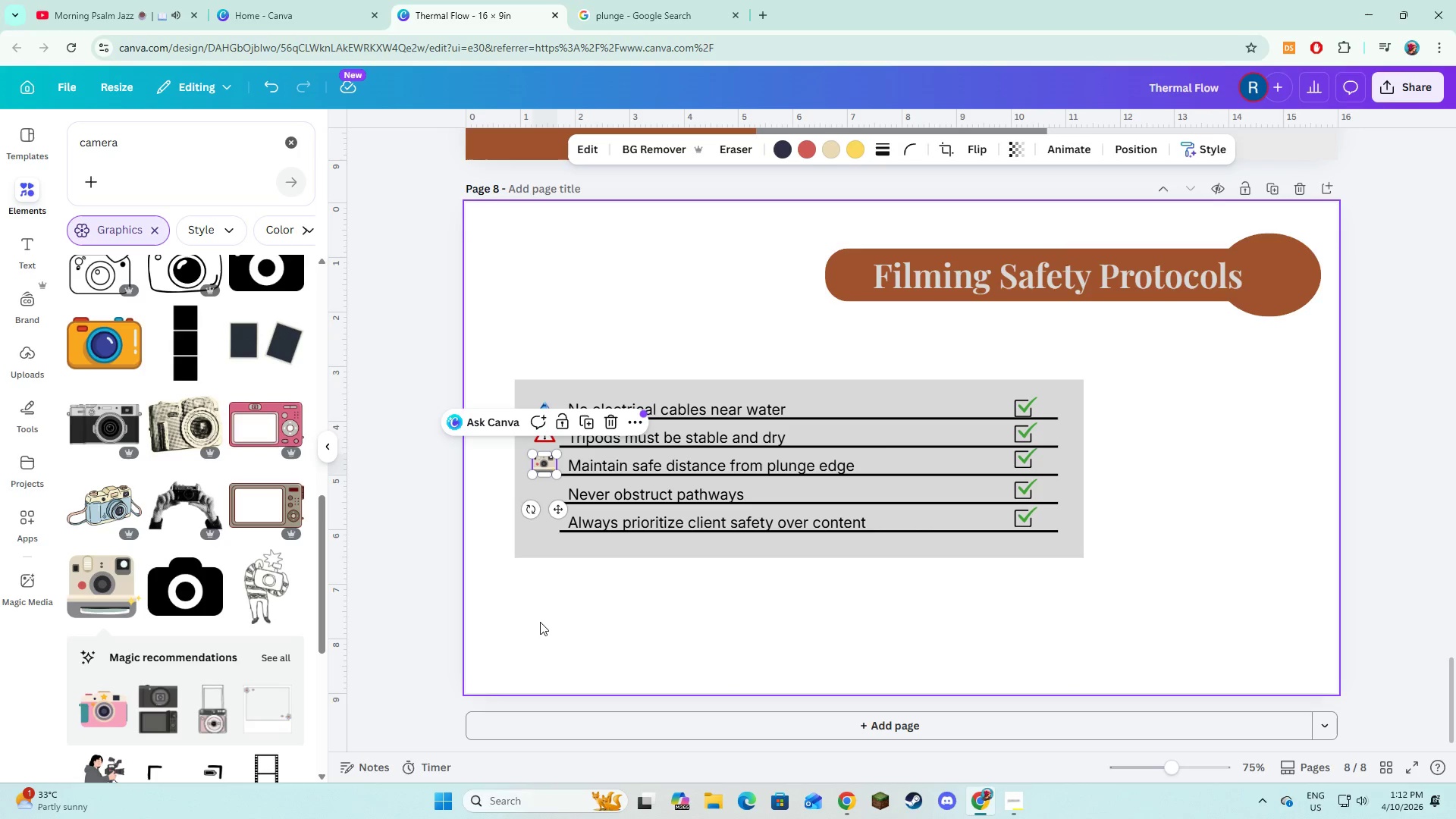 
left_click([540, 622])
 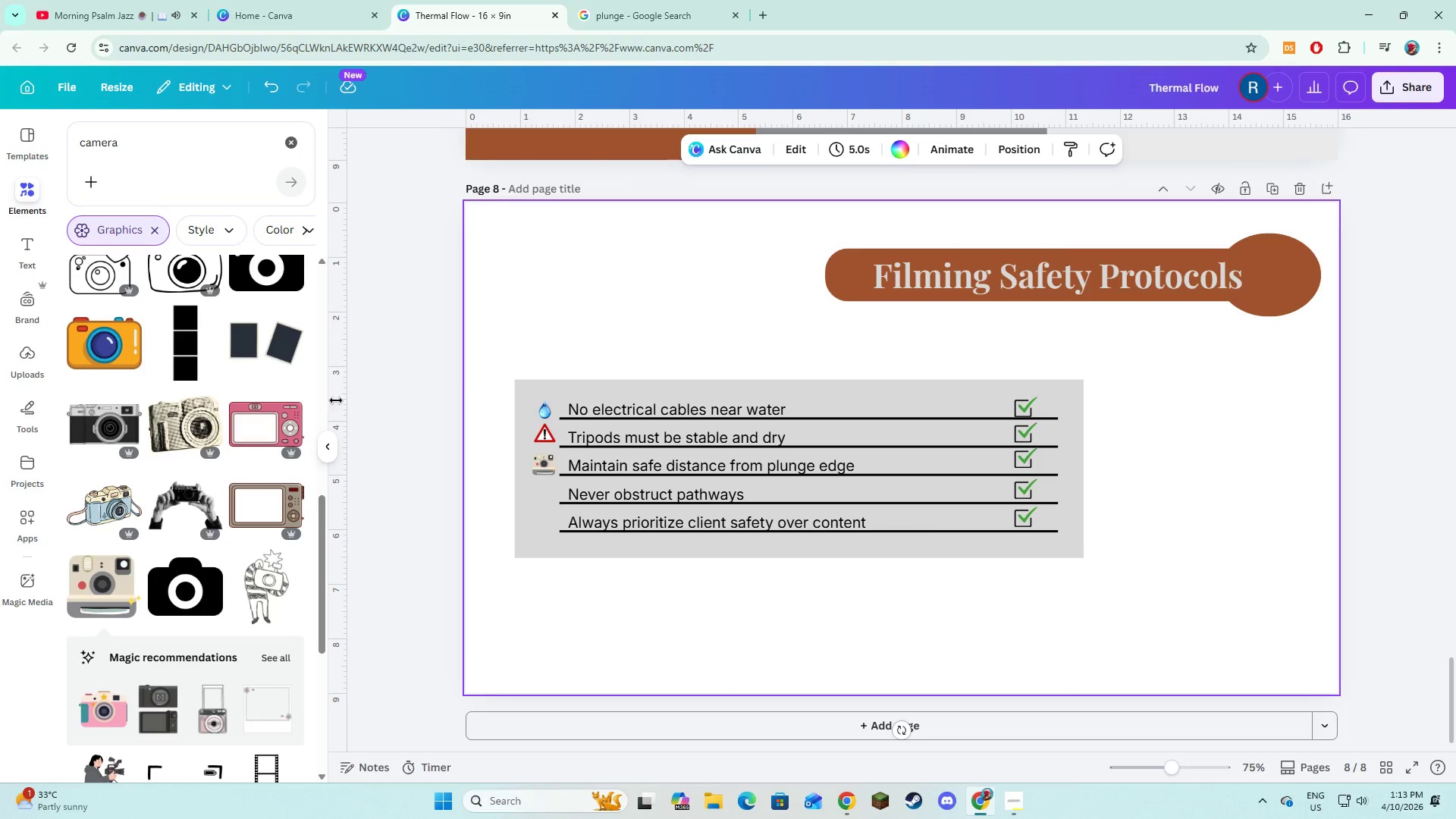 
double_click([246, 145])
 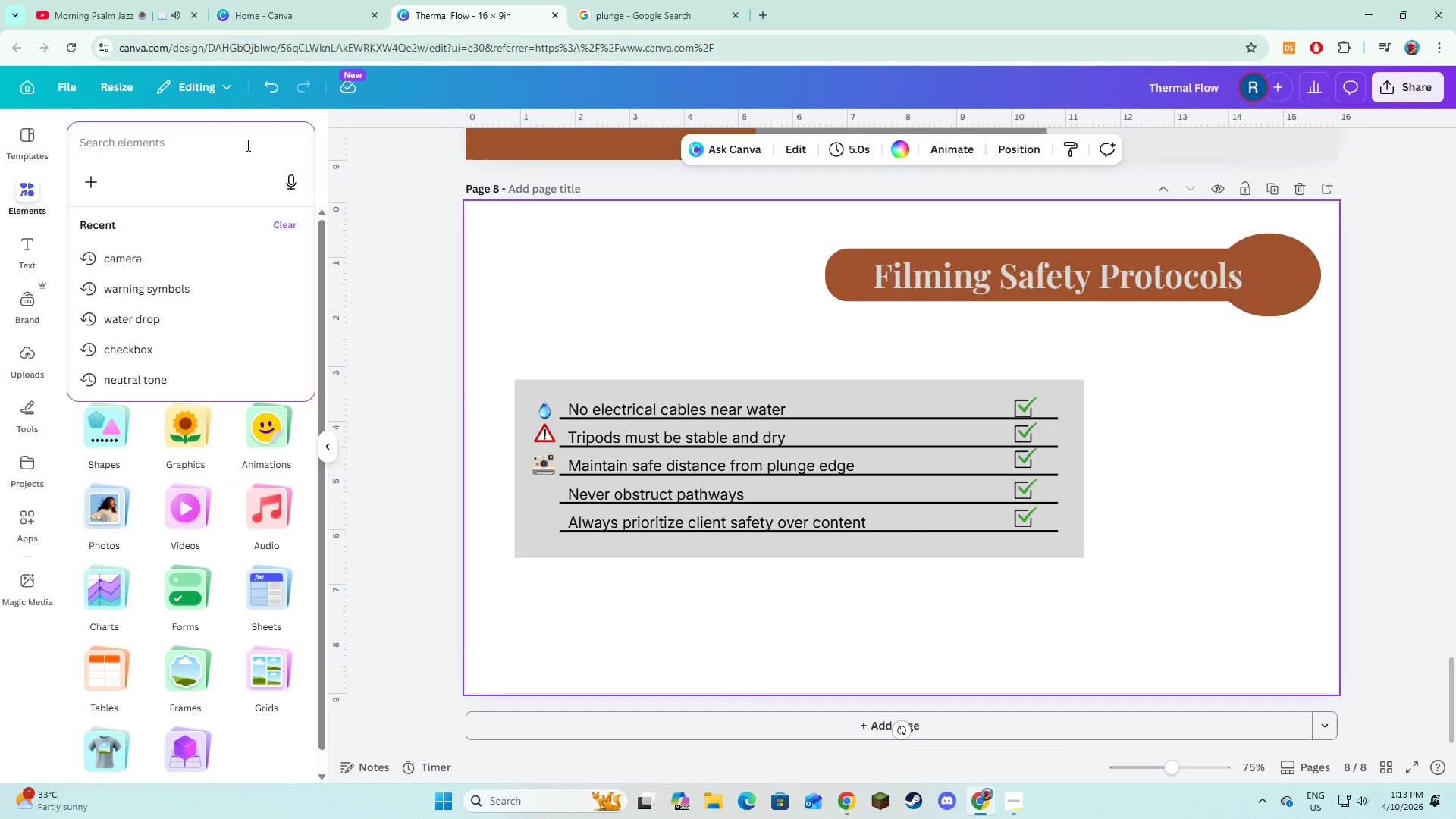 
type(cable crossed out)
 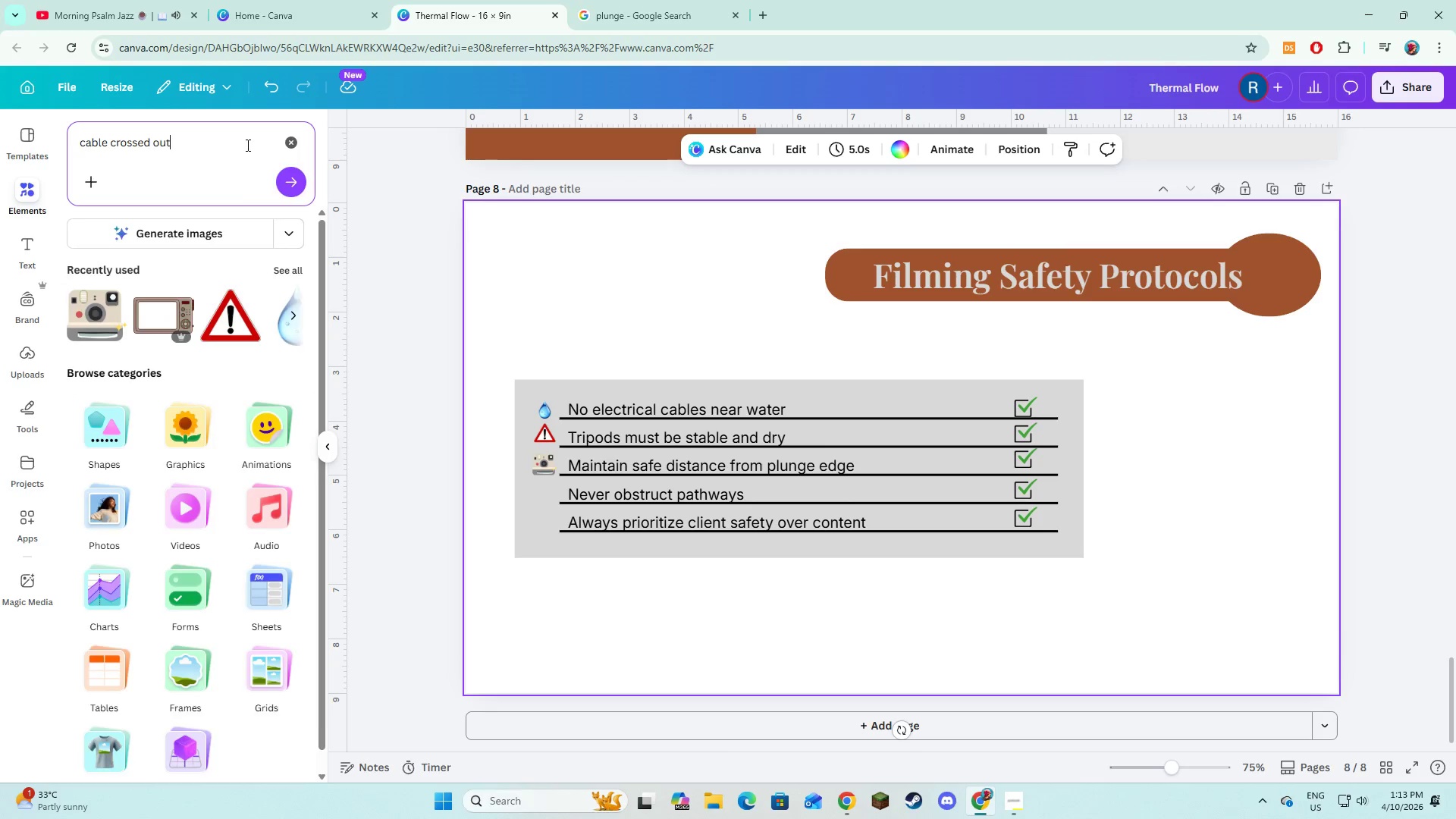 
key(Enter)
 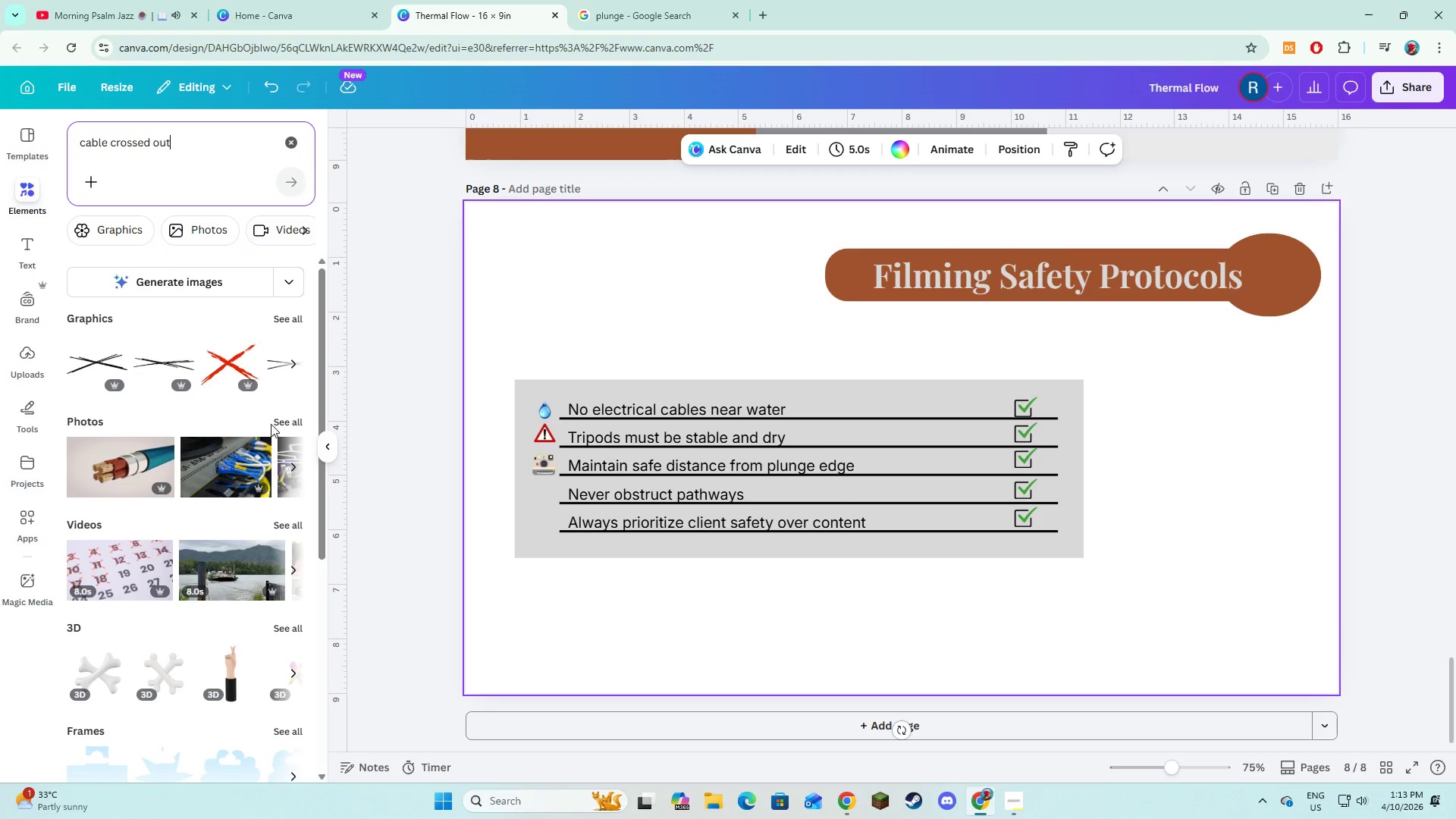 
mouse_move([266, 401])
 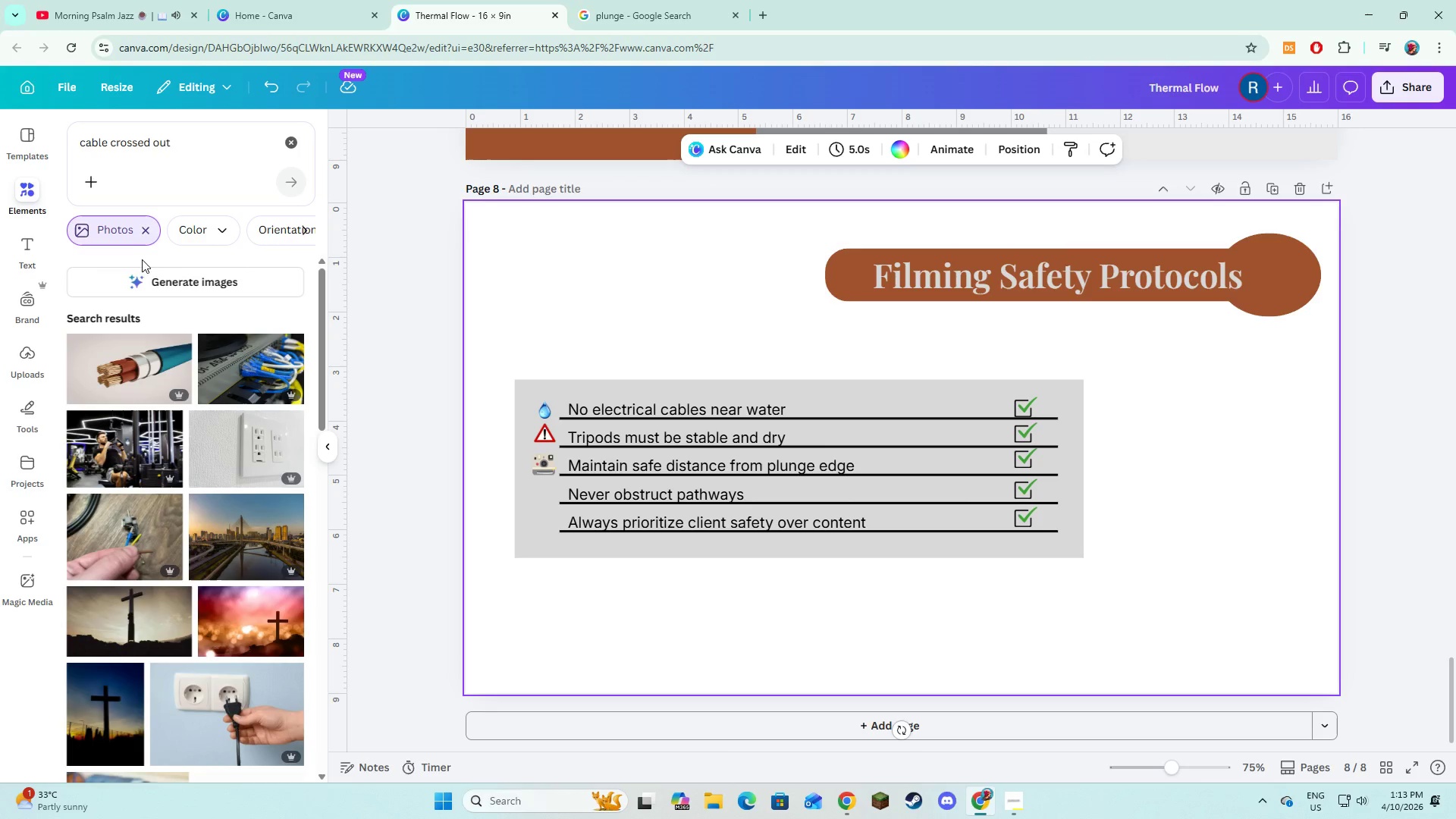 
left_click([147, 227])
 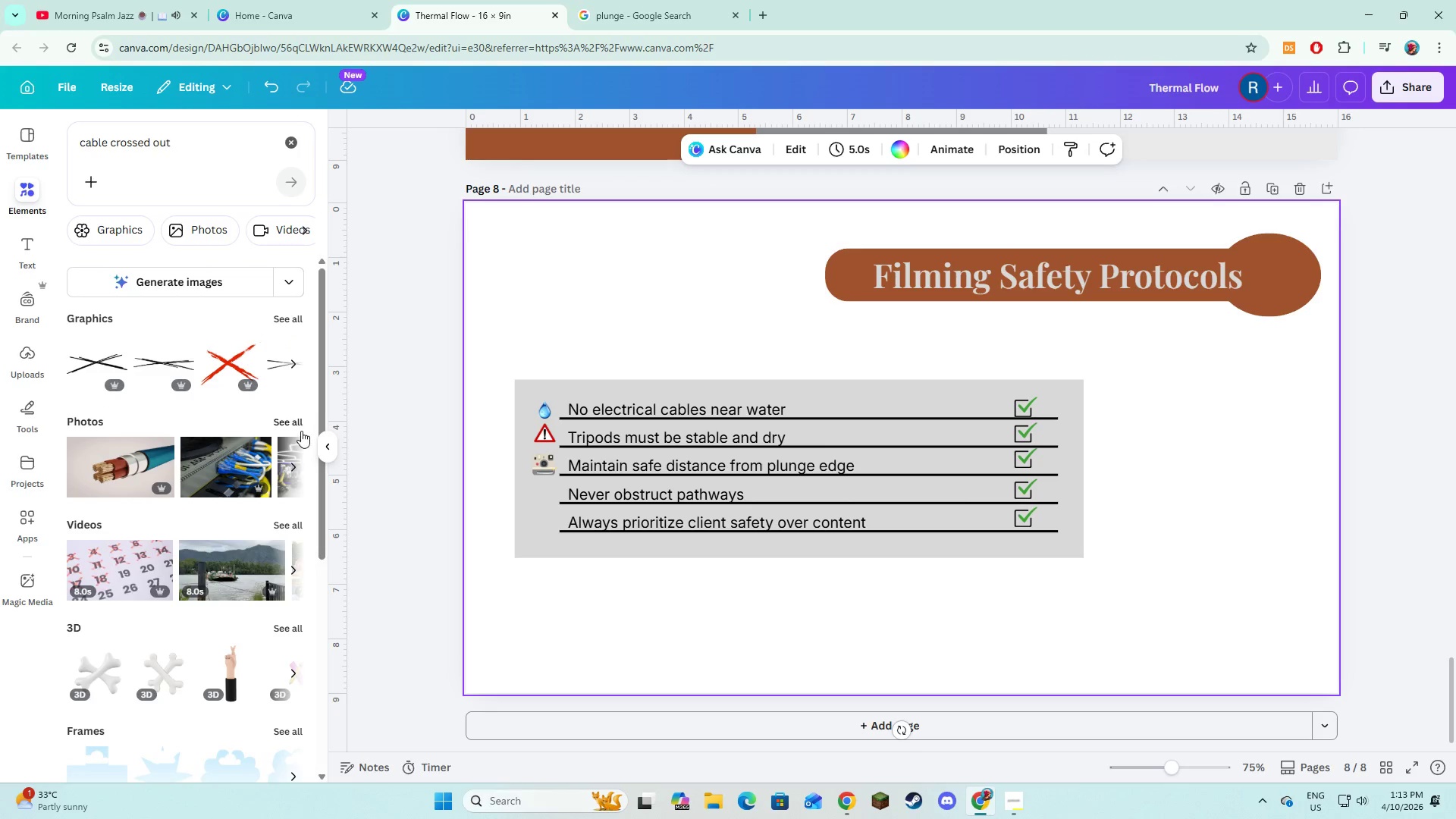 
left_click([287, 310])
 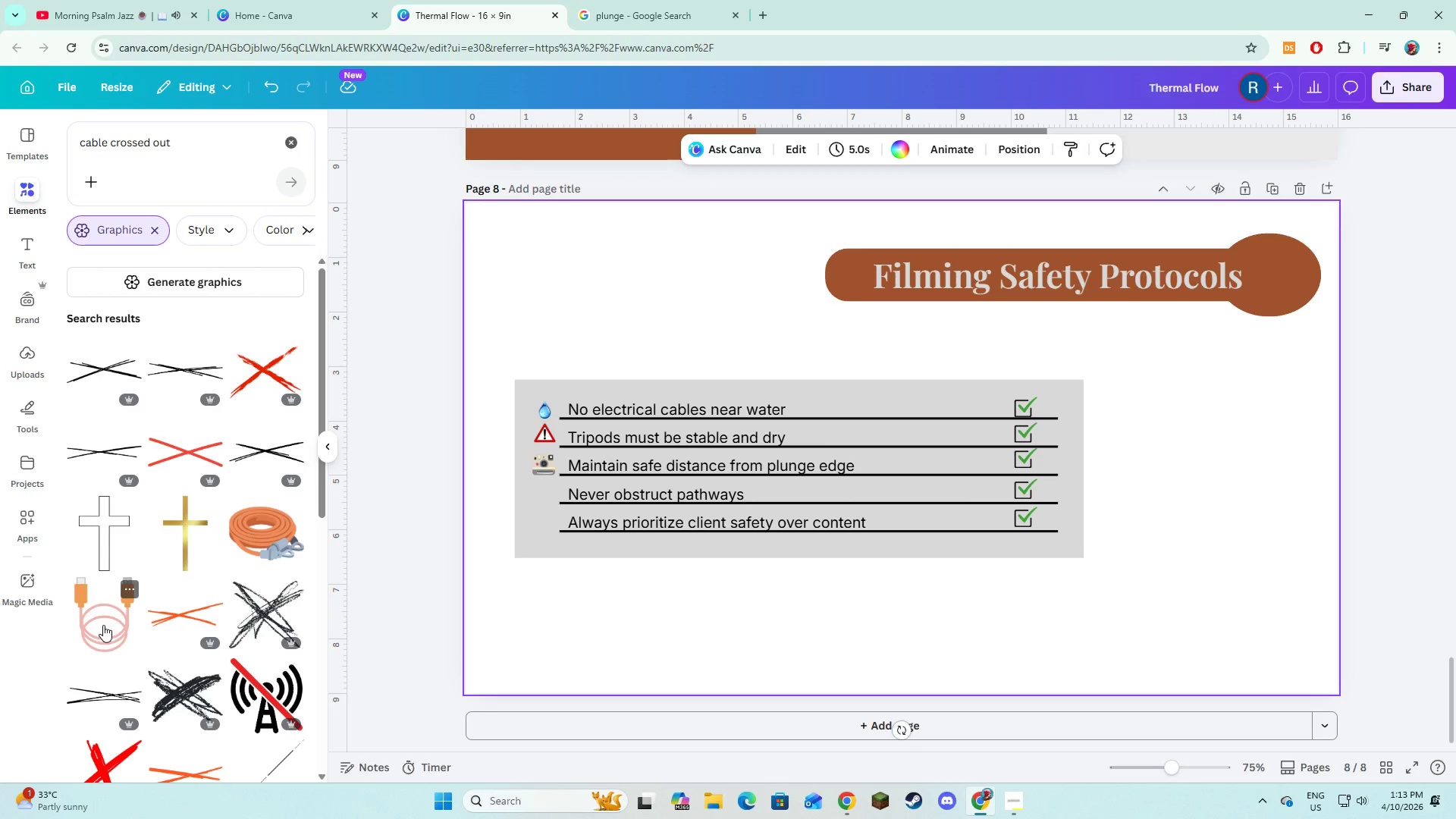 
scroll: coordinate [102, 624], scroll_direction: down, amount: 2.0
 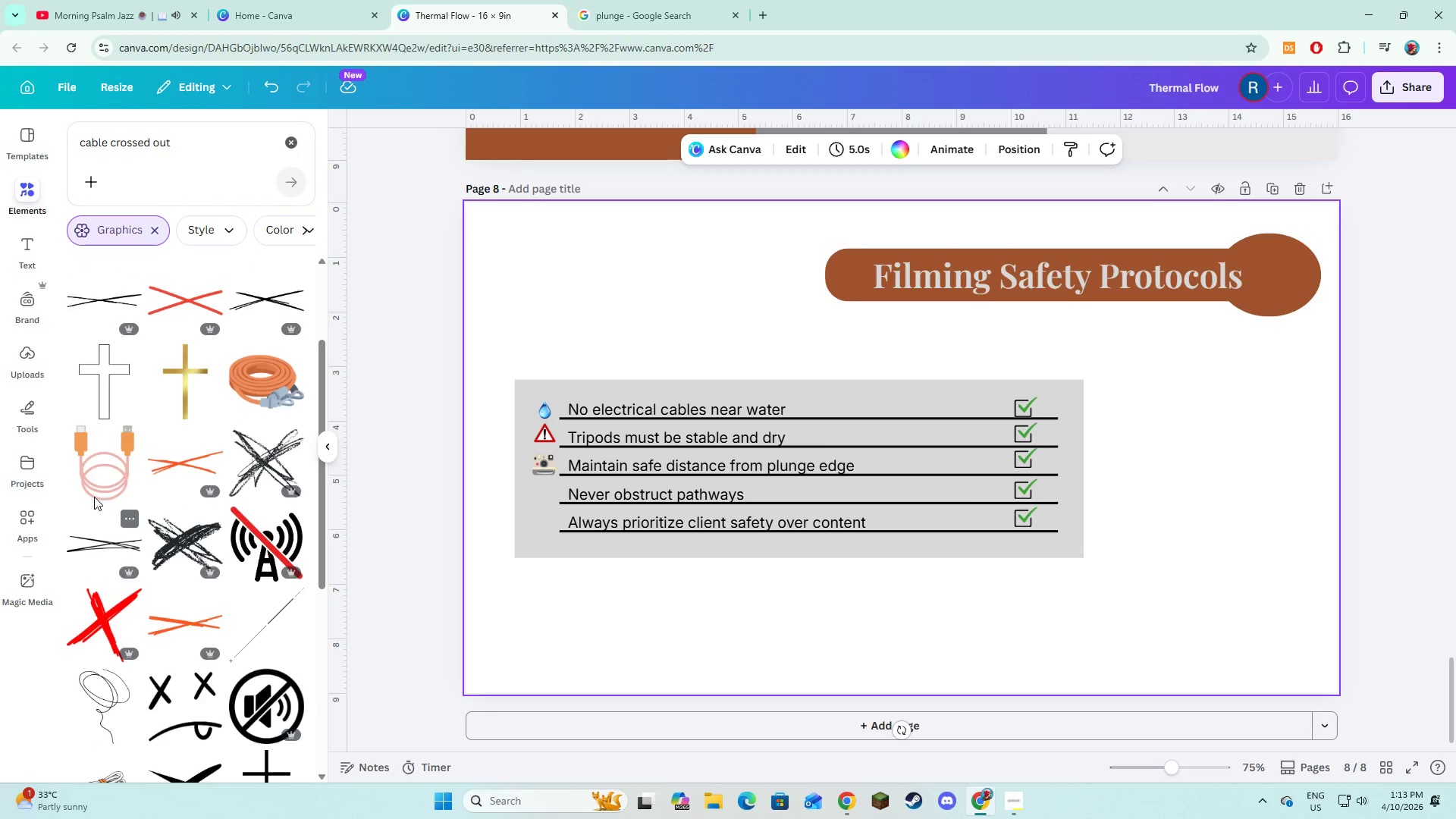 
left_click([89, 467])
 